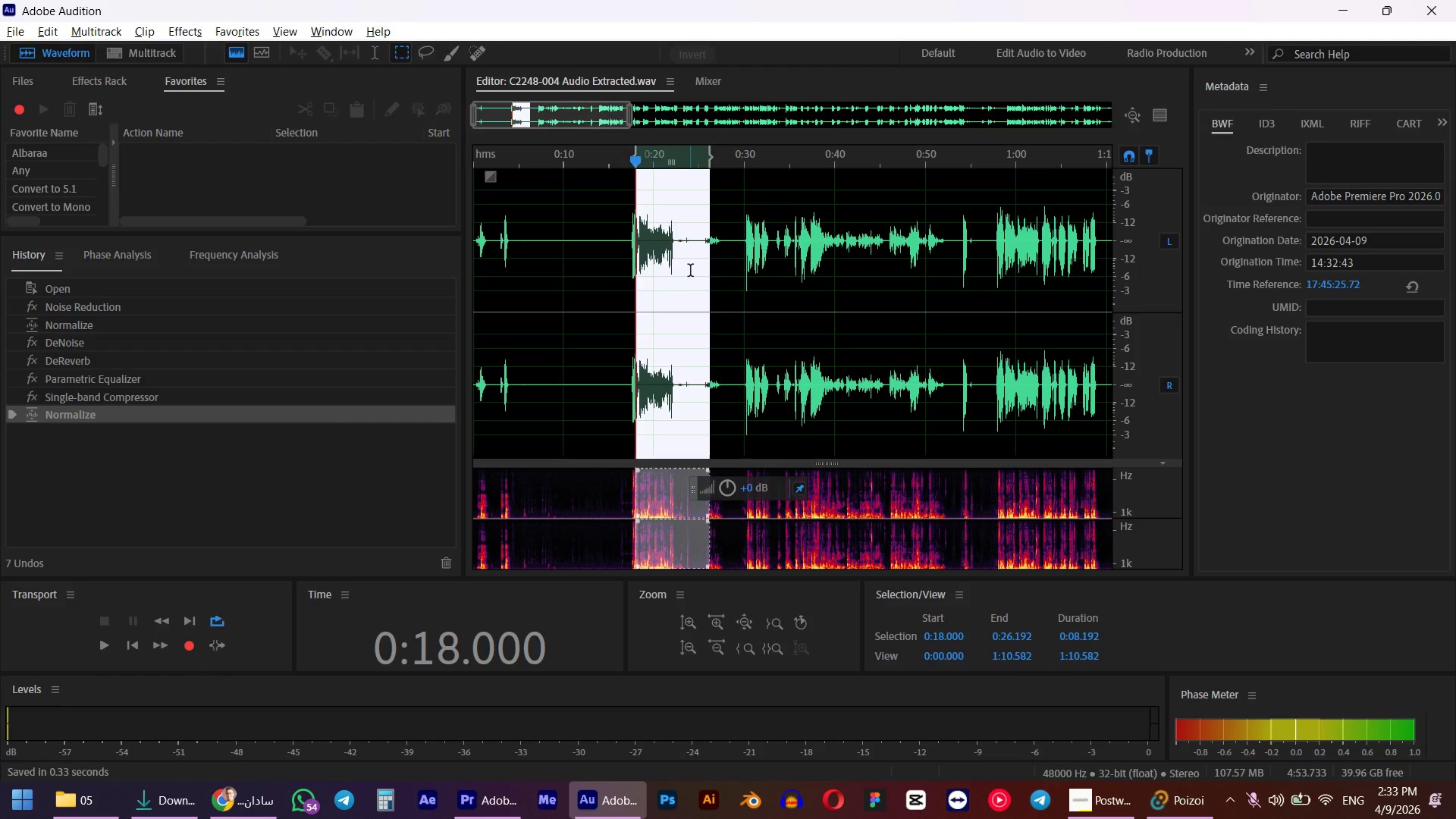 
key(Alt+AltLeft)
 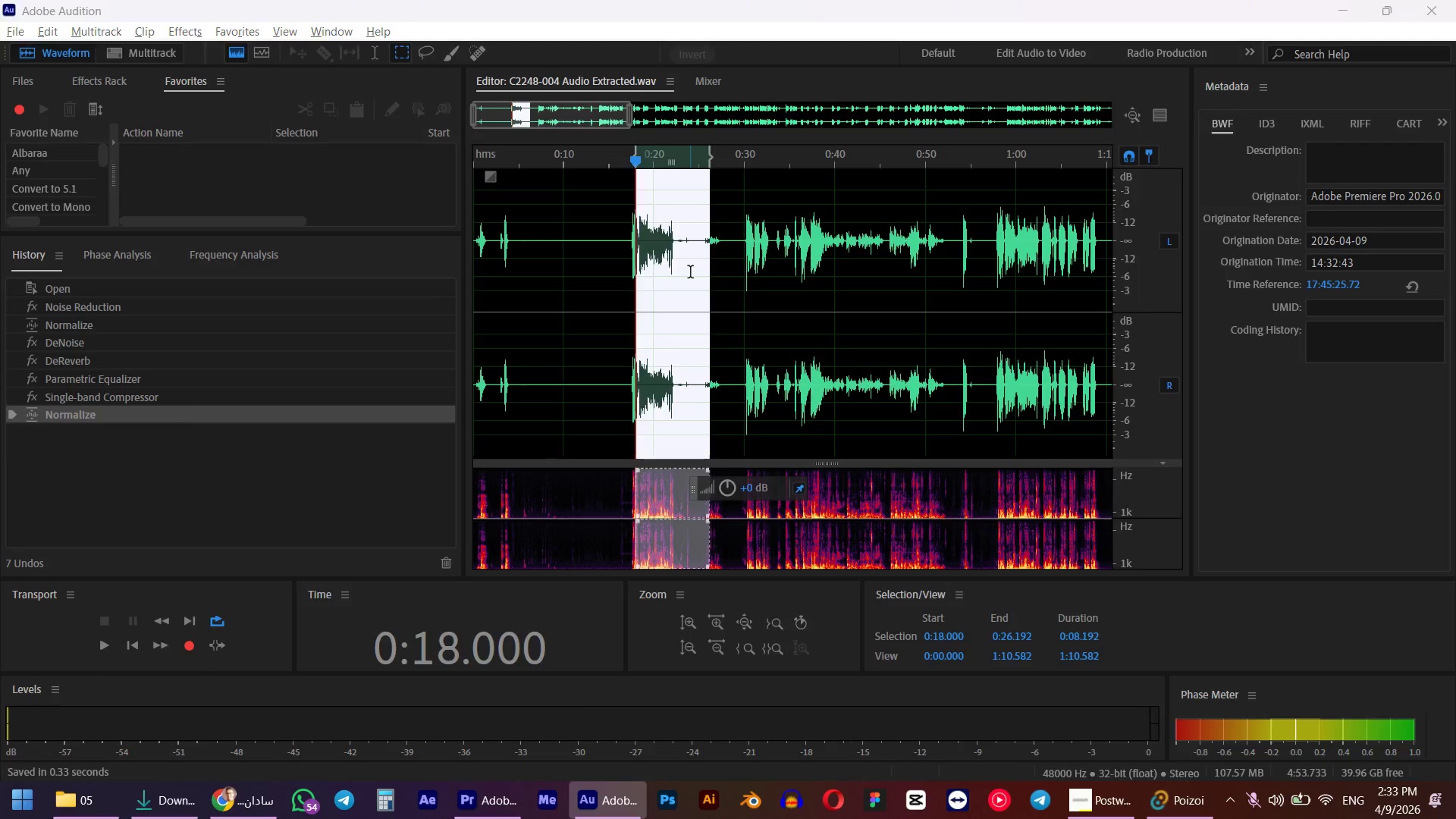 
key(Alt+Tab)
 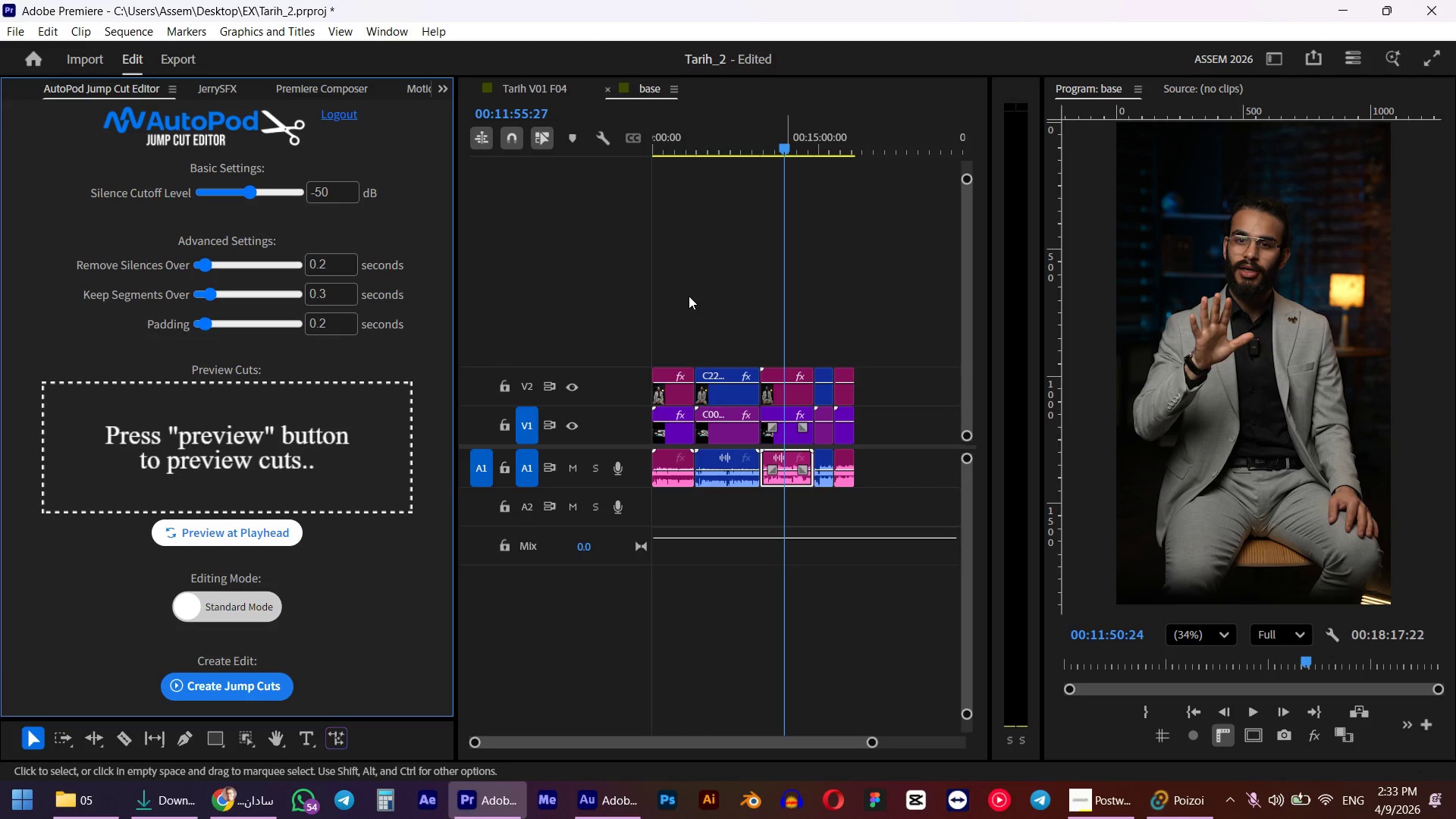 
hold_key(key=AltLeft, duration=0.38)
scroll: coordinate [809, 425], scroll_direction: up, amount: 5.0
 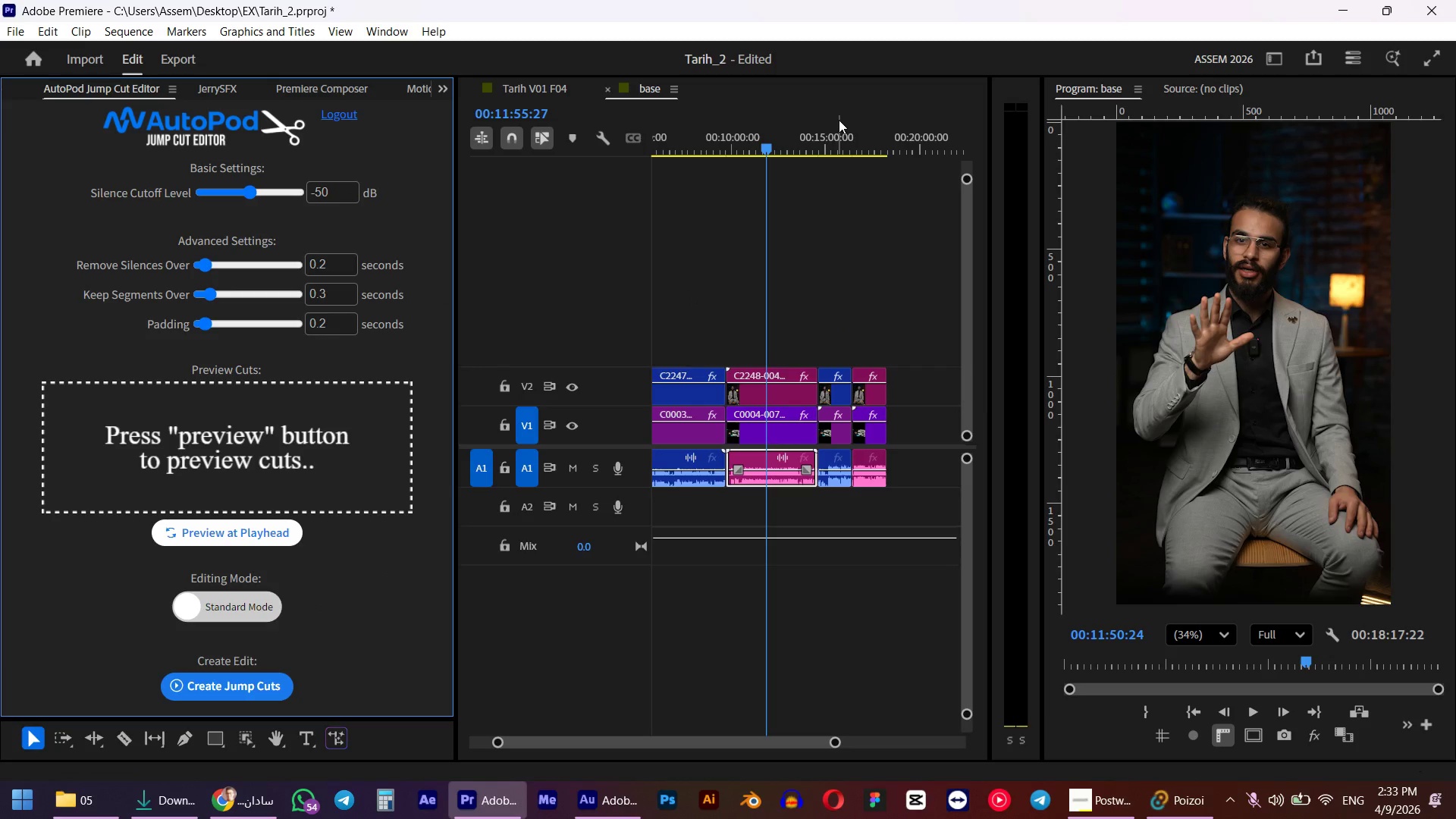 
left_click([839, 136])
 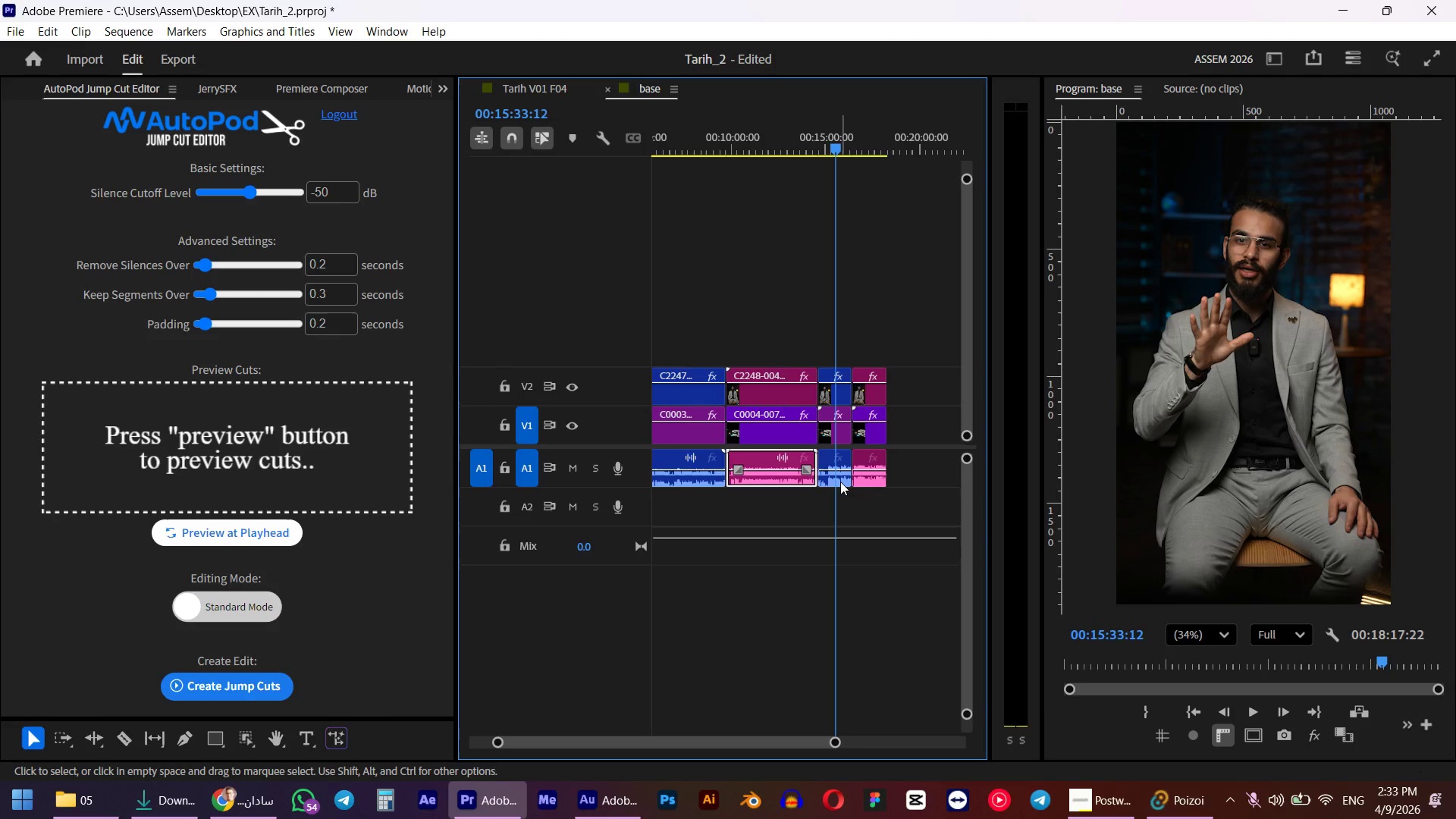 
hold_key(key=AltLeft, duration=0.44)
left_click([840, 482])
 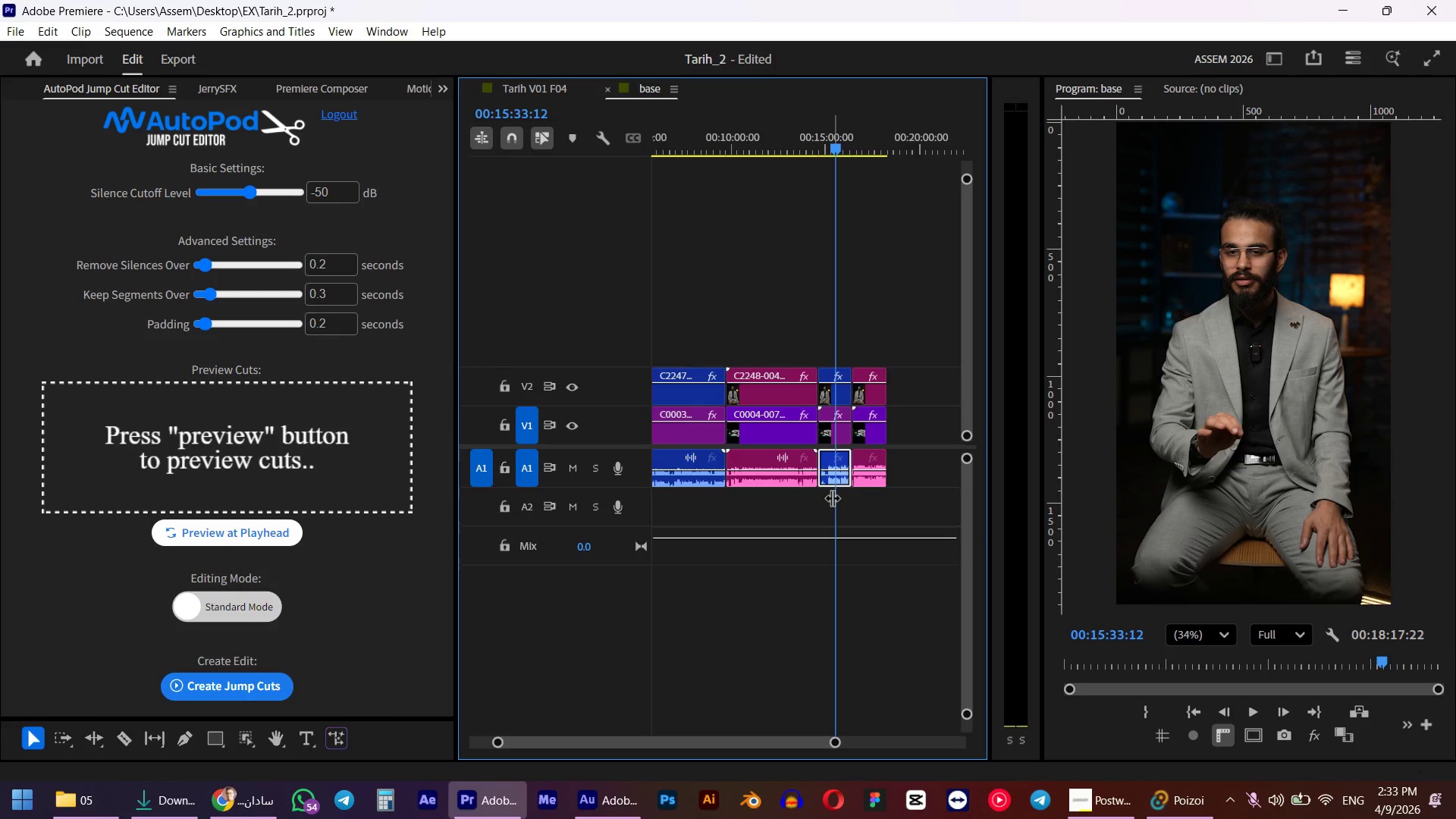 
wait(6.0)
 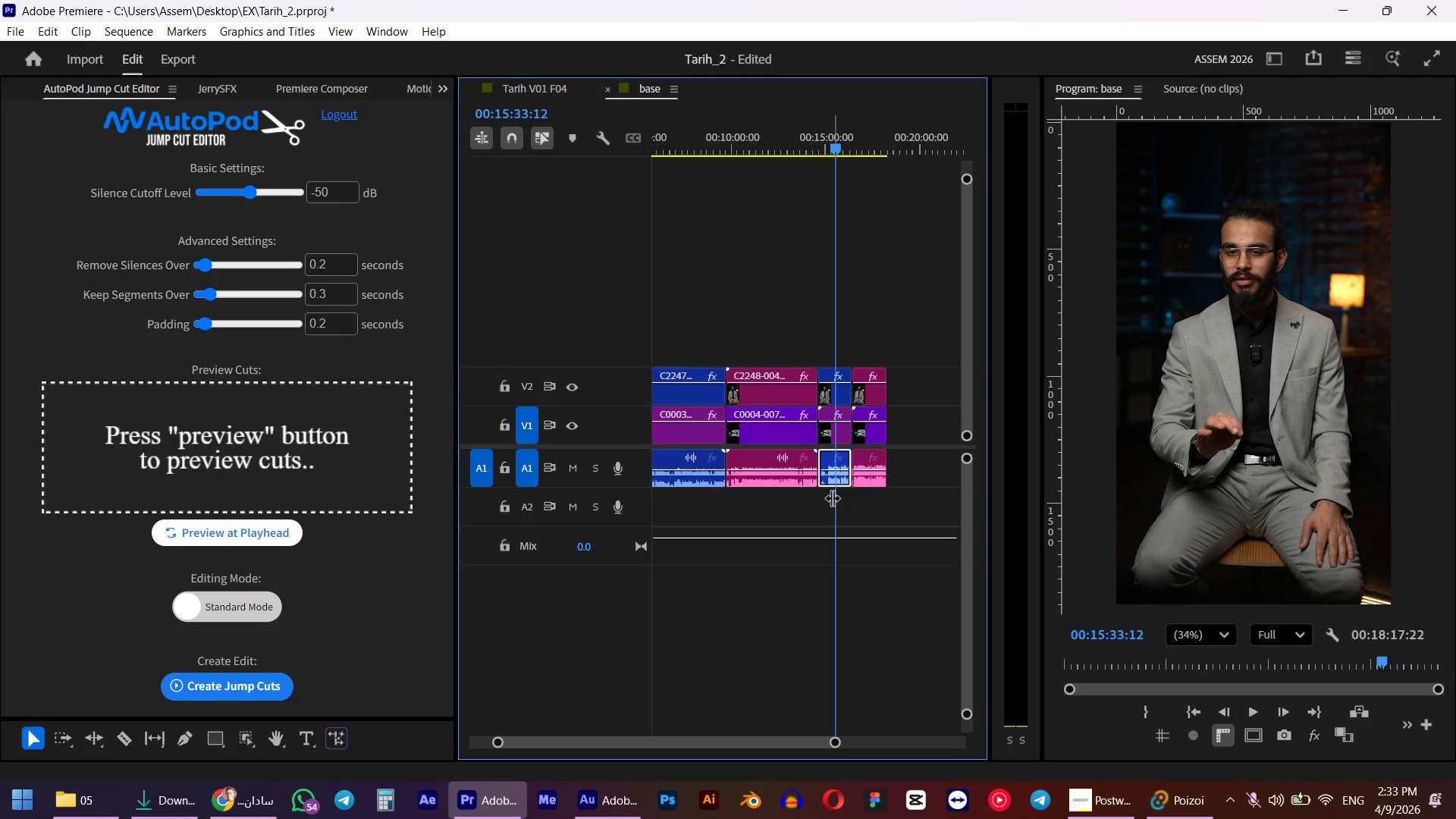 
right_click([833, 475])
 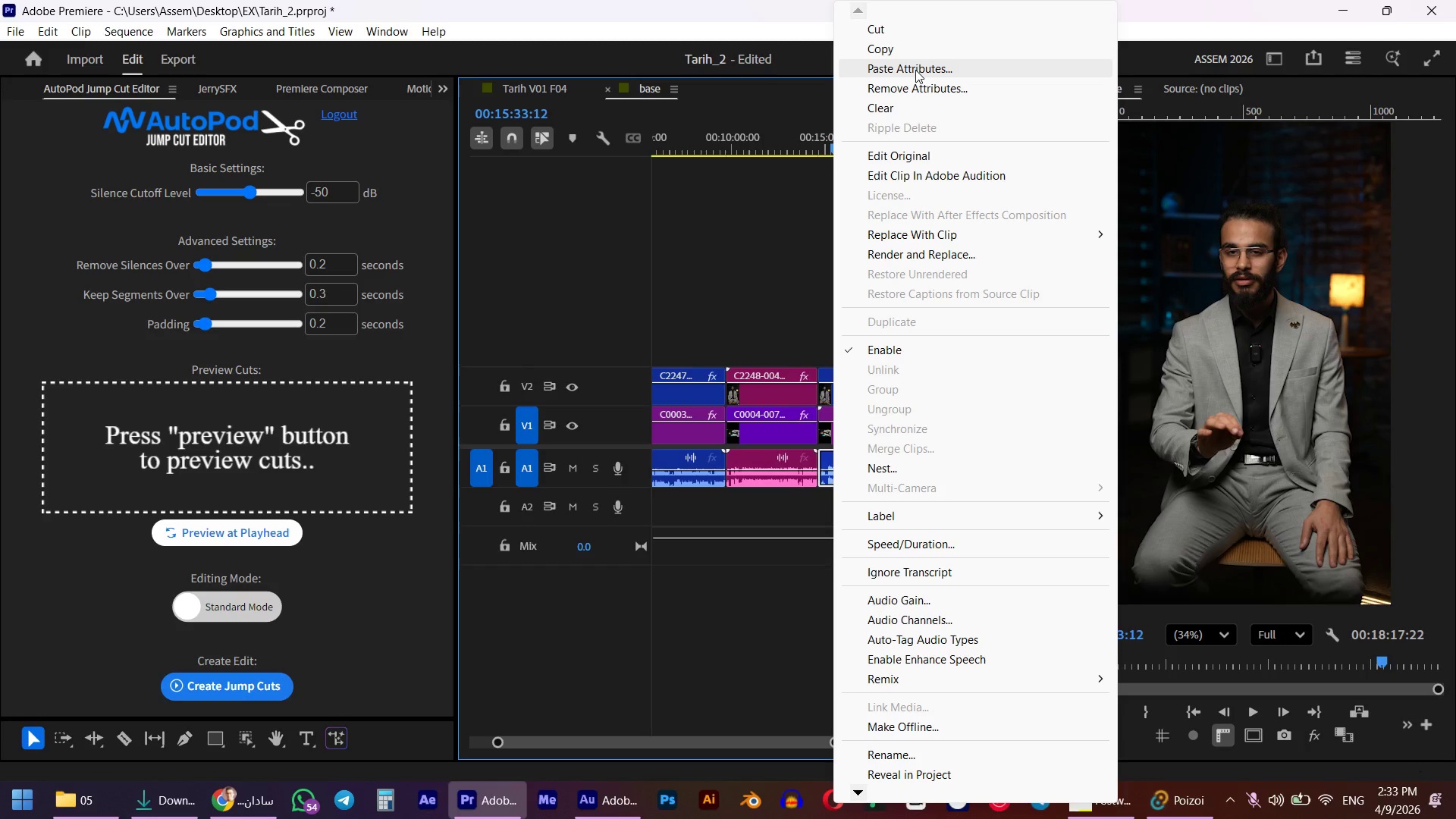 
left_click([923, 177])
 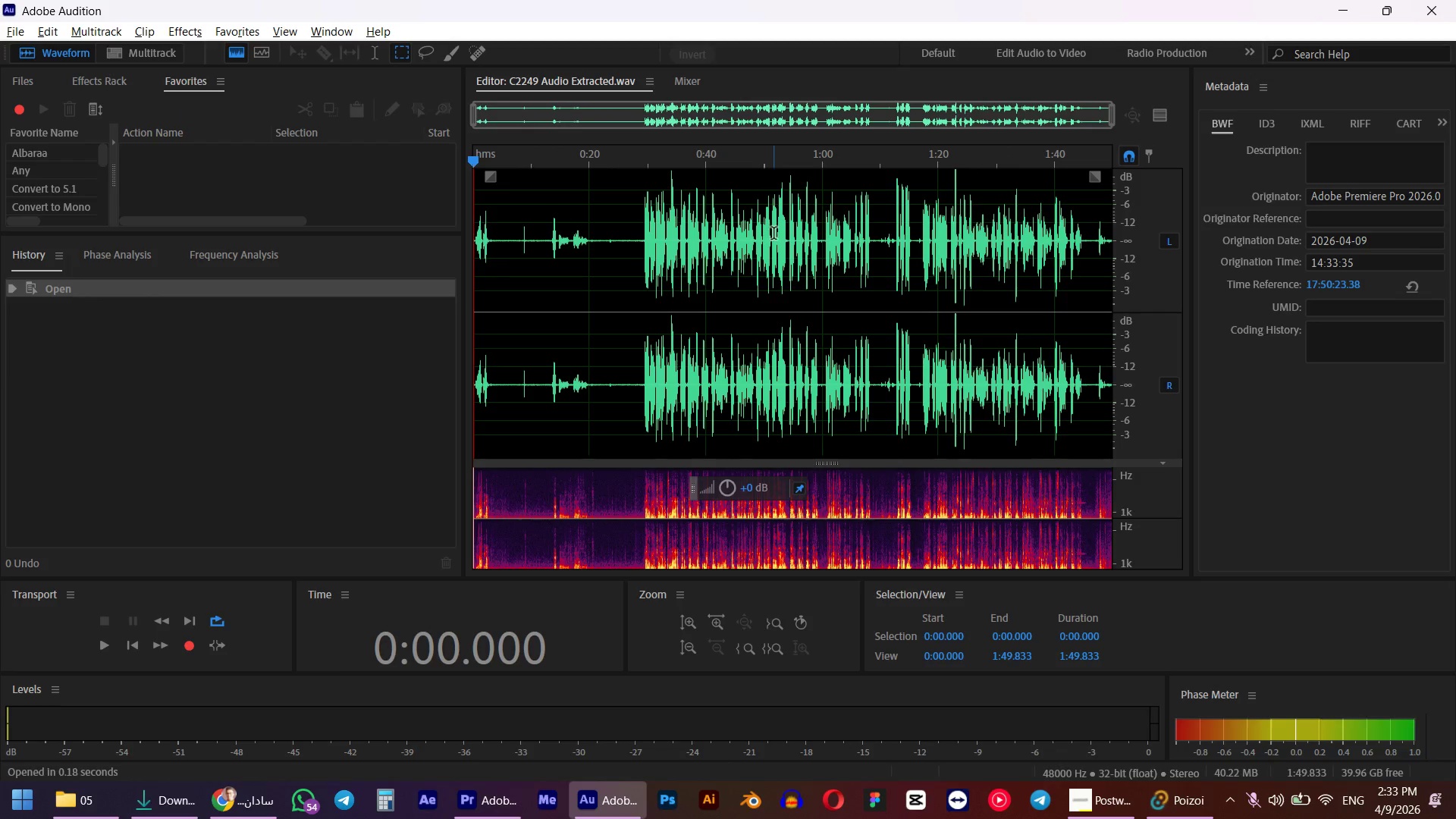 
scroll: coordinate [538, 412], scroll_direction: up, amount: 4.0
 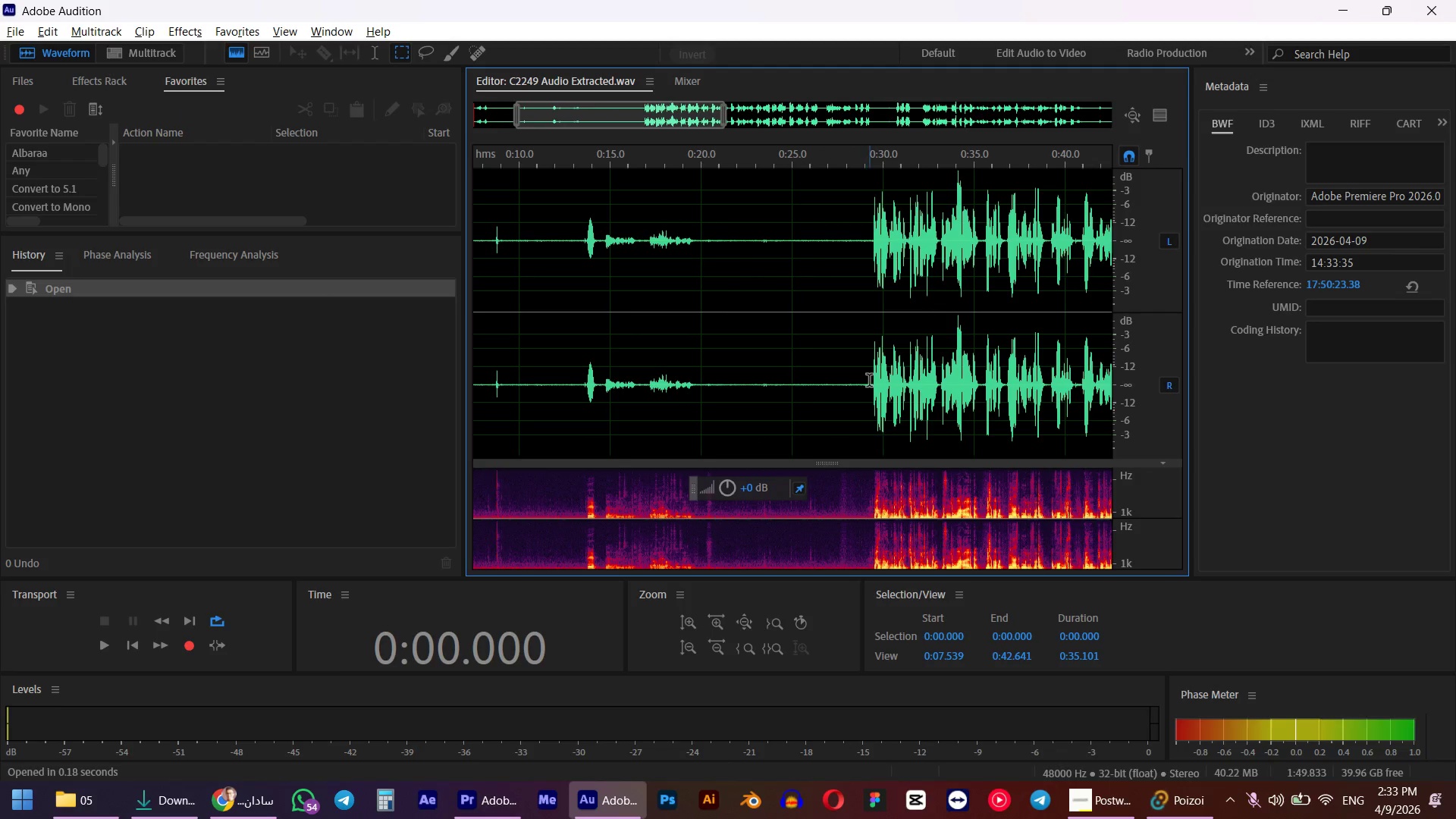 
left_click_drag(start_coordinate=[871, 380], to_coordinate=[774, 403])
 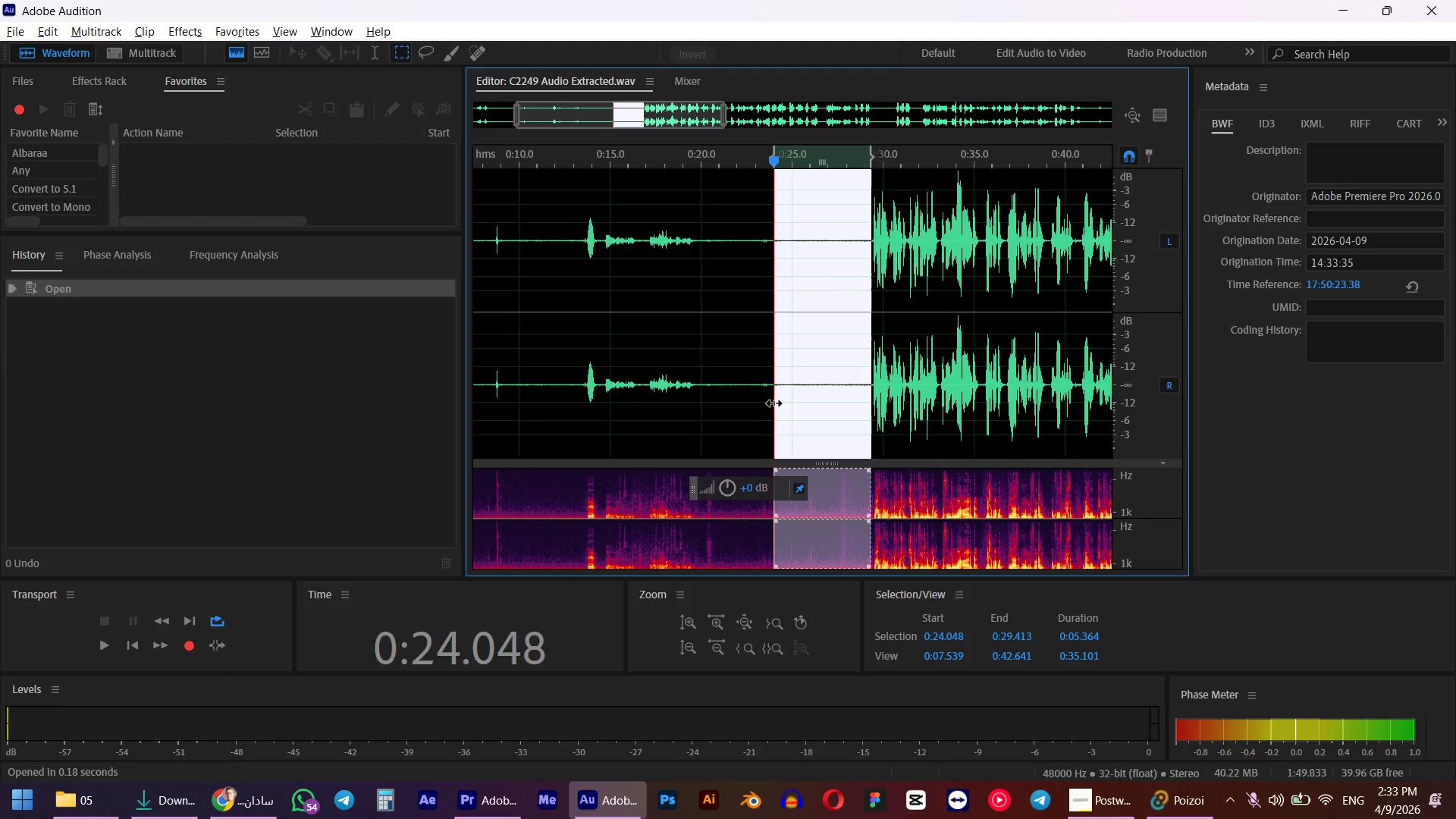 
key(Control+Shift+P)
 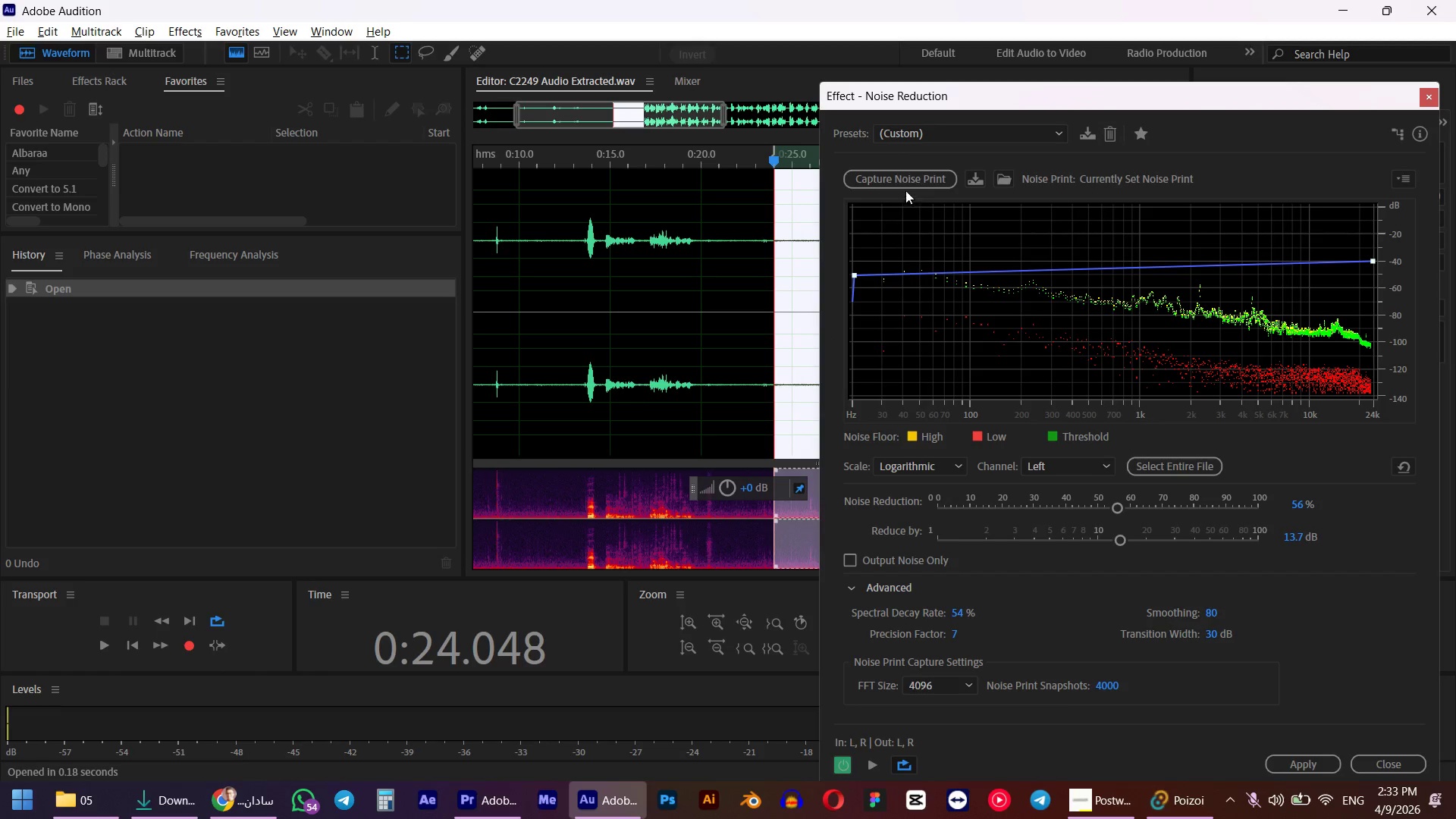 
left_click([894, 180])
 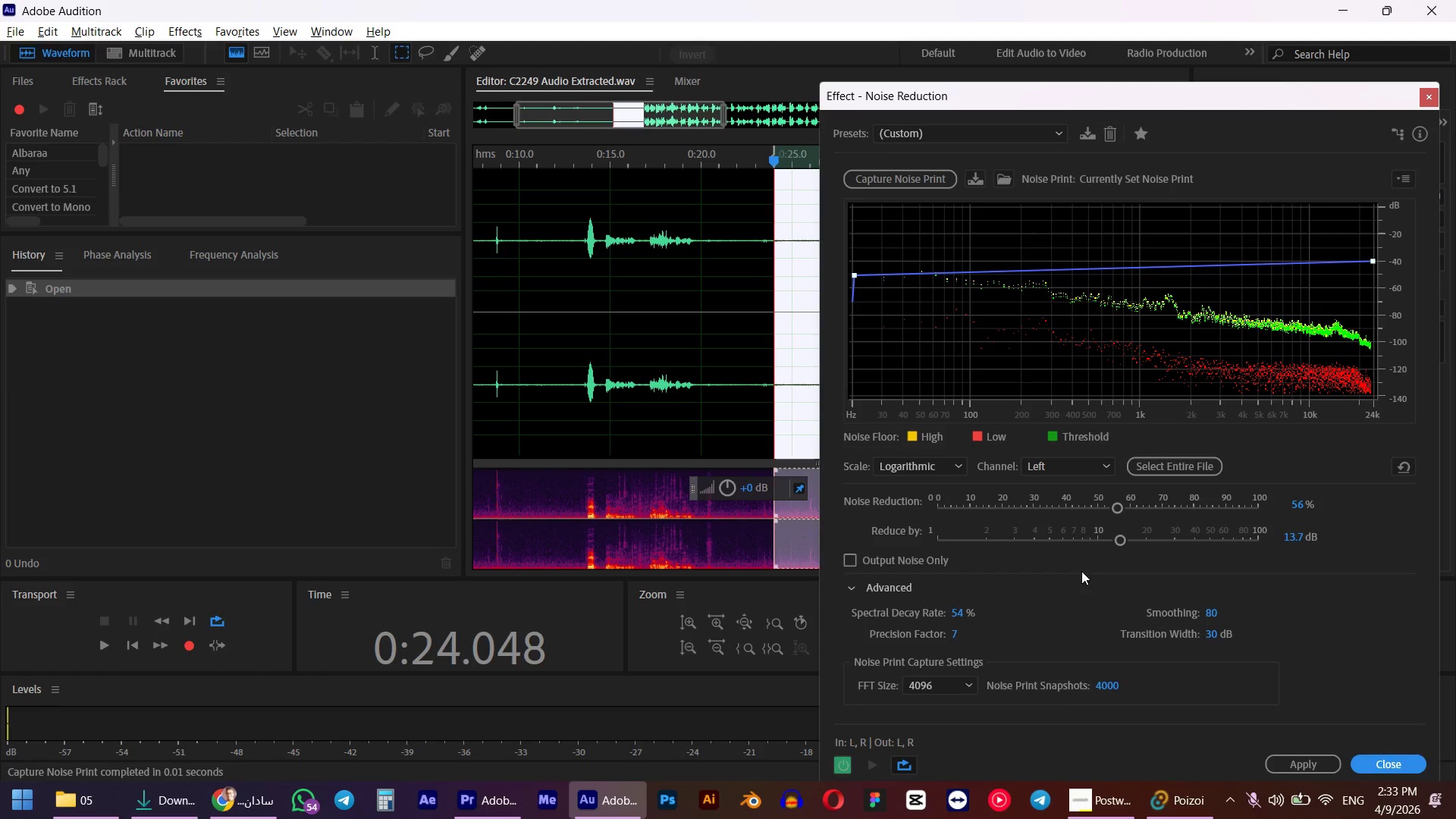 
hold_key(key=ControlLeft, duration=0.75)
 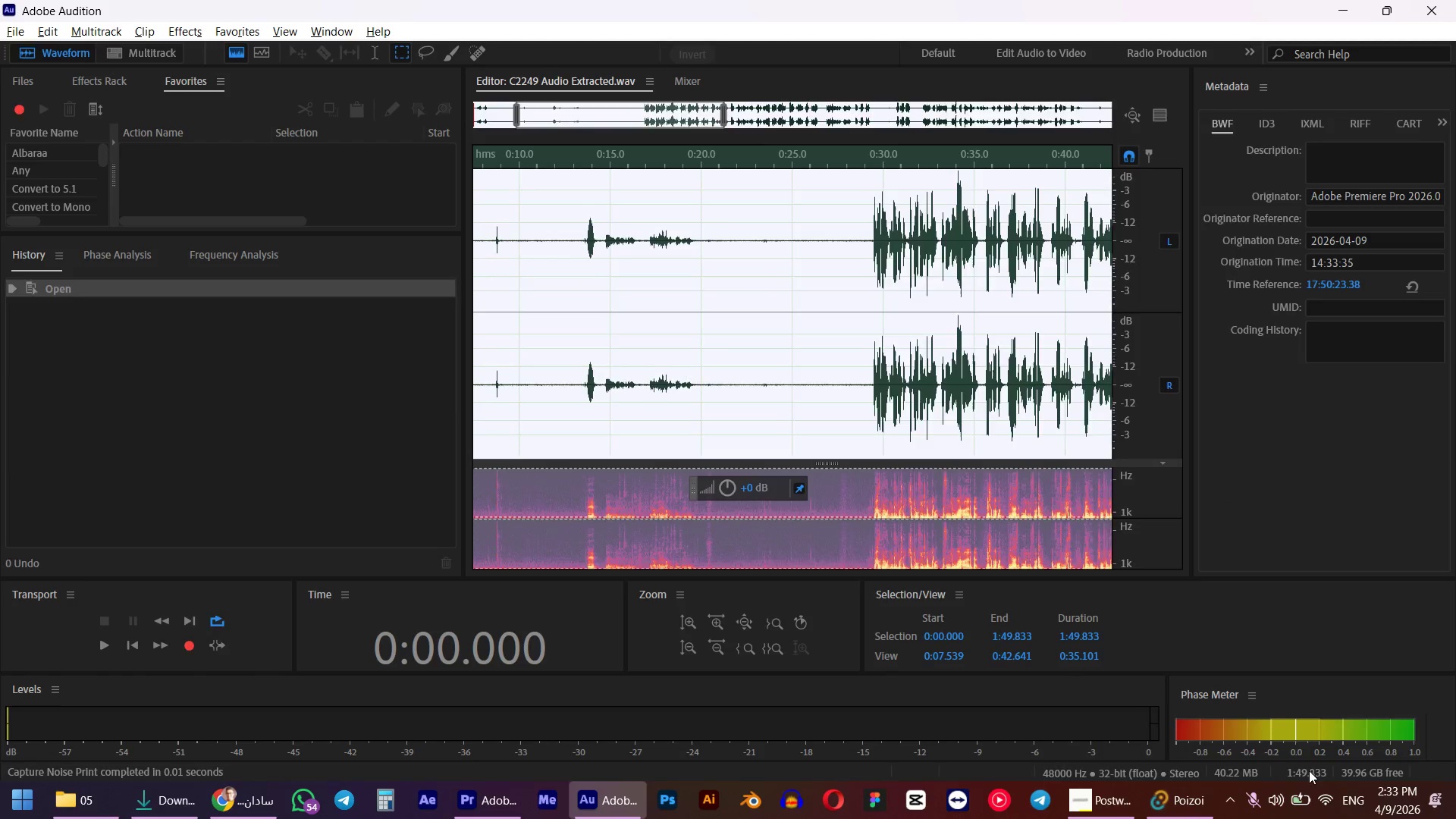 
key(A)
 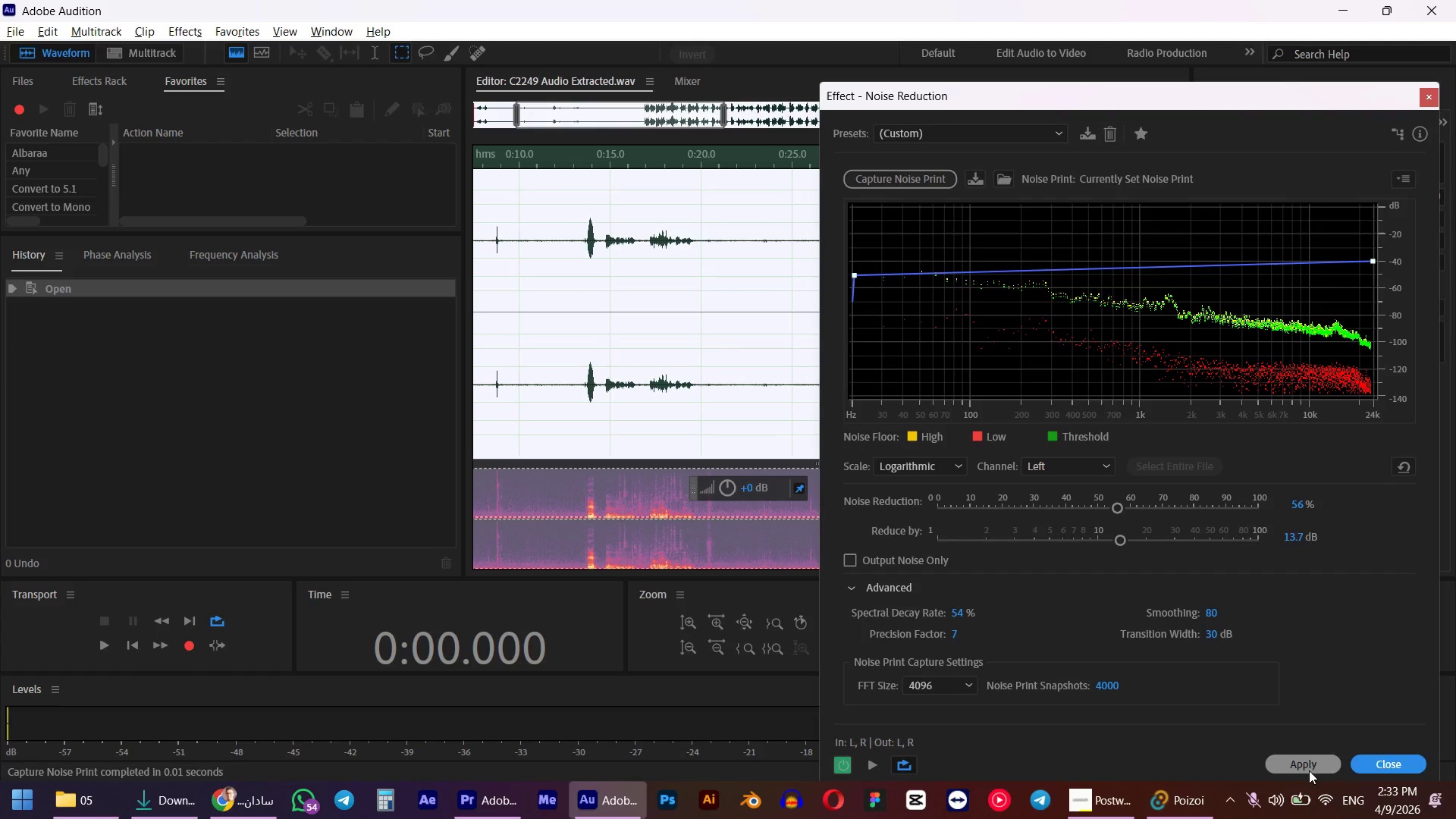 
left_click([1309, 770])
 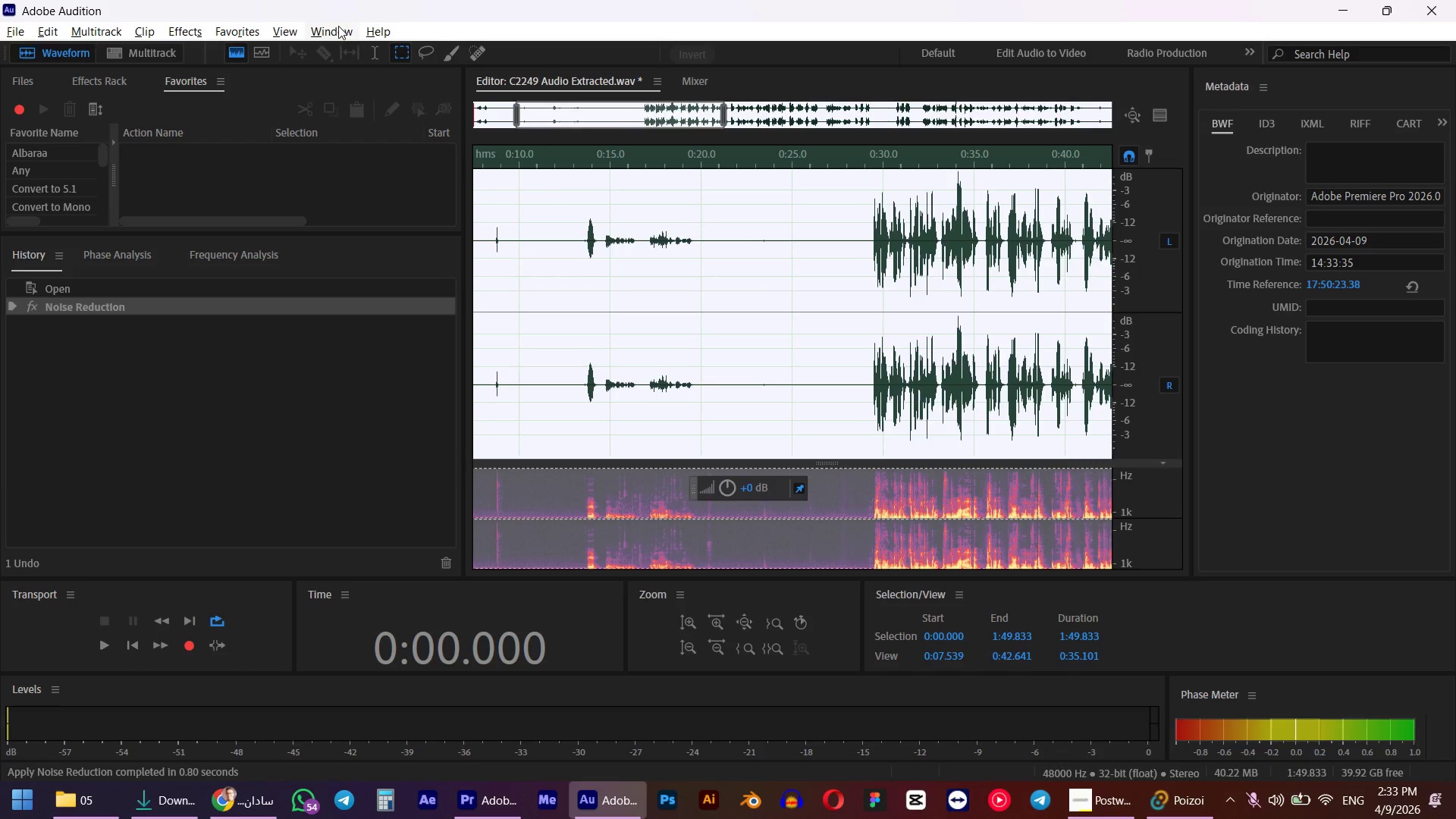 
left_click([284, 30])
 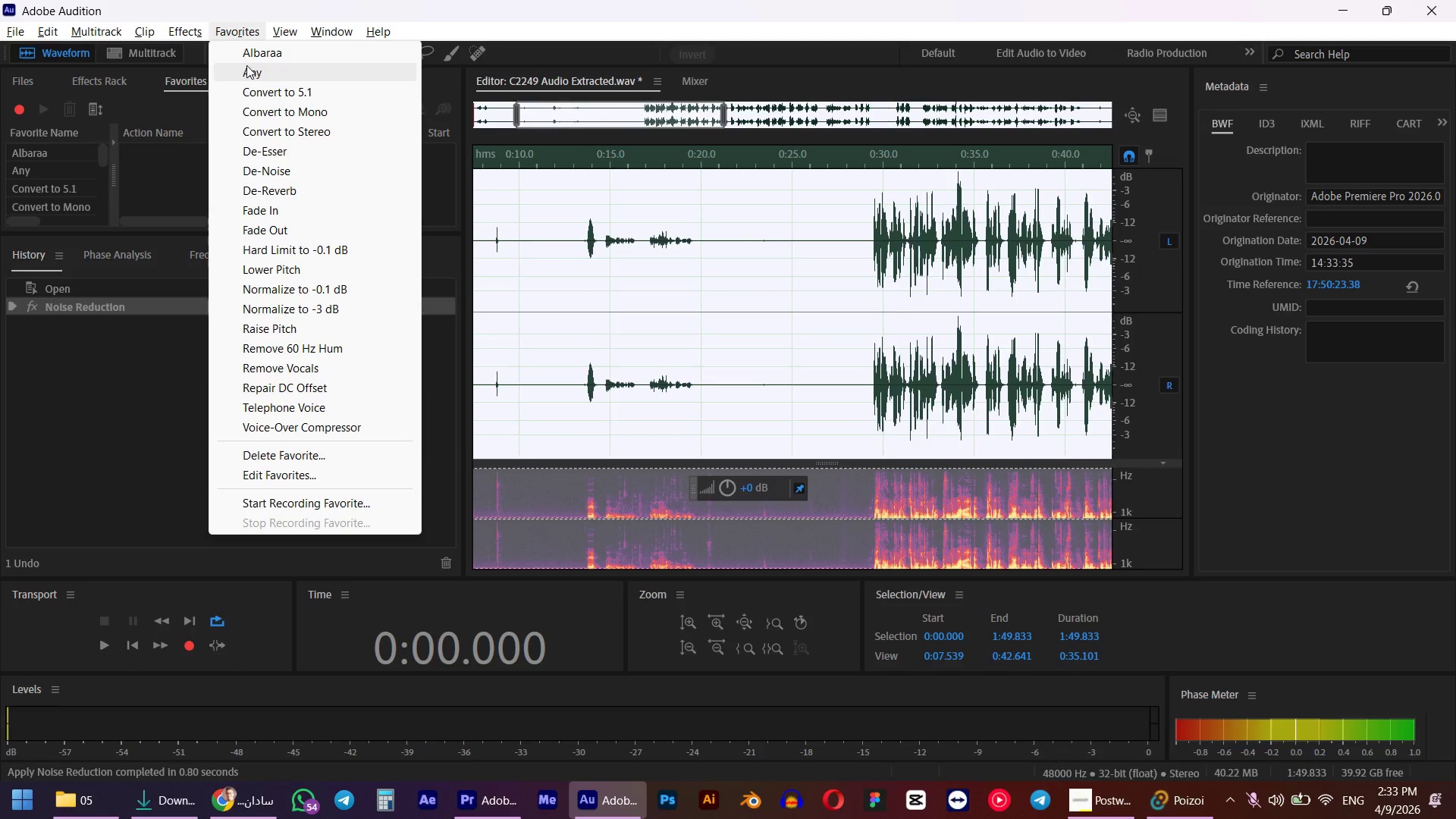 
left_click([249, 72])
 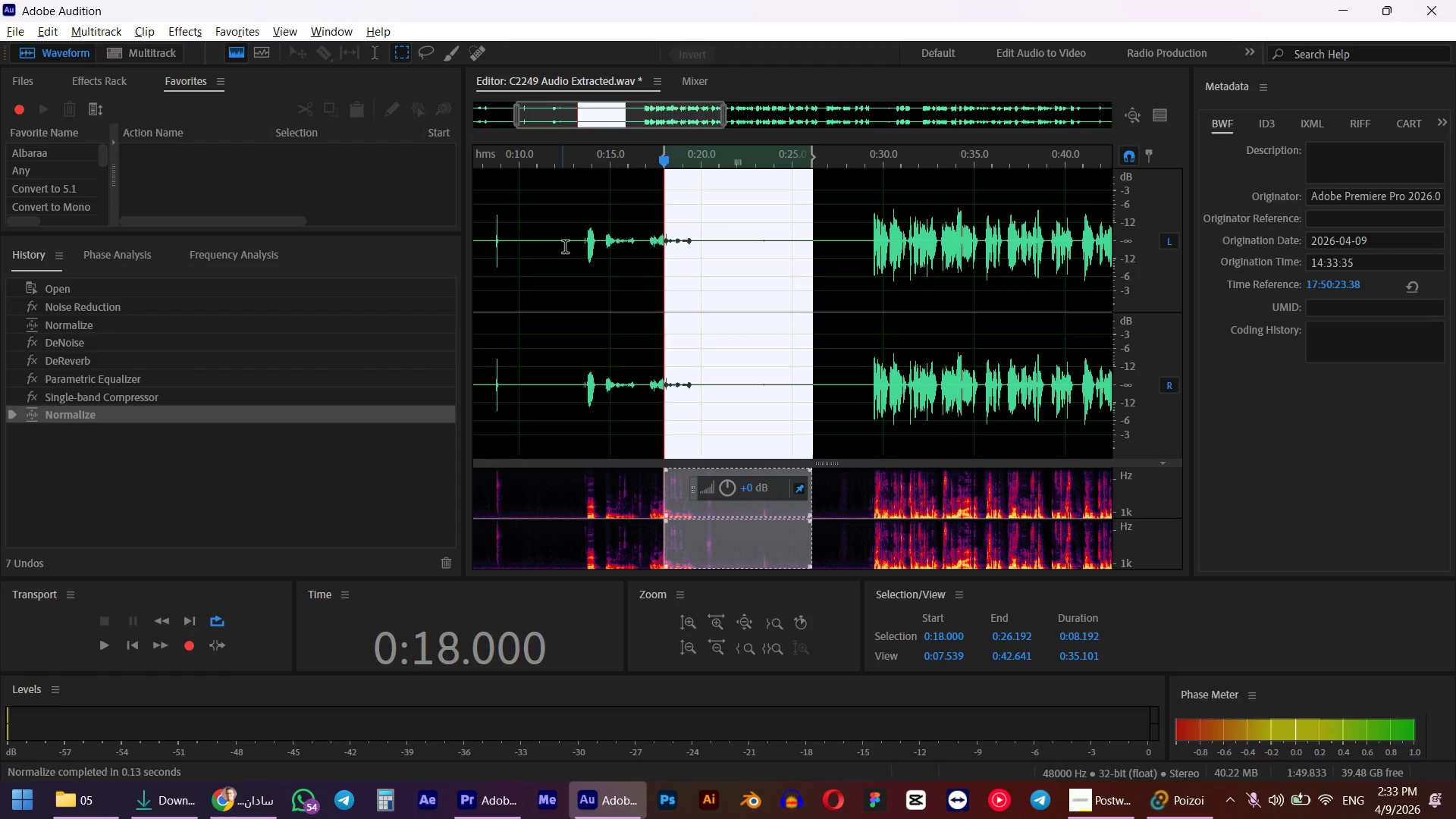 
left_click_drag(start_coordinate=[871, 371], to_coordinate=[1095, 378])
 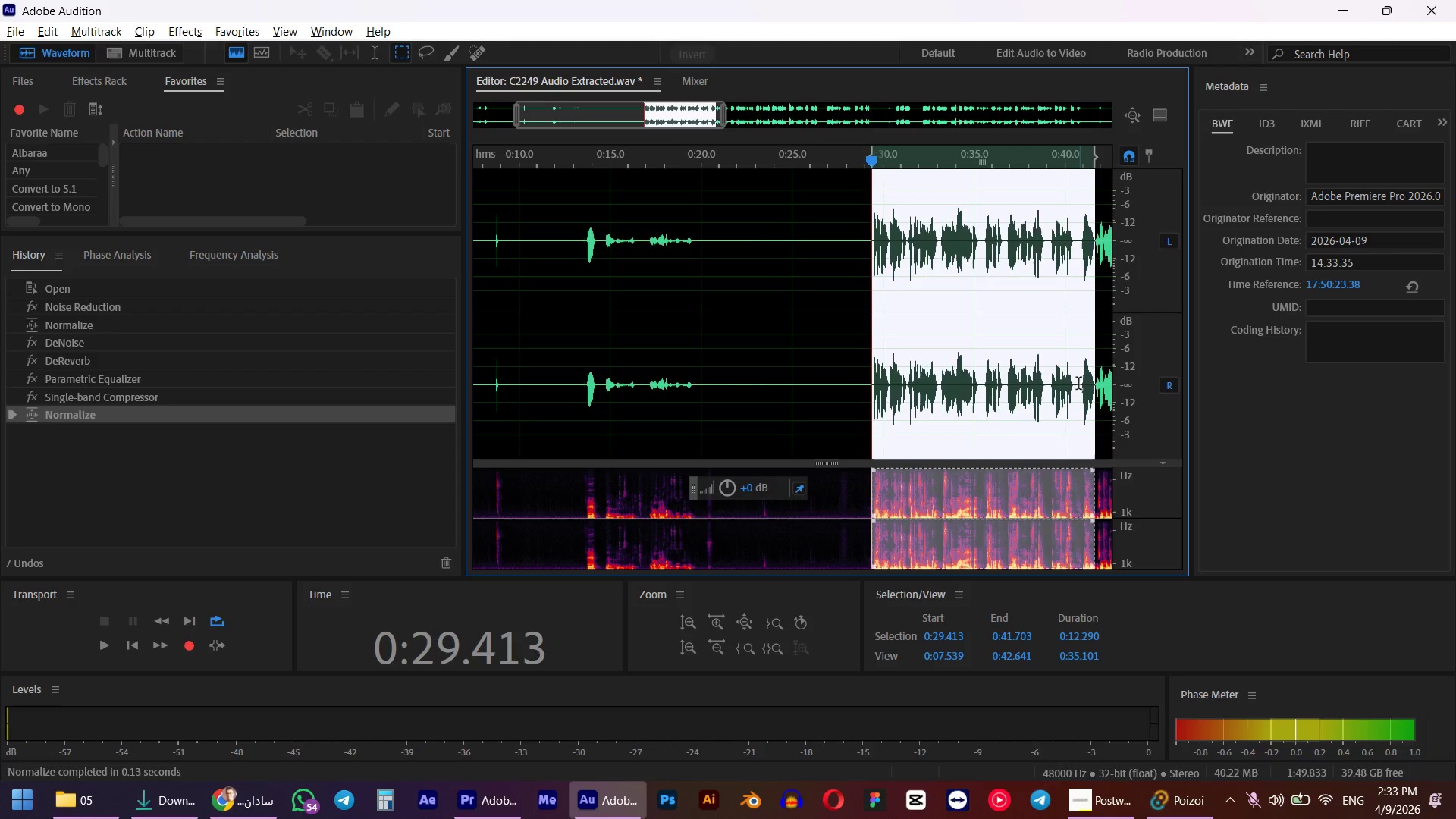 
key(Space)
 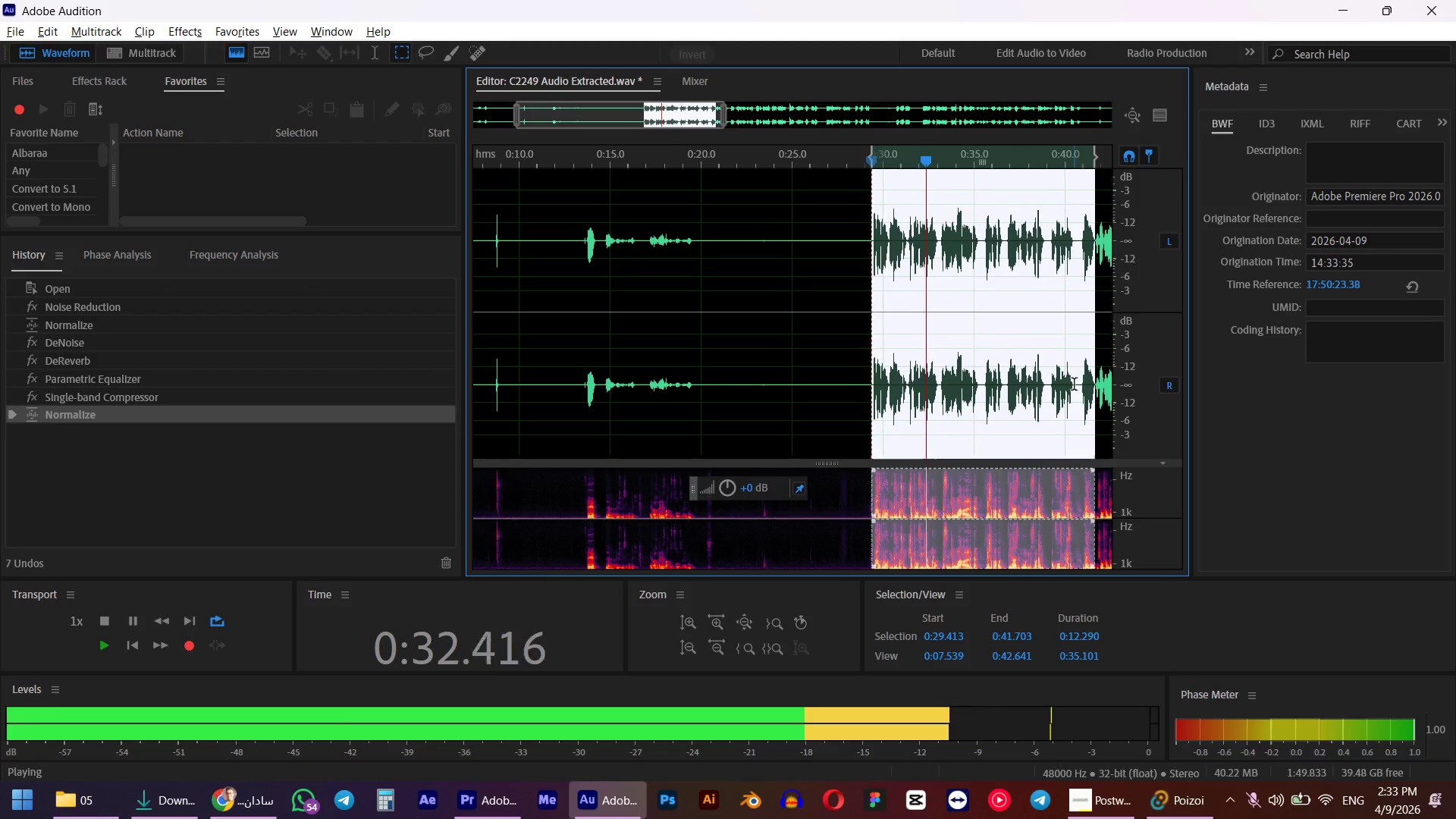 
key(Space)
 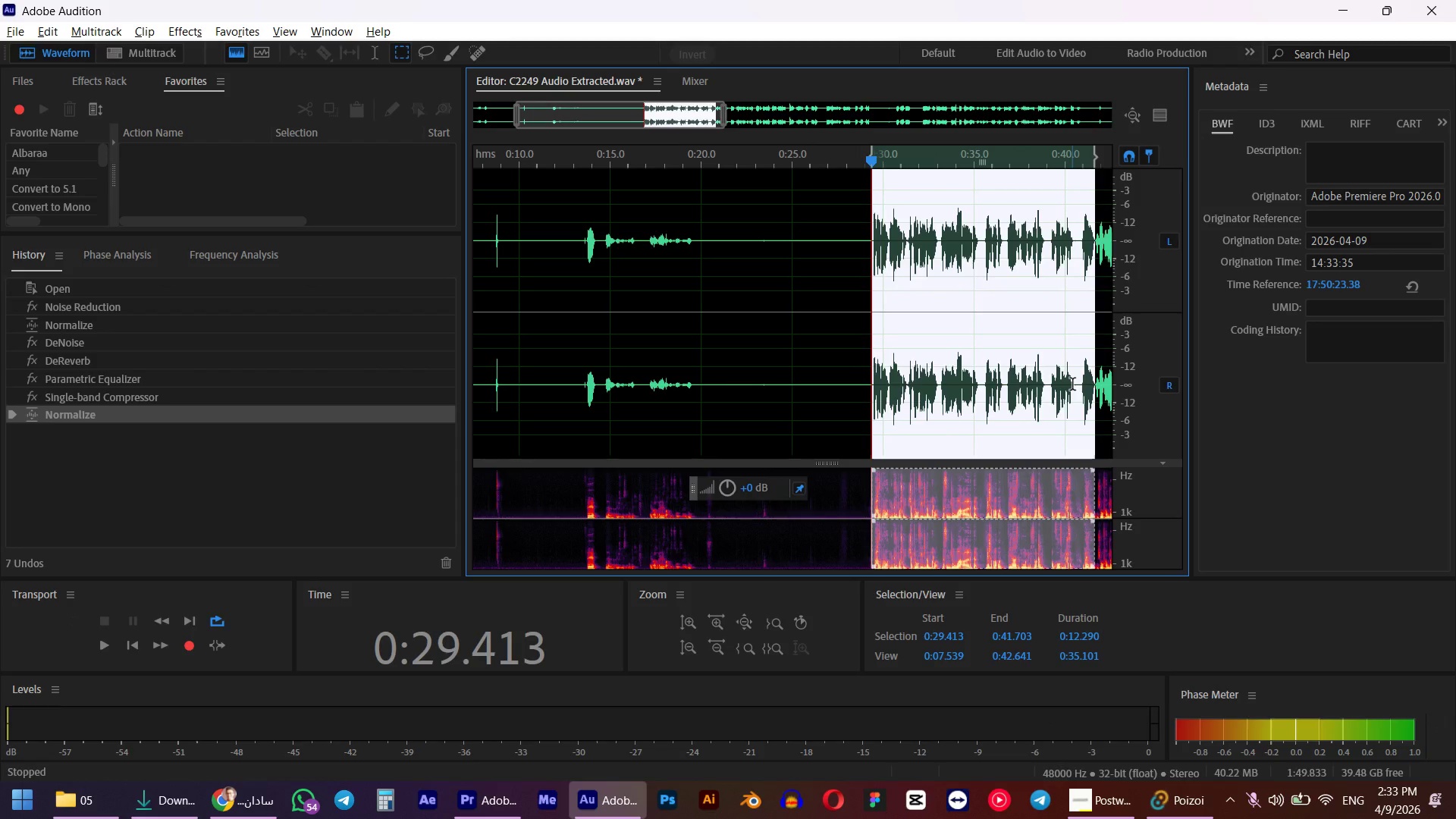 
key(Control+S)
 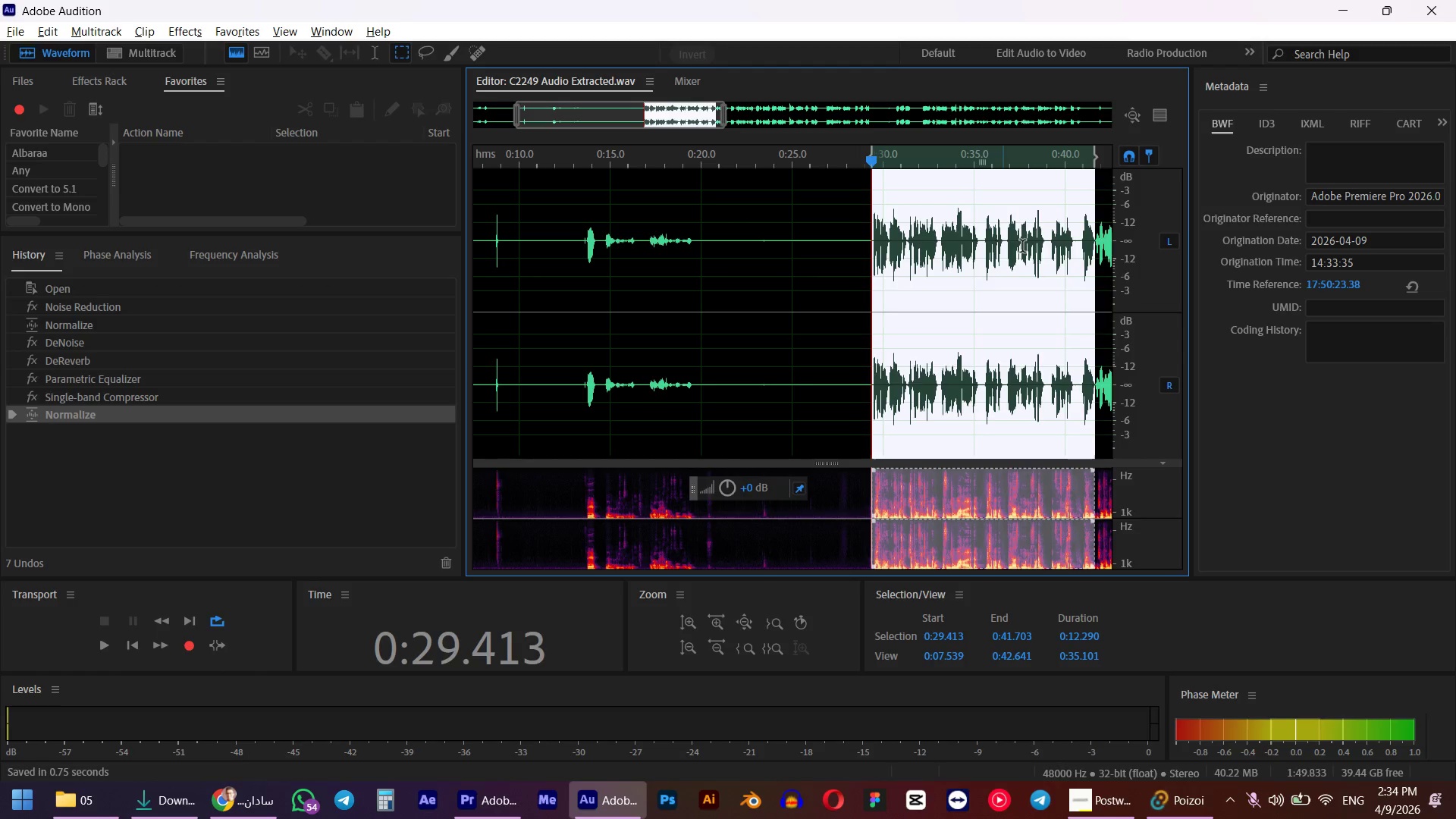 
left_click([1335, 2])
 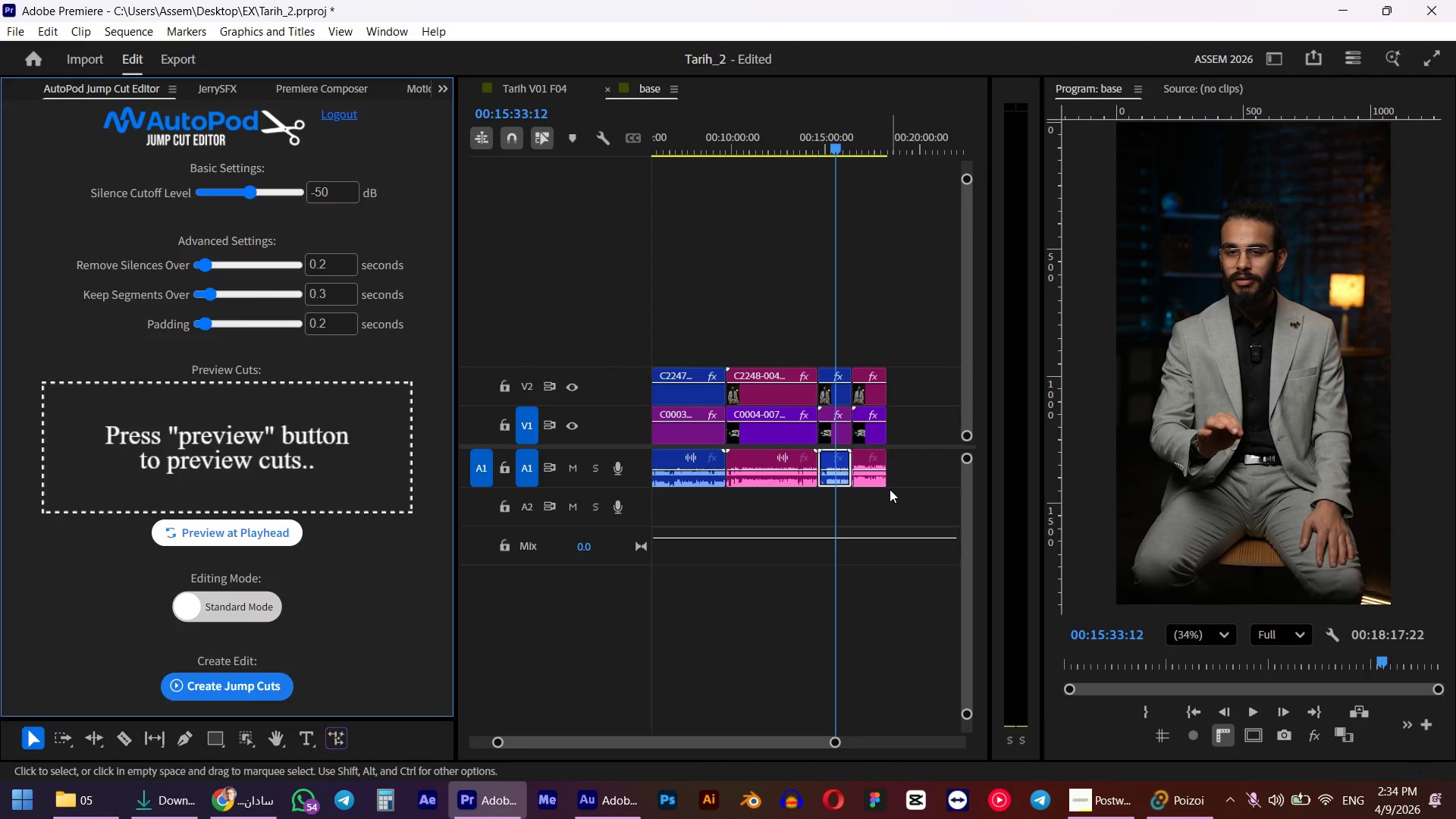 
left_click([864, 482])
 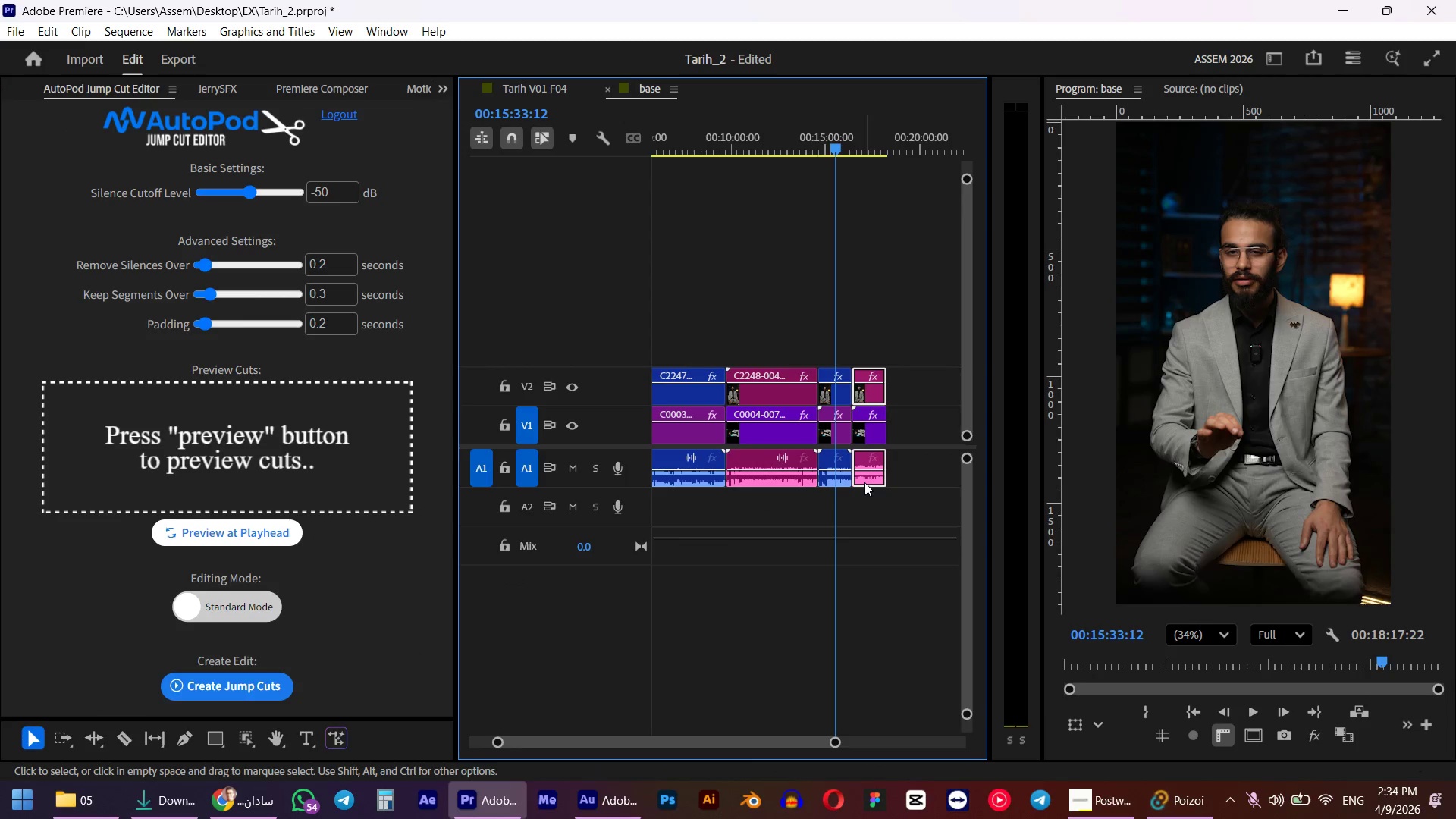 
right_click([864, 482])
 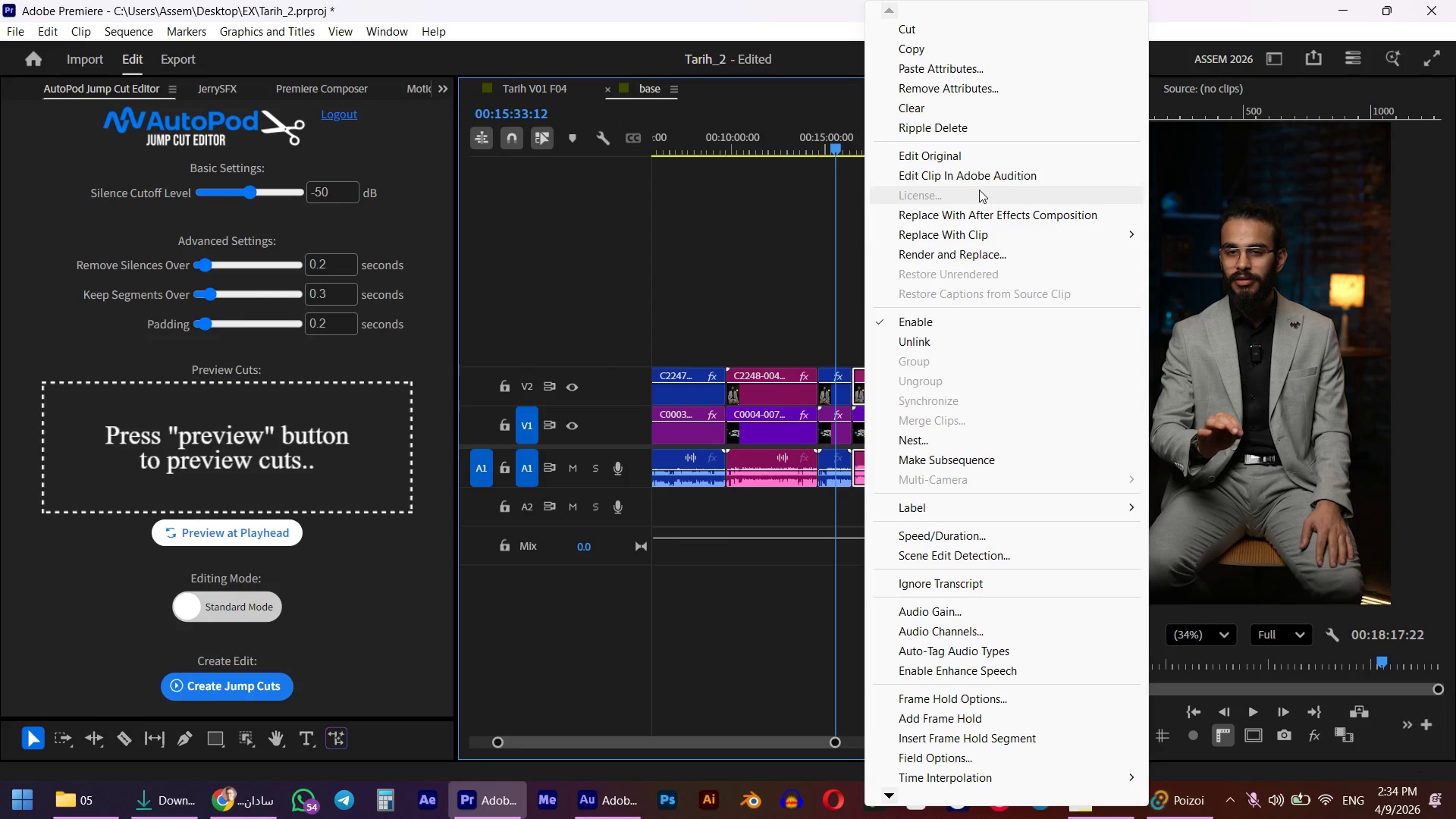 
left_click([977, 181])
 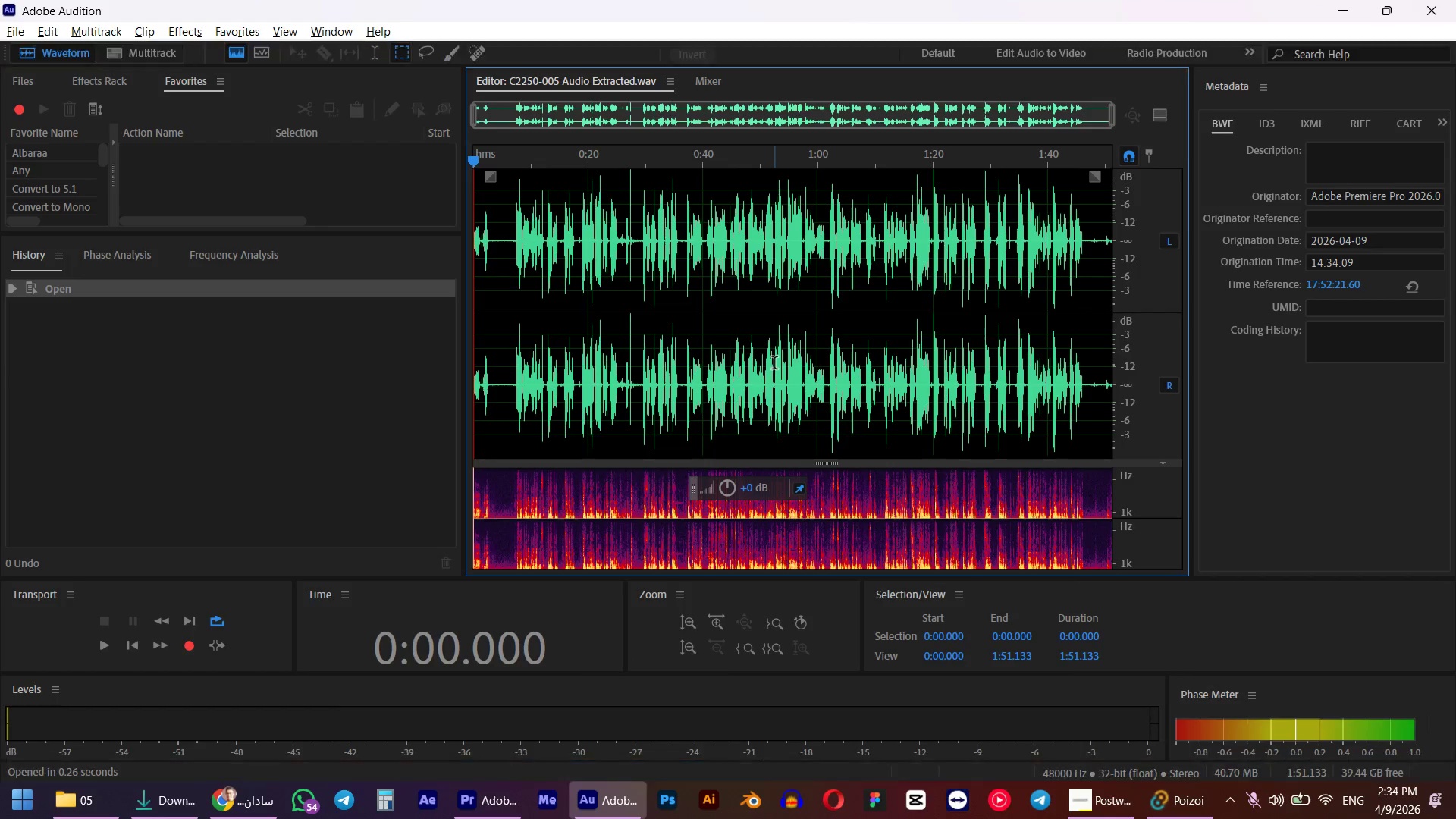 
scroll: coordinate [488, 409], scroll_direction: up, amount: 6.0
 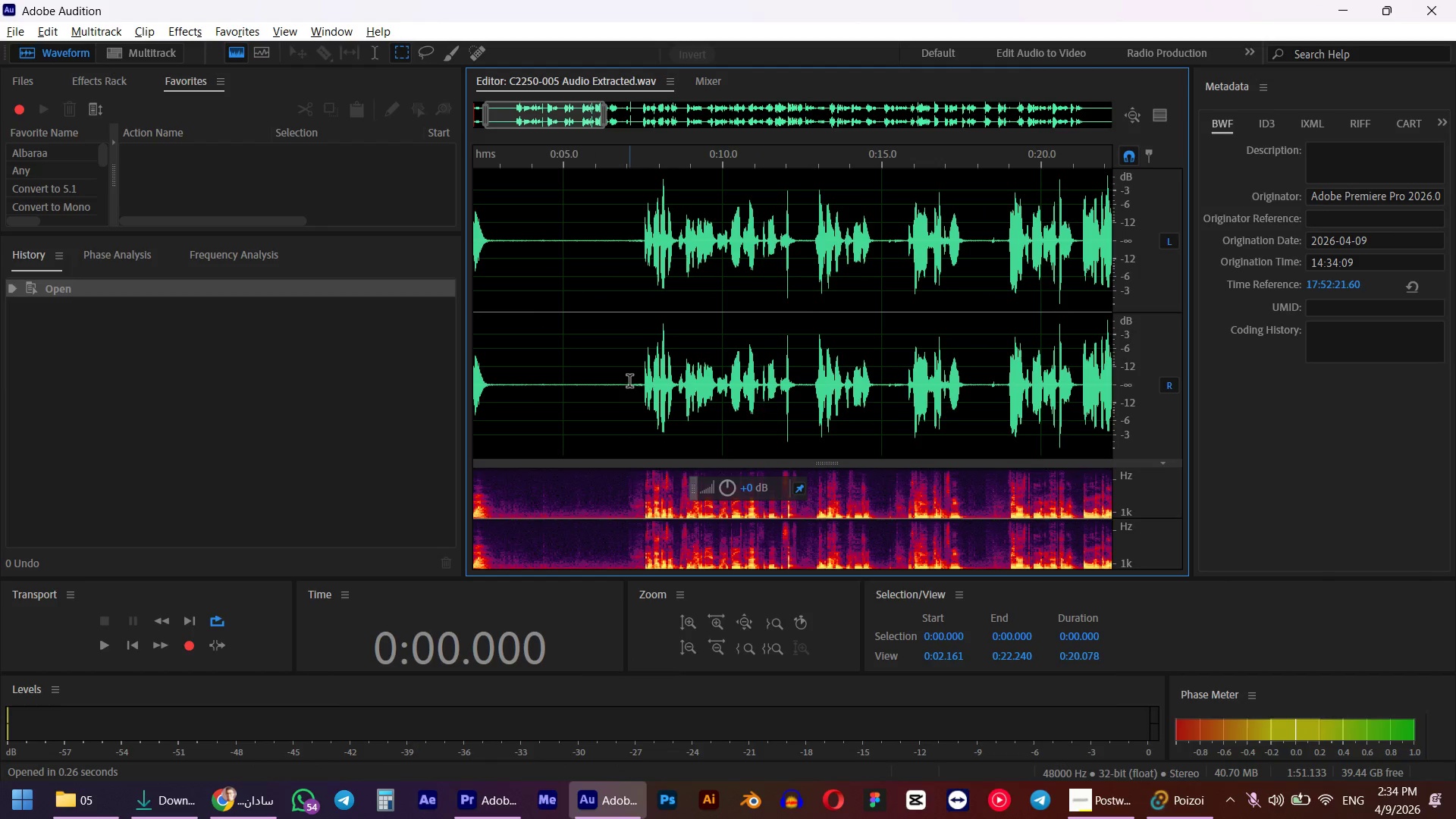 
left_click_drag(start_coordinate=[629, 382], to_coordinate=[505, 402])
 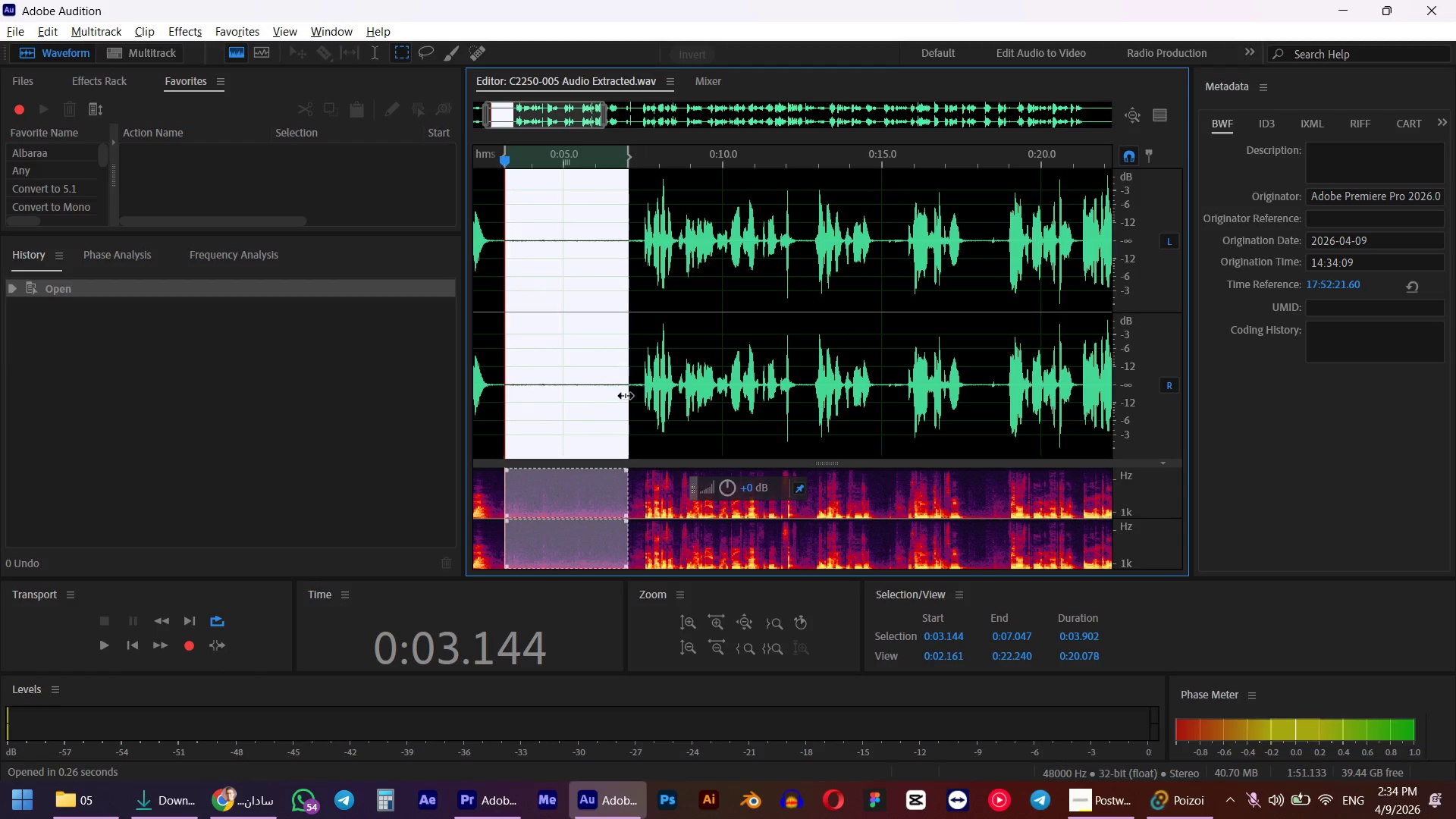 
left_click_drag(start_coordinate=[627, 394], to_coordinate=[623, 394])
 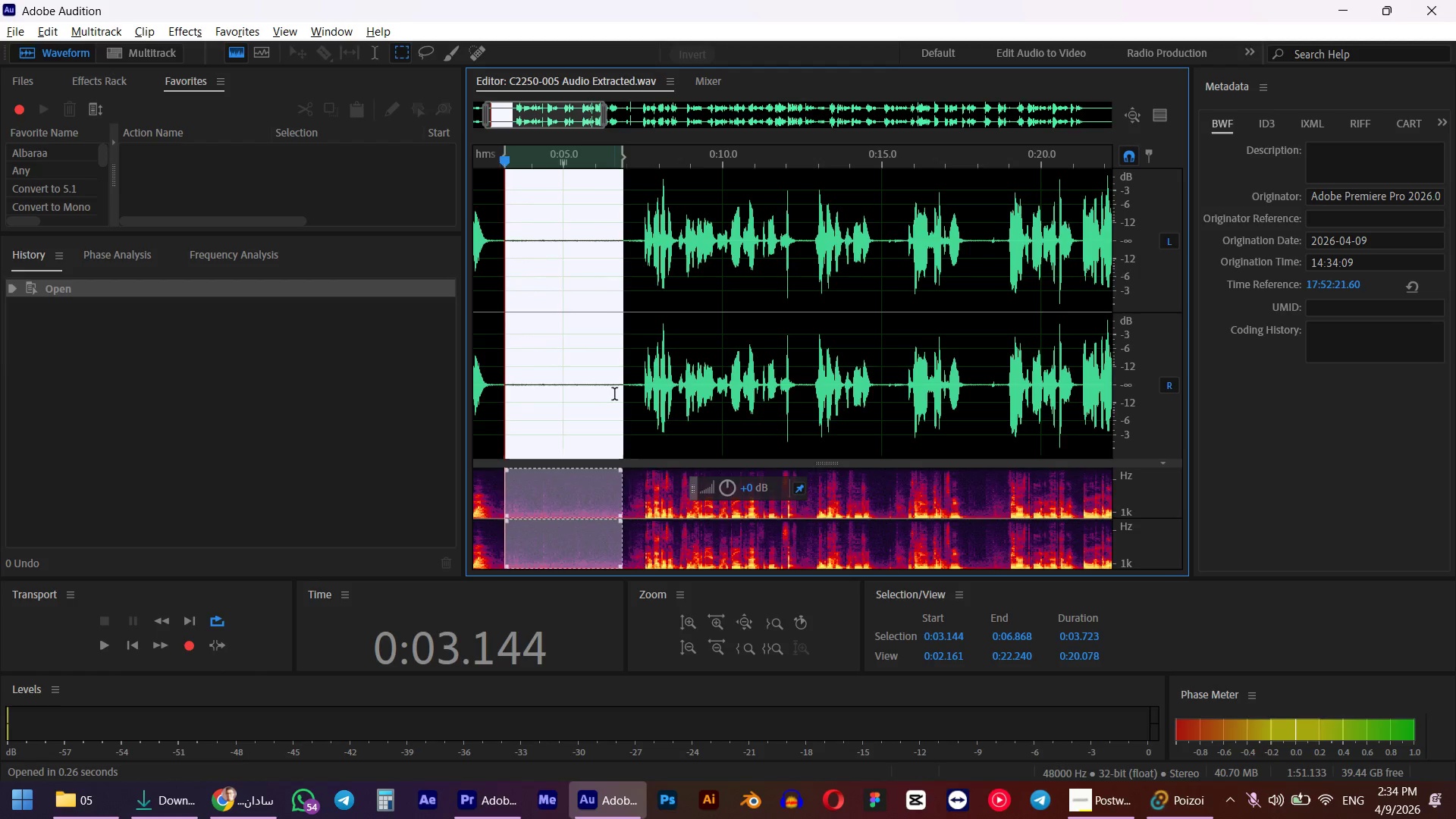 
hold_key(key=AltLeft, duration=0.36)
scroll: coordinate [613, 395], scroll_direction: up, amount: 5.0
 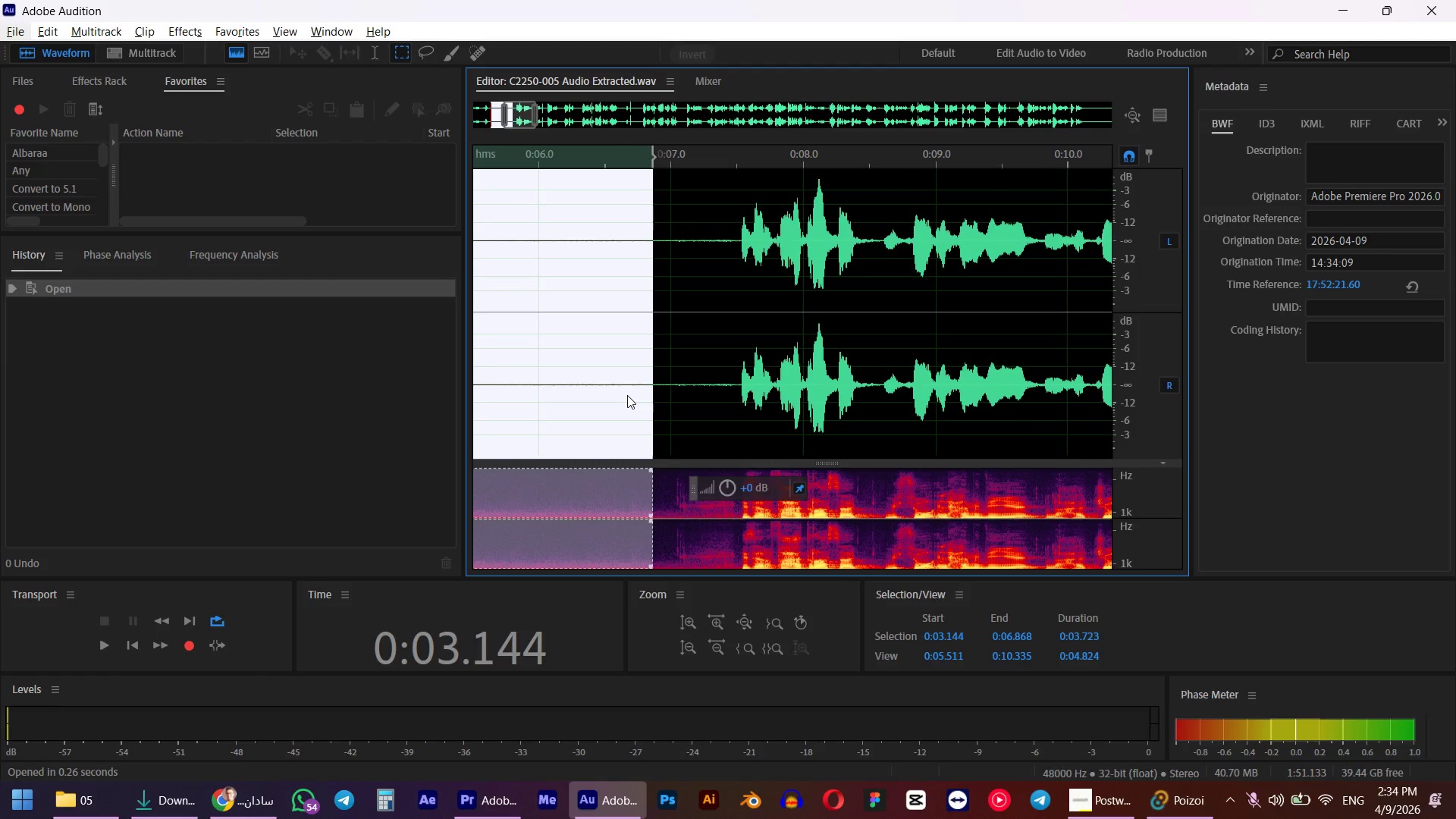 
hold_key(key=AltLeft, duration=0.45)
scroll: coordinate [620, 395], scroll_direction: down, amount: 5.0
 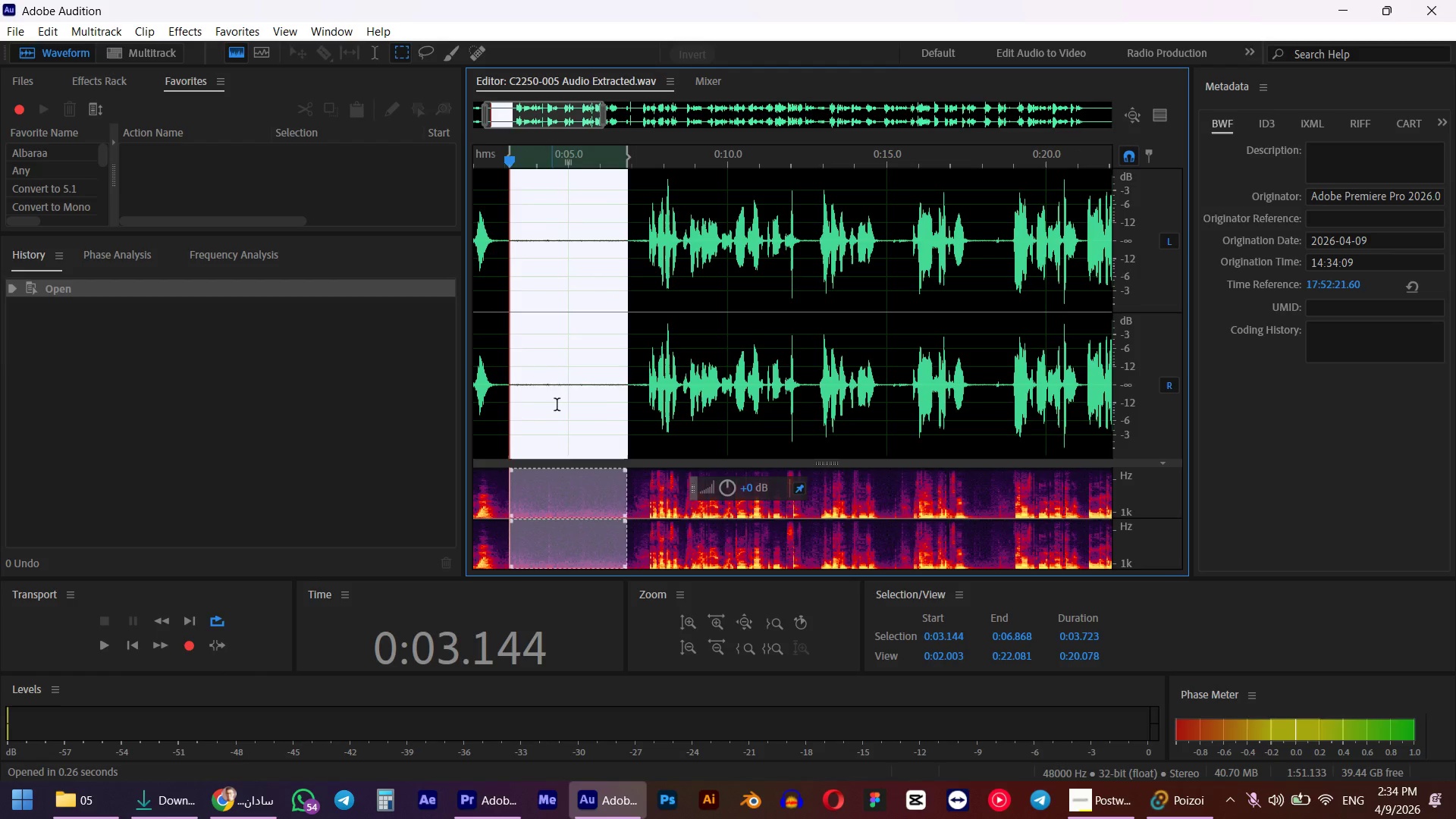 
hold_key(key=ShiftLeft, duration=0.95)
 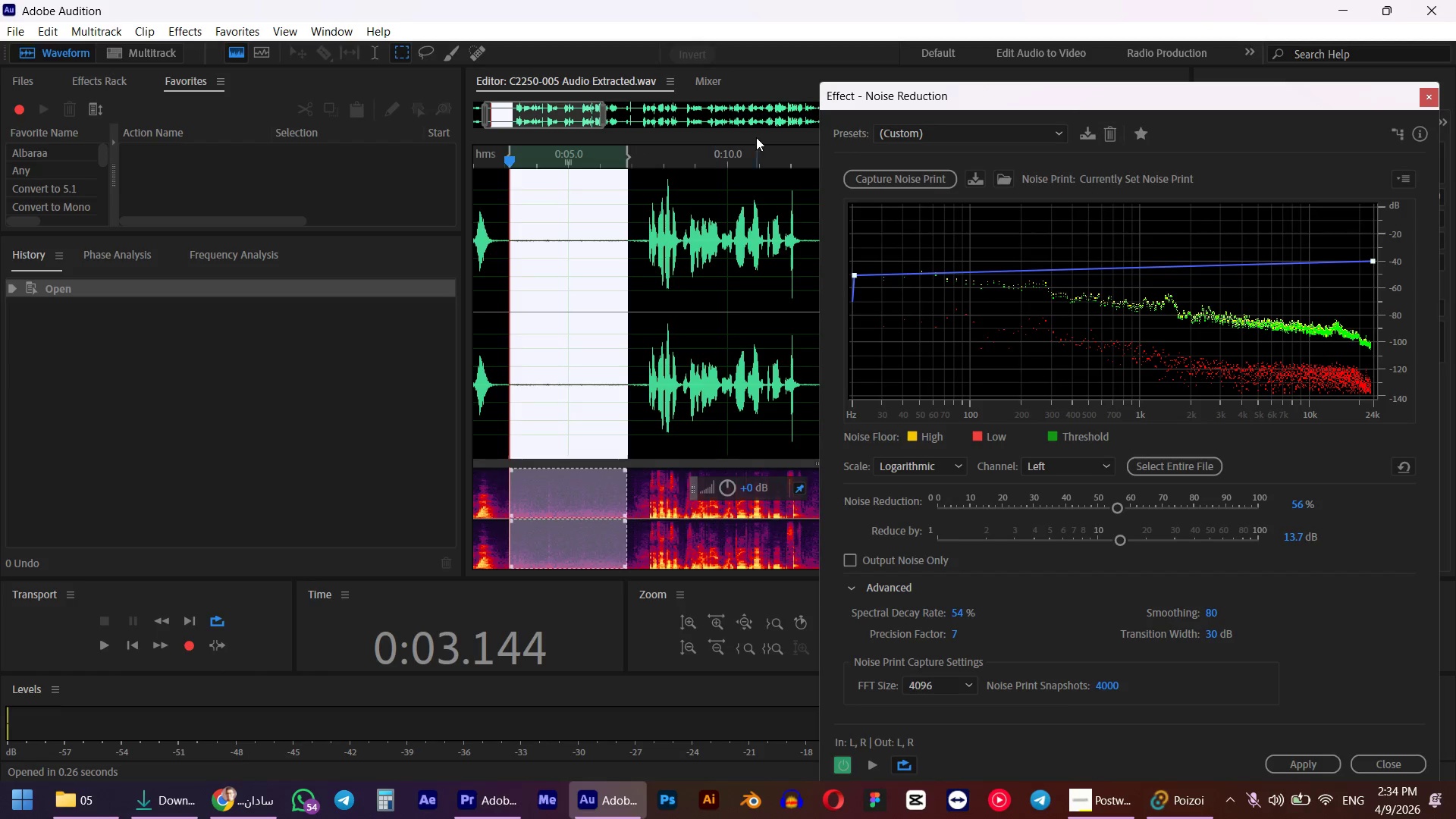 
key(Control+O)
 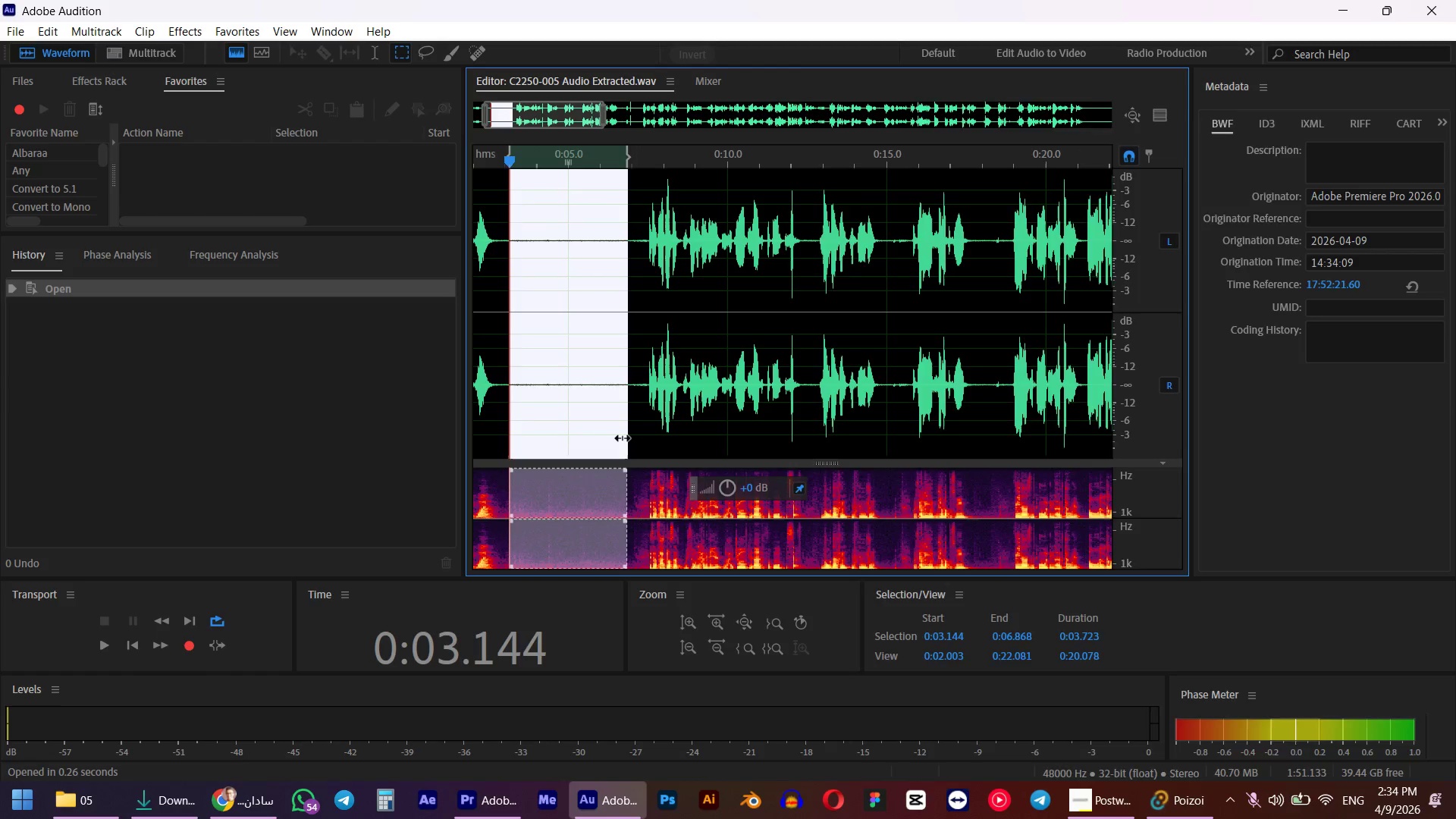 
key(Control+P)
 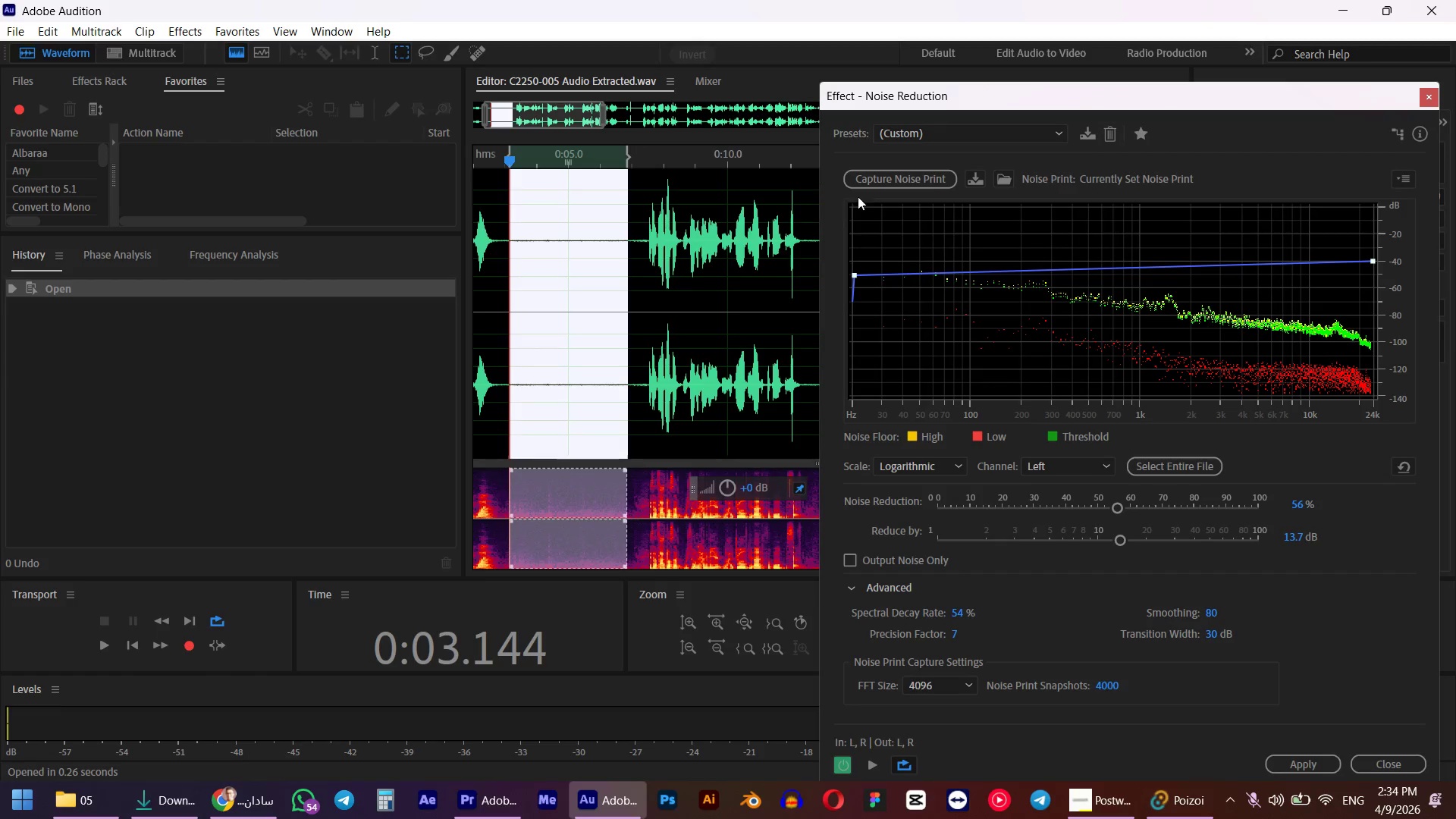 
left_click([868, 183])
 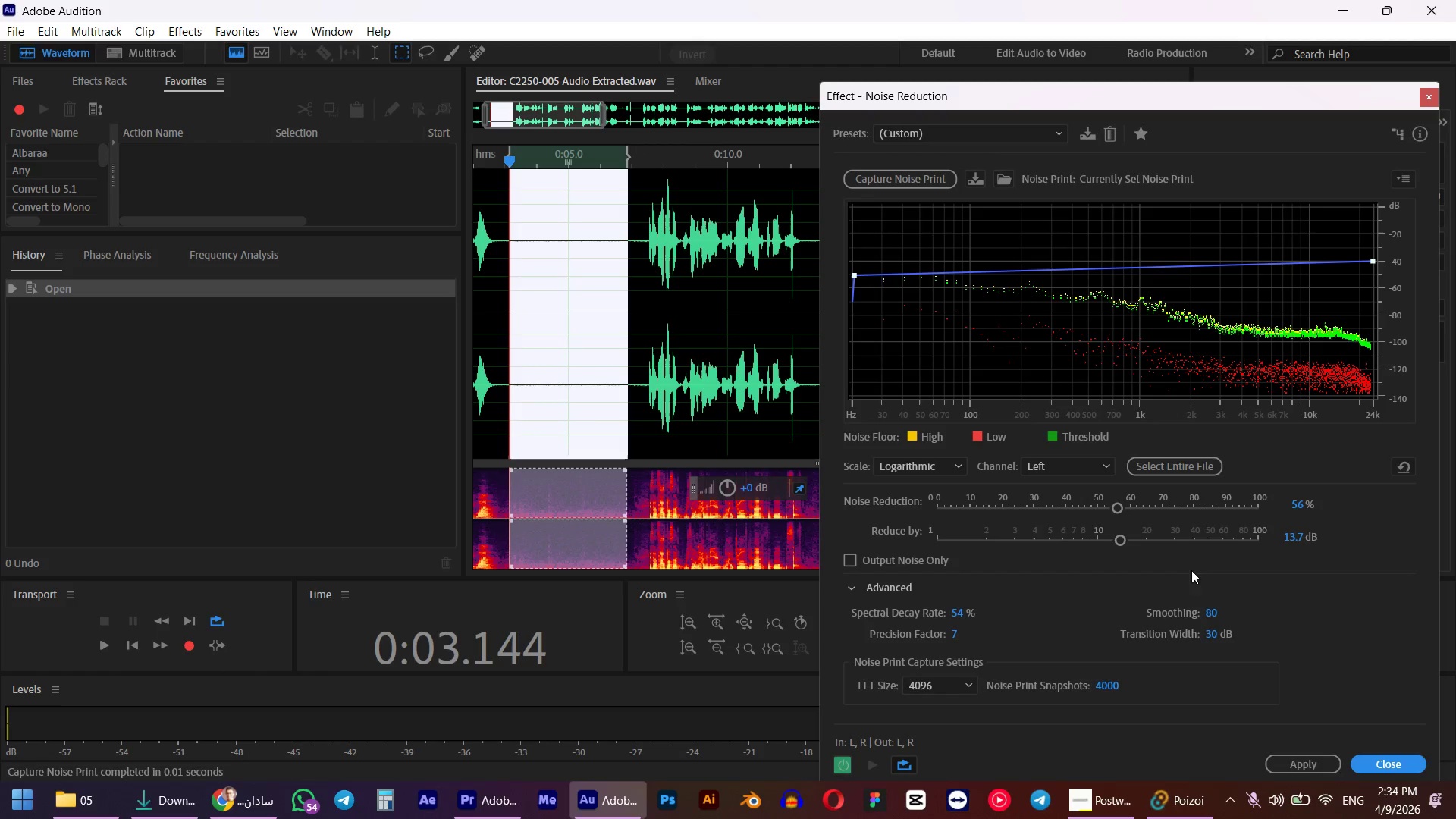 
key(Control+ControlLeft)
 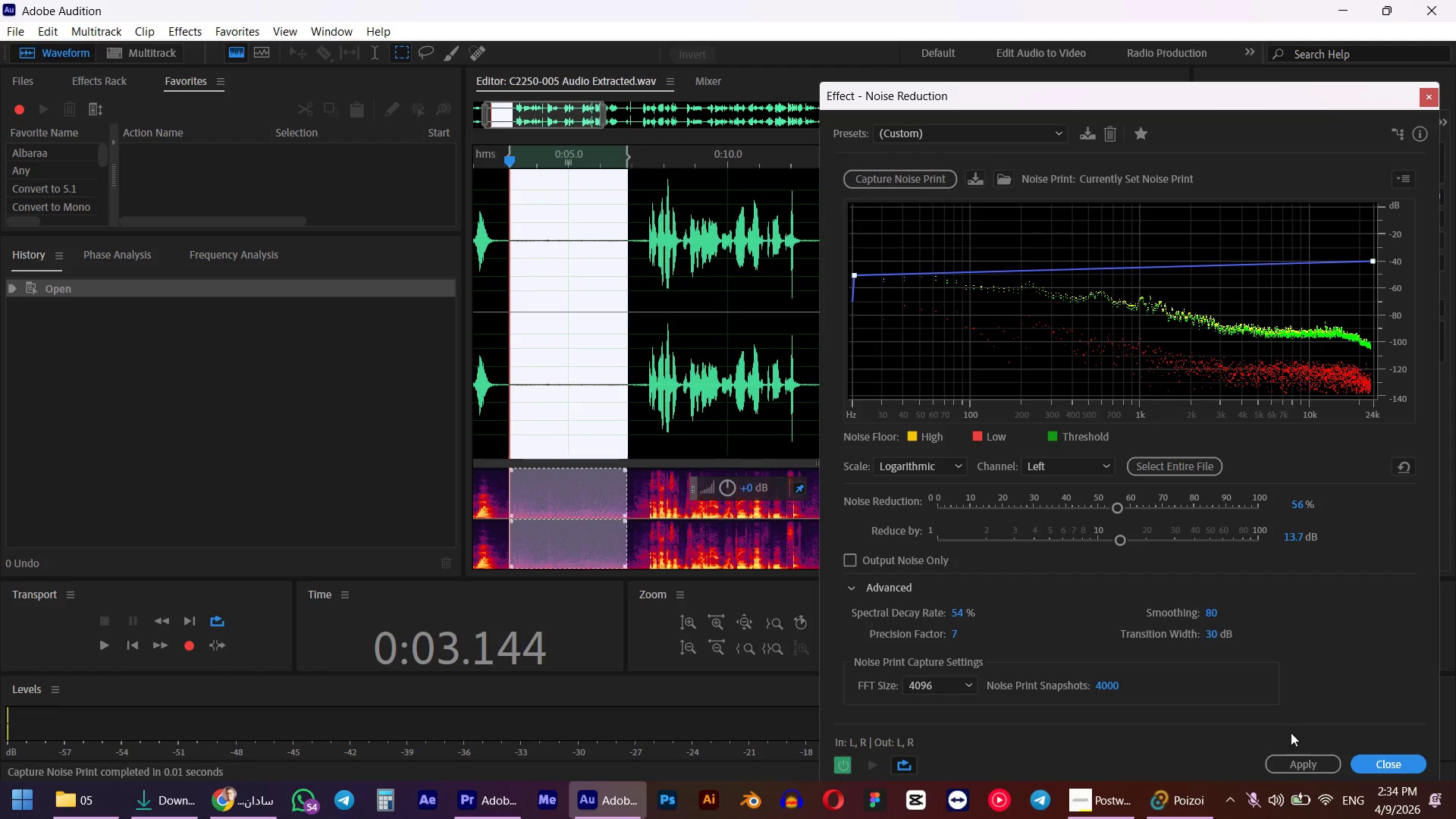 
key(Control+A)
 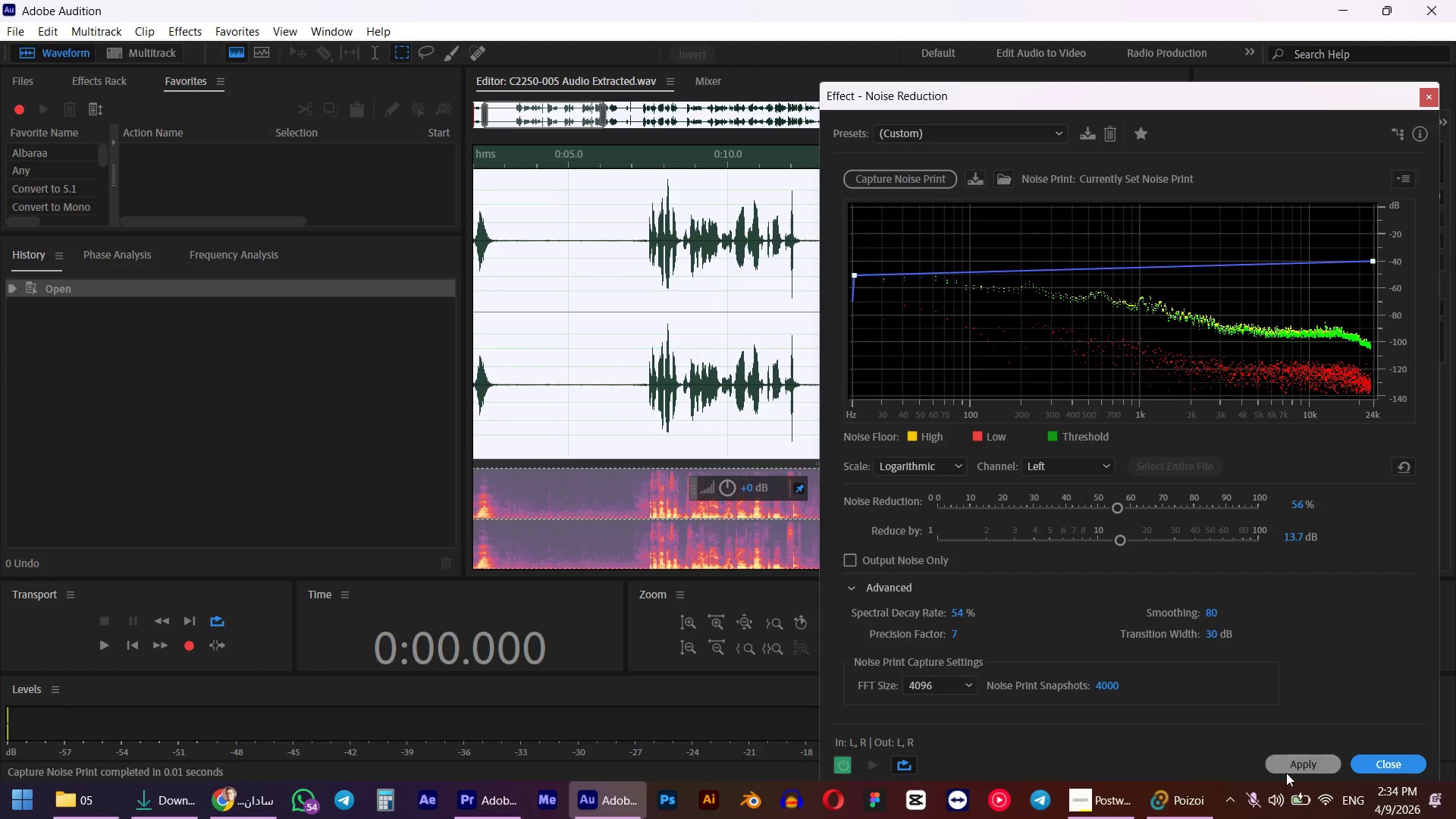 
left_click([1286, 774])
 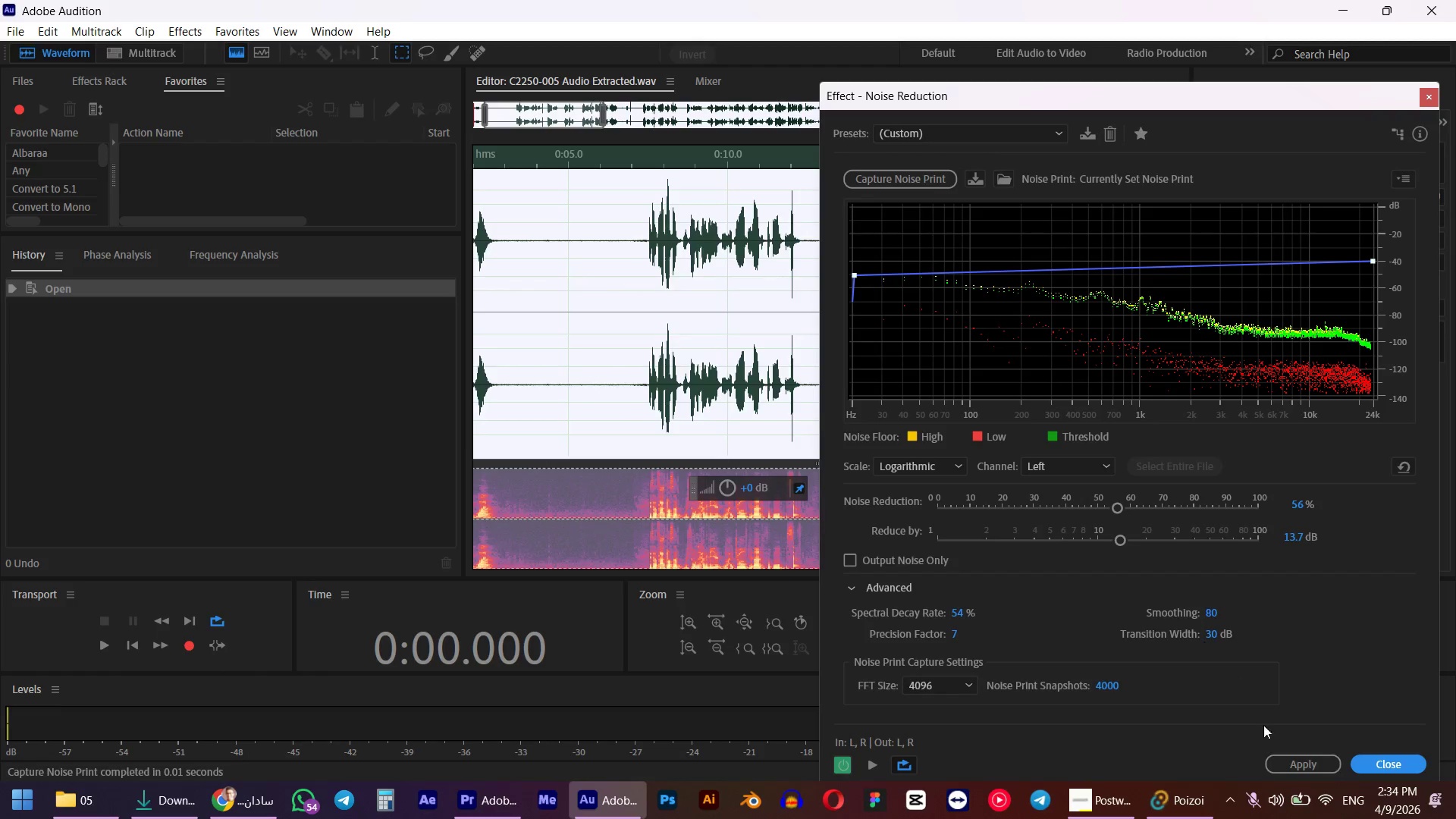 
left_click_drag(start_coordinate=[1288, 754], to_coordinate=[1294, 754])
 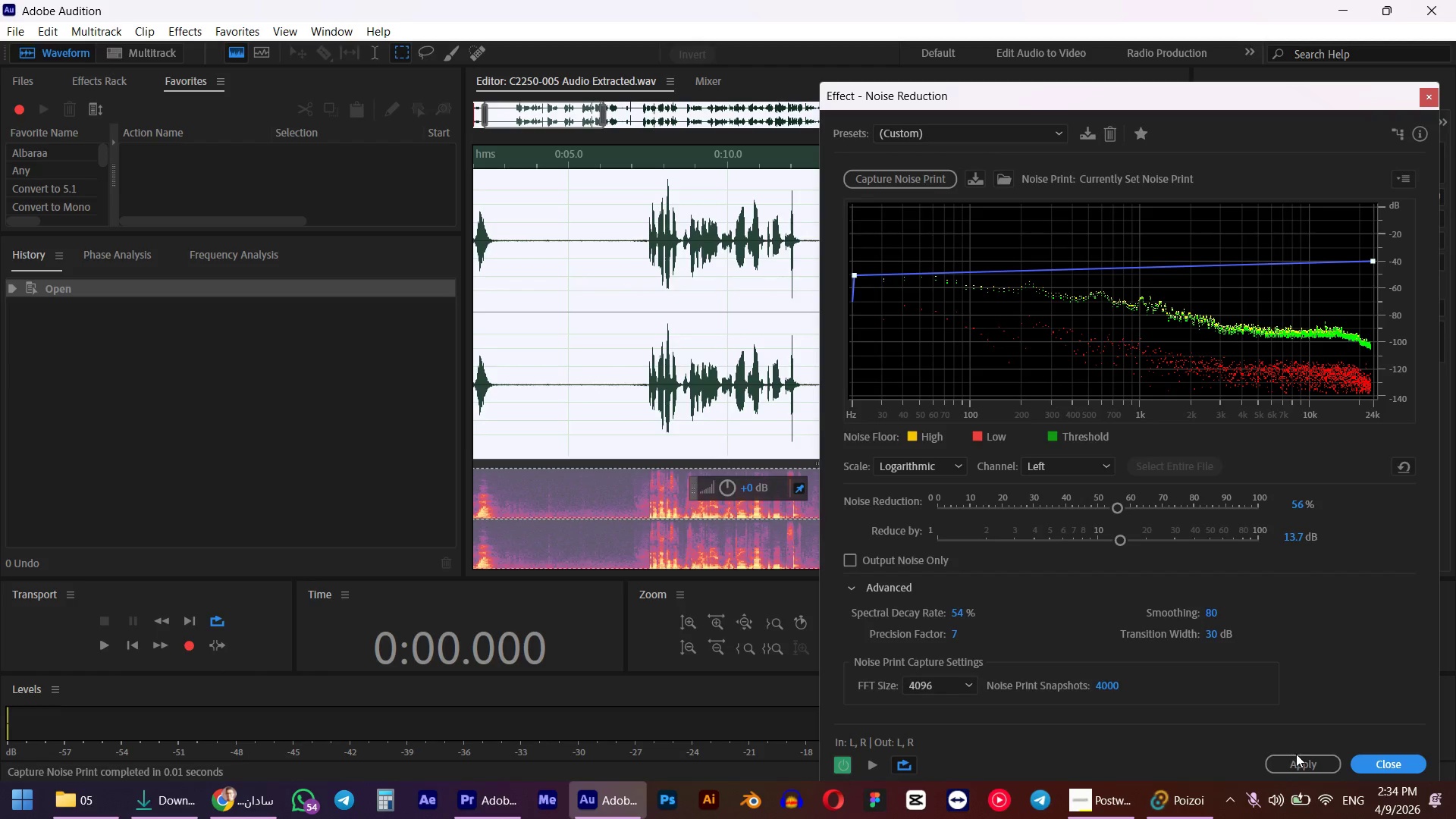 
double_click([1296, 754])
 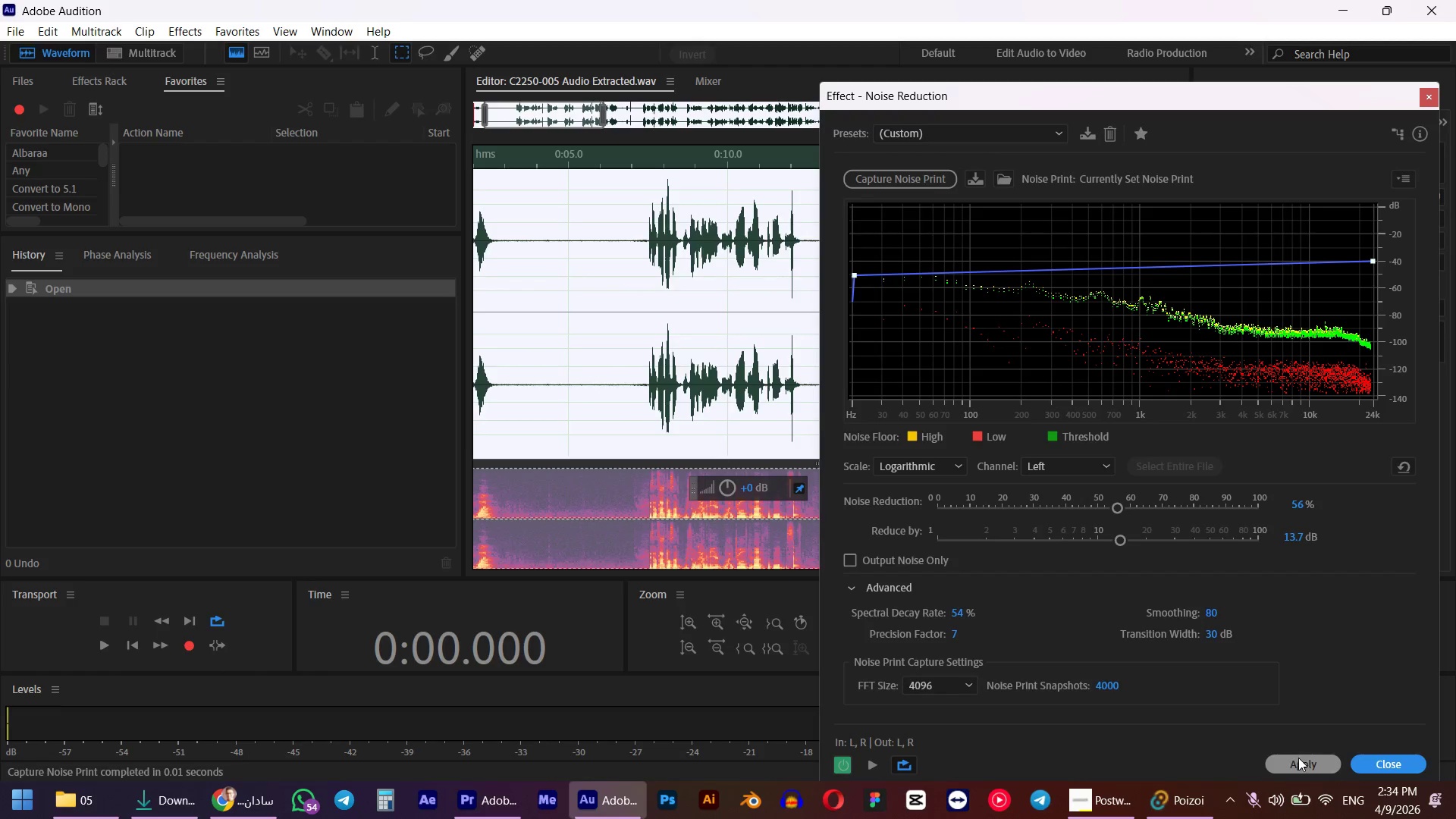 
left_click([1298, 758])
 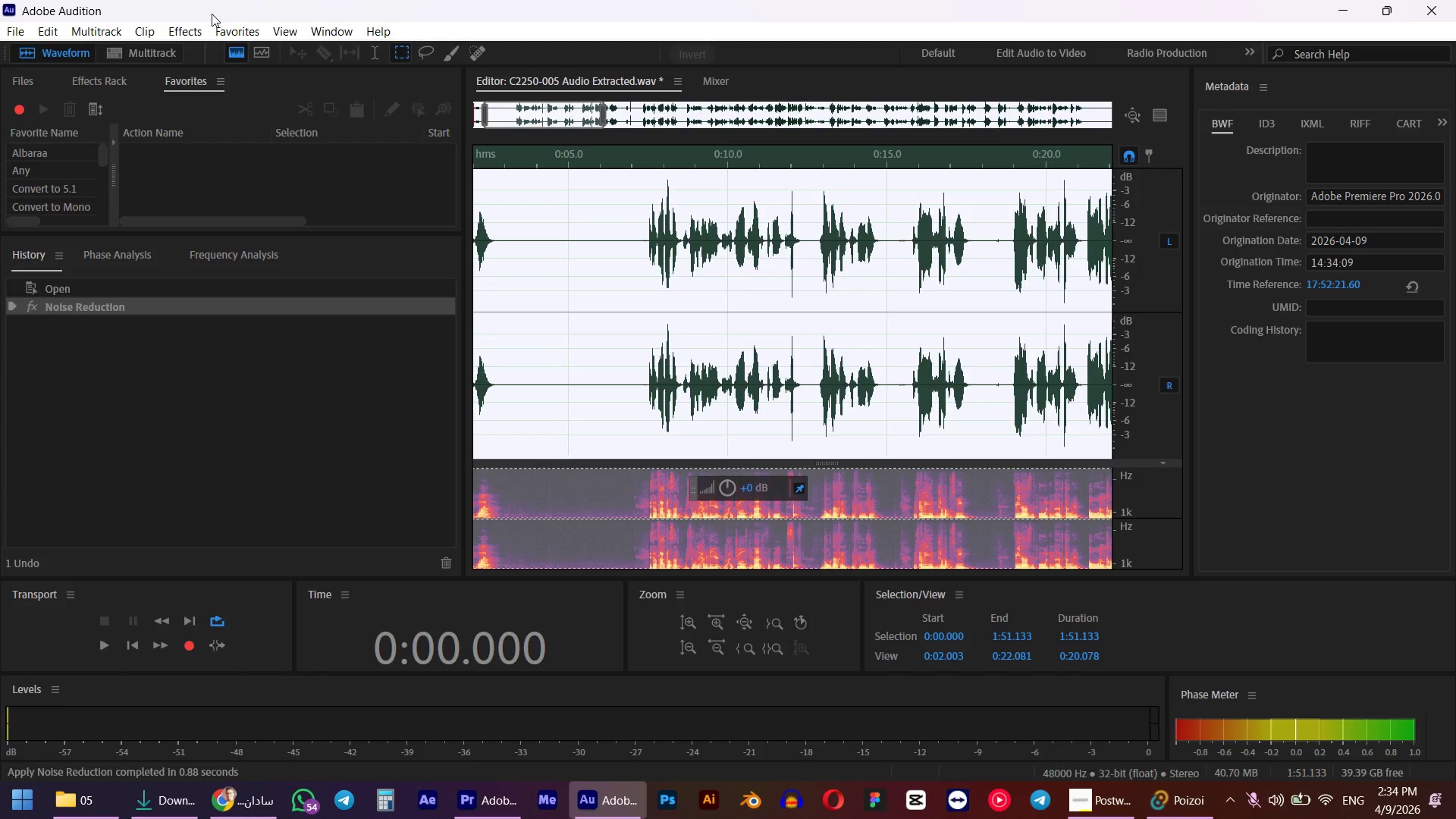 
left_click([213, 33])
 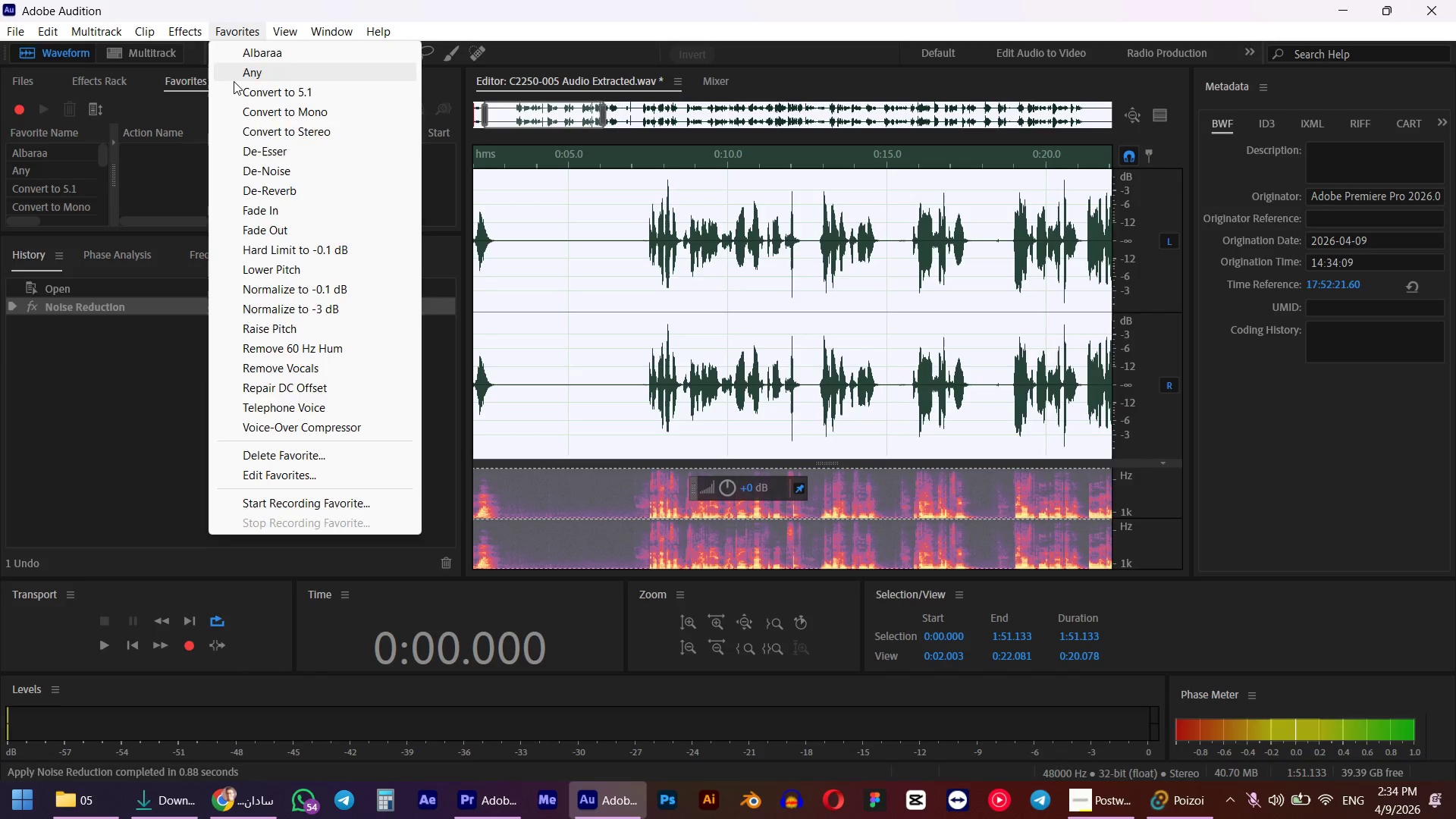 
left_click([234, 81])
 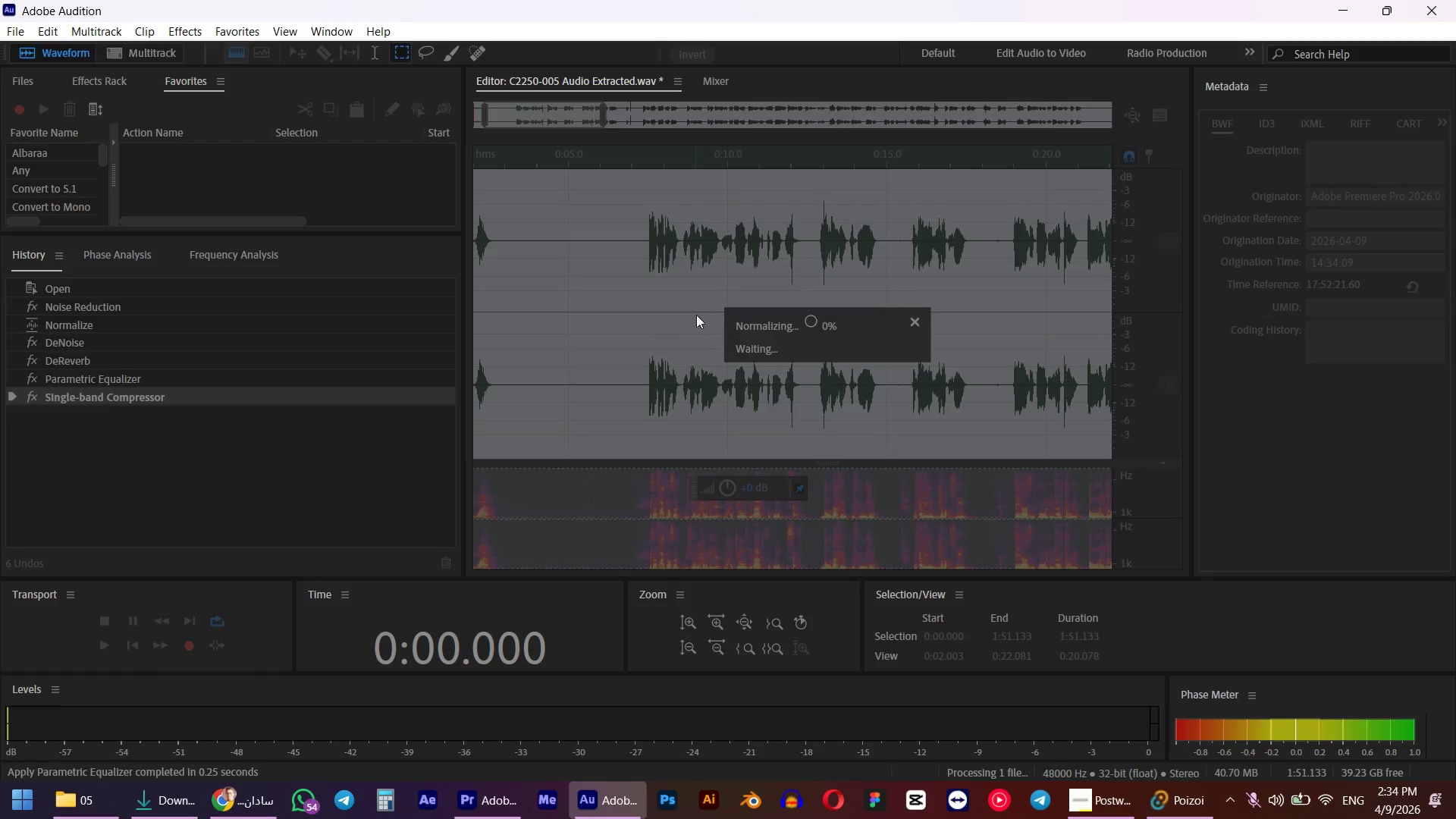 
left_click([761, 329])
 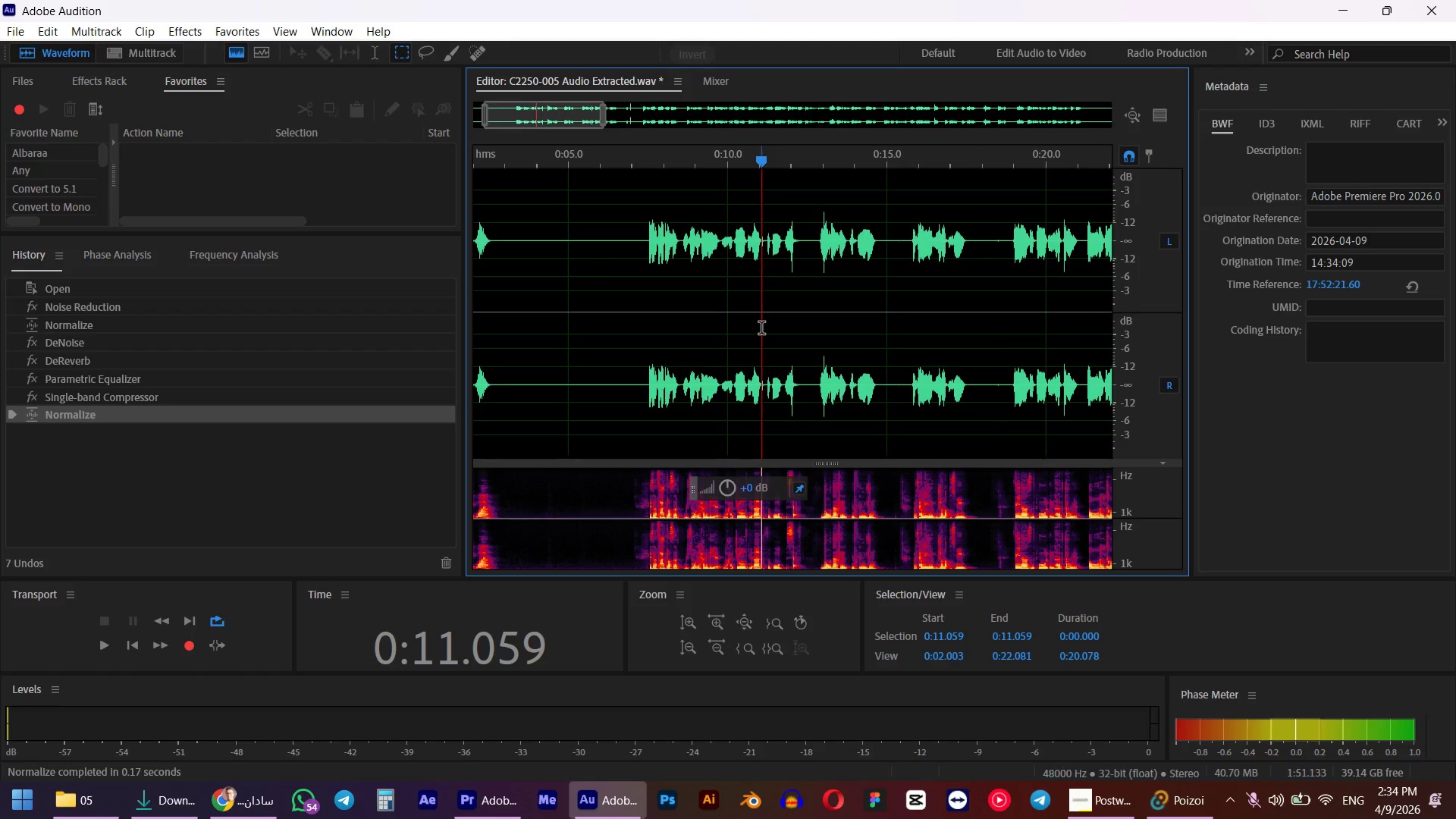 
key(Control+S)
 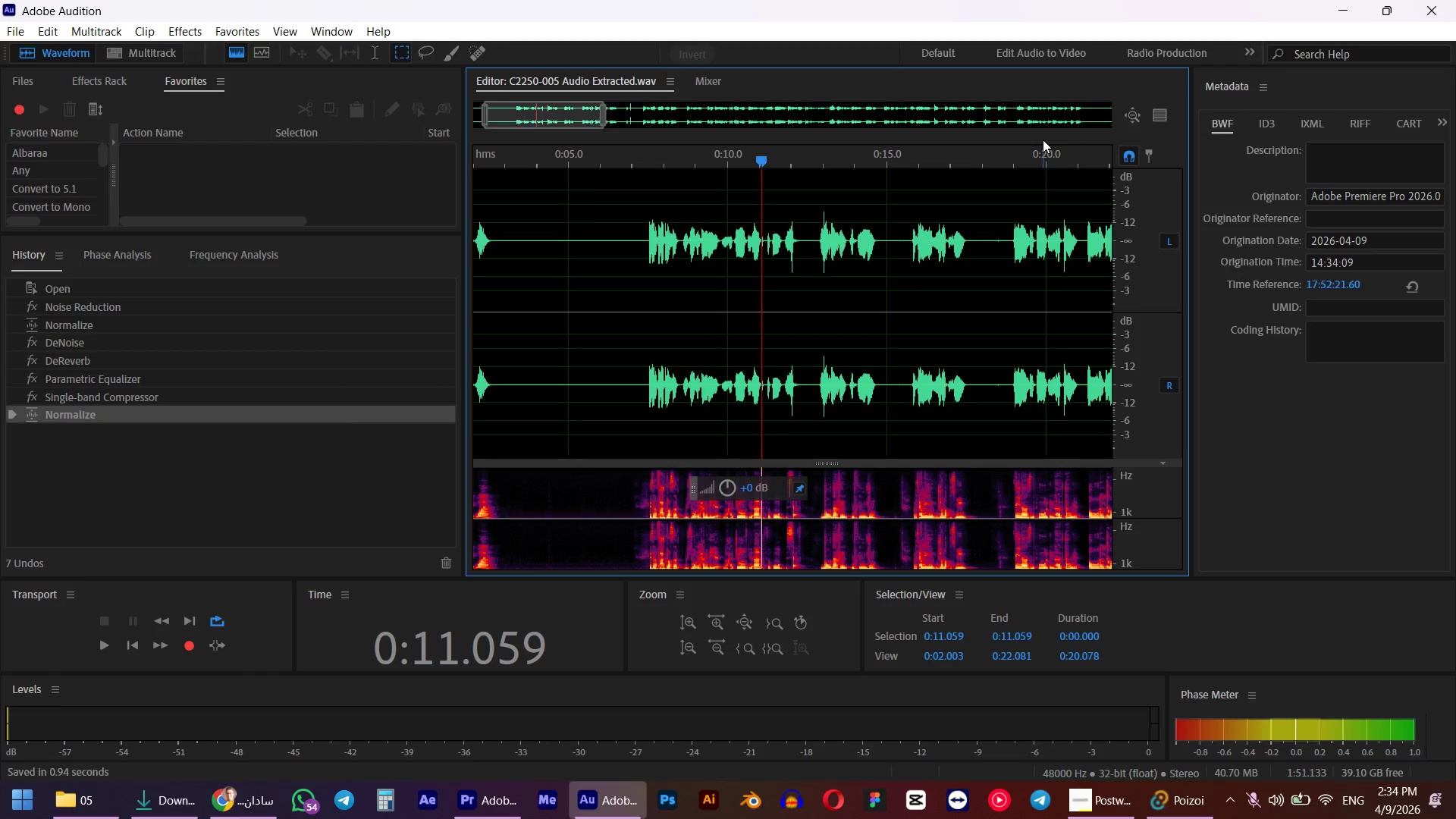 
left_click([1455, 0])
 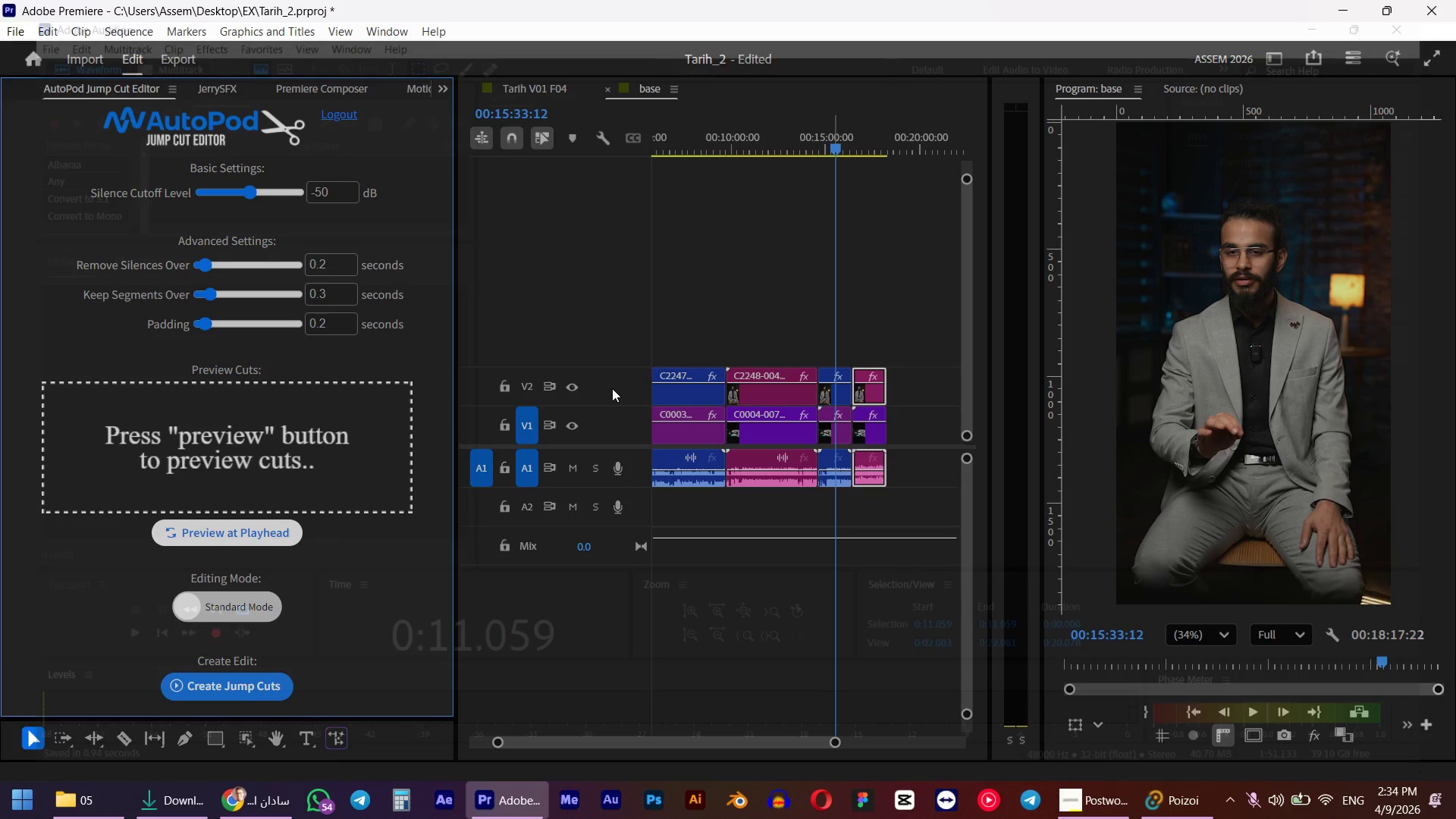 
scroll: coordinate [760, 378], scroll_direction: down, amount: 4.0
 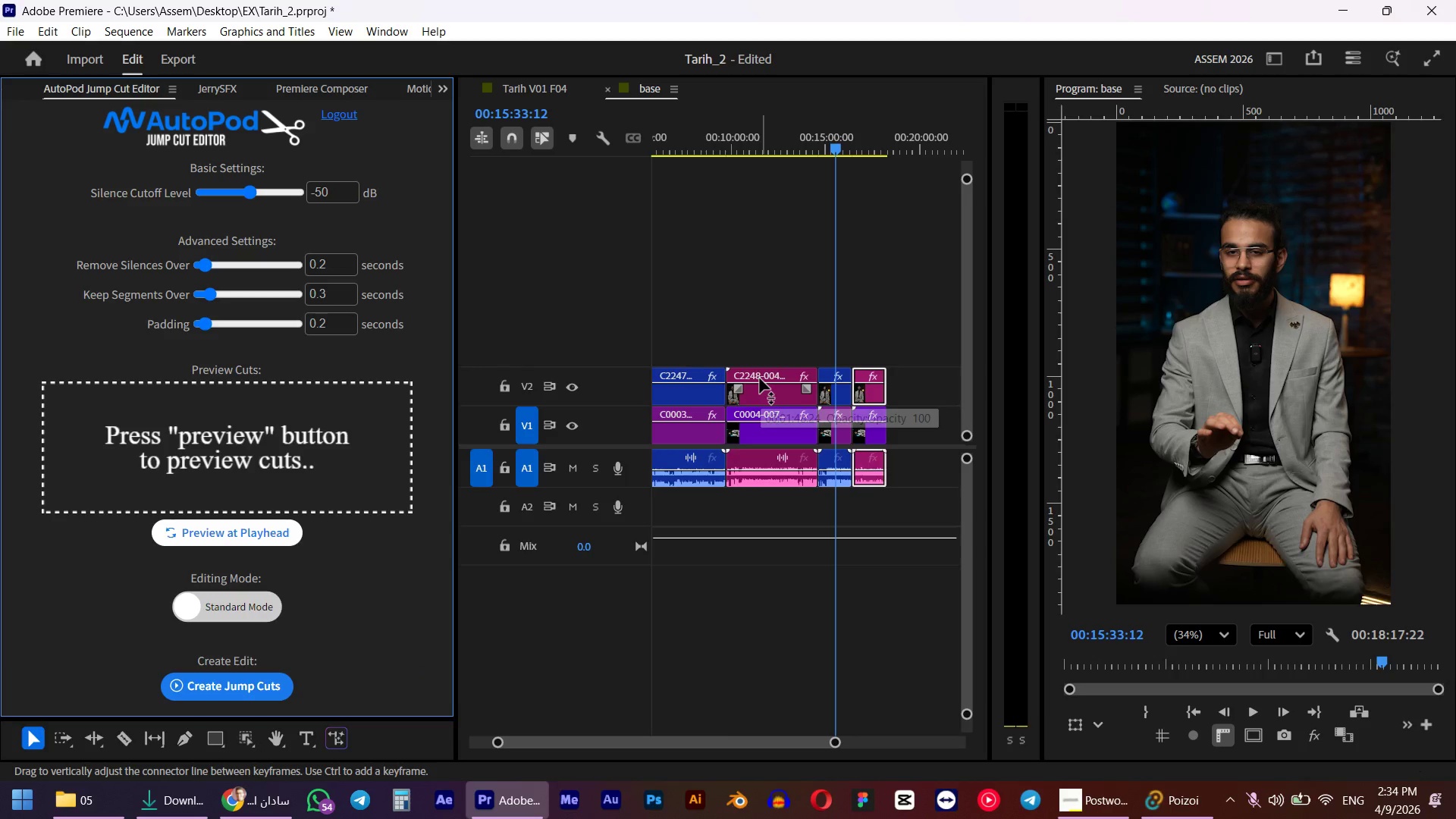 
hold_key(key=AltLeft, duration=0.36)
scroll: coordinate [781, 431], scroll_direction: up, amount: 8.0
 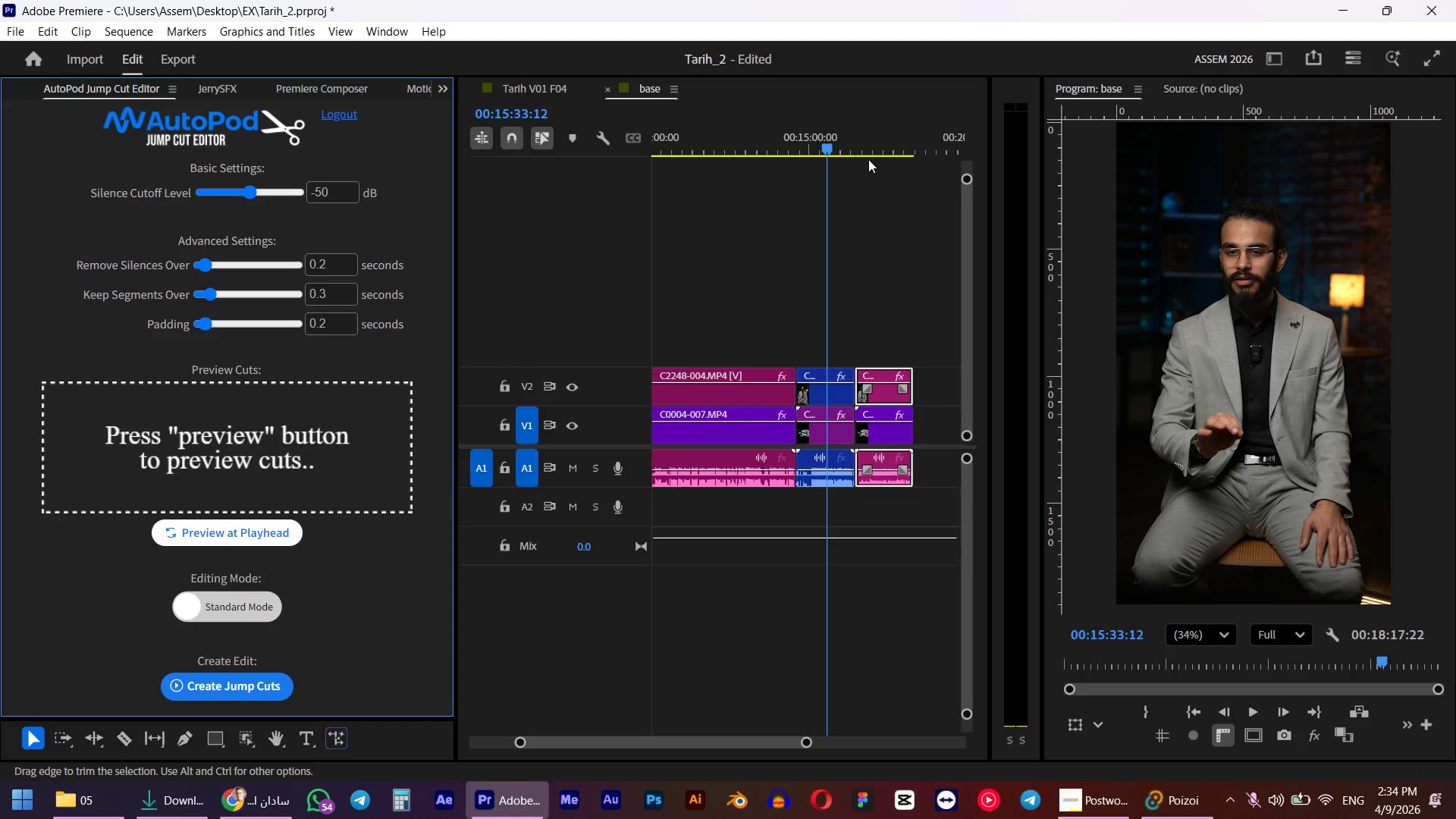 
left_click([855, 142])
 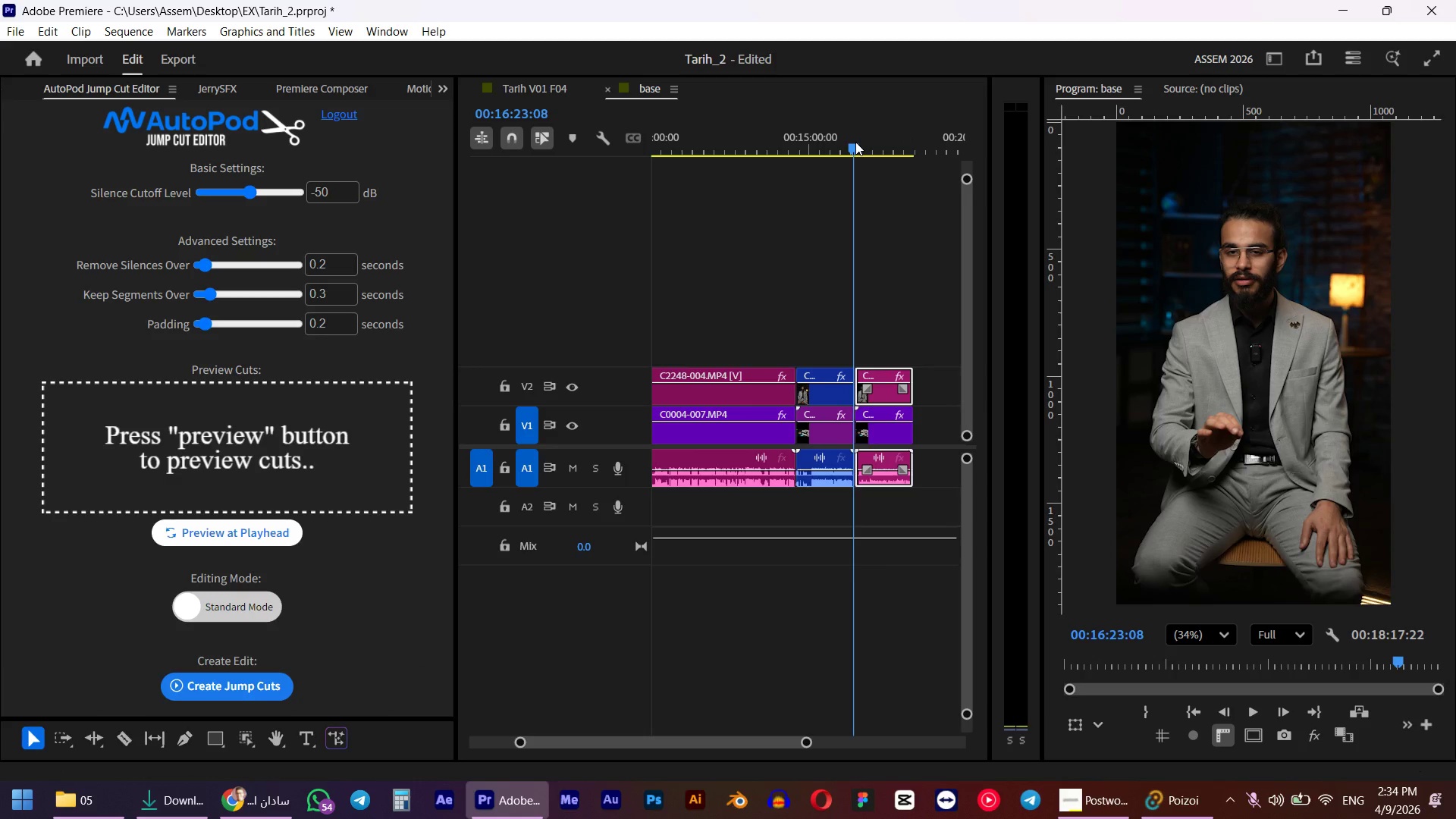 
hold_key(key=AltLeft, duration=0.67)
scroll: coordinate [849, 376], scroll_direction: up, amount: 11.0
 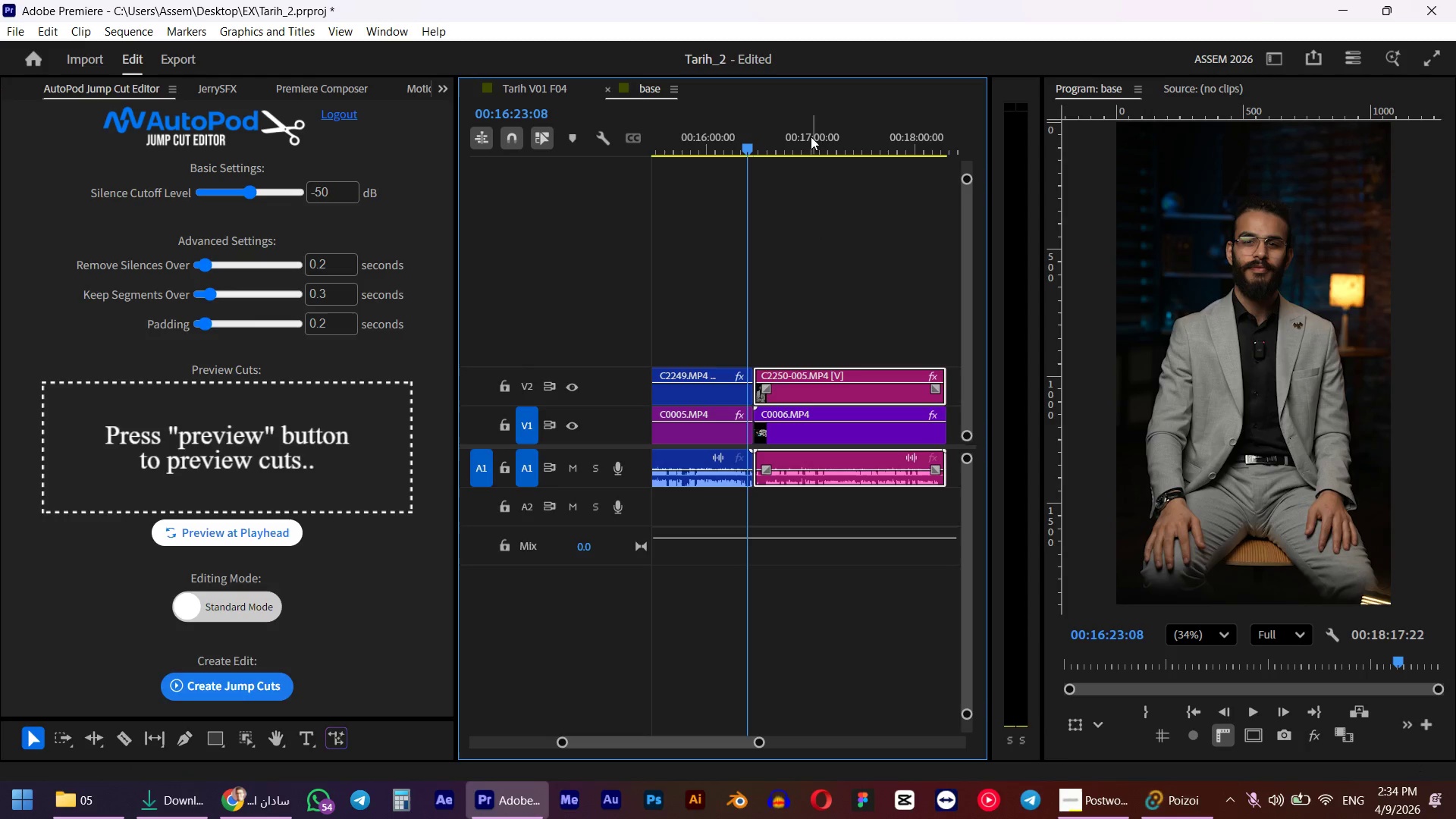 
left_click_drag(start_coordinate=[803, 122], to_coordinate=[823, 122])
 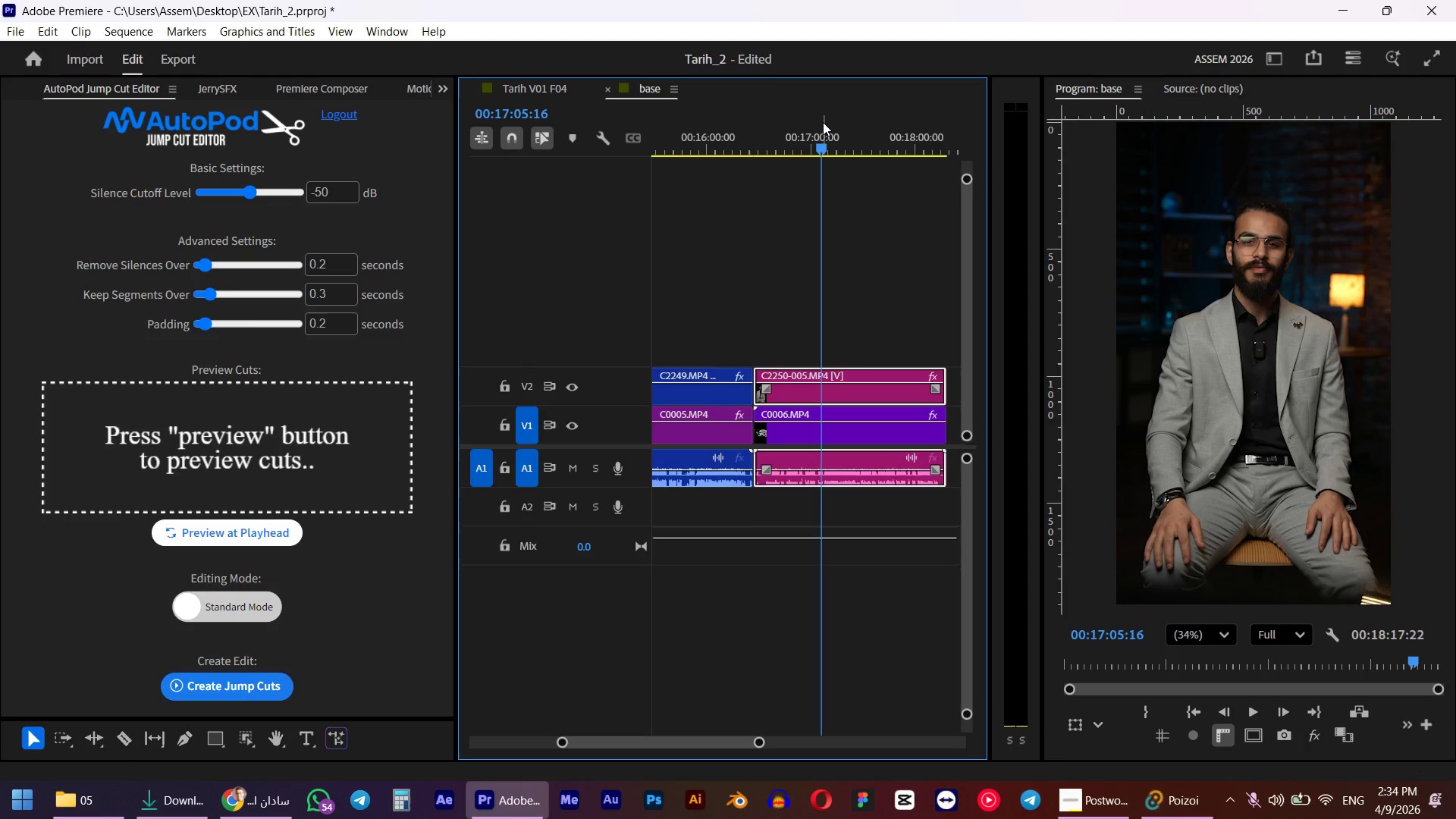 
key(Space)
 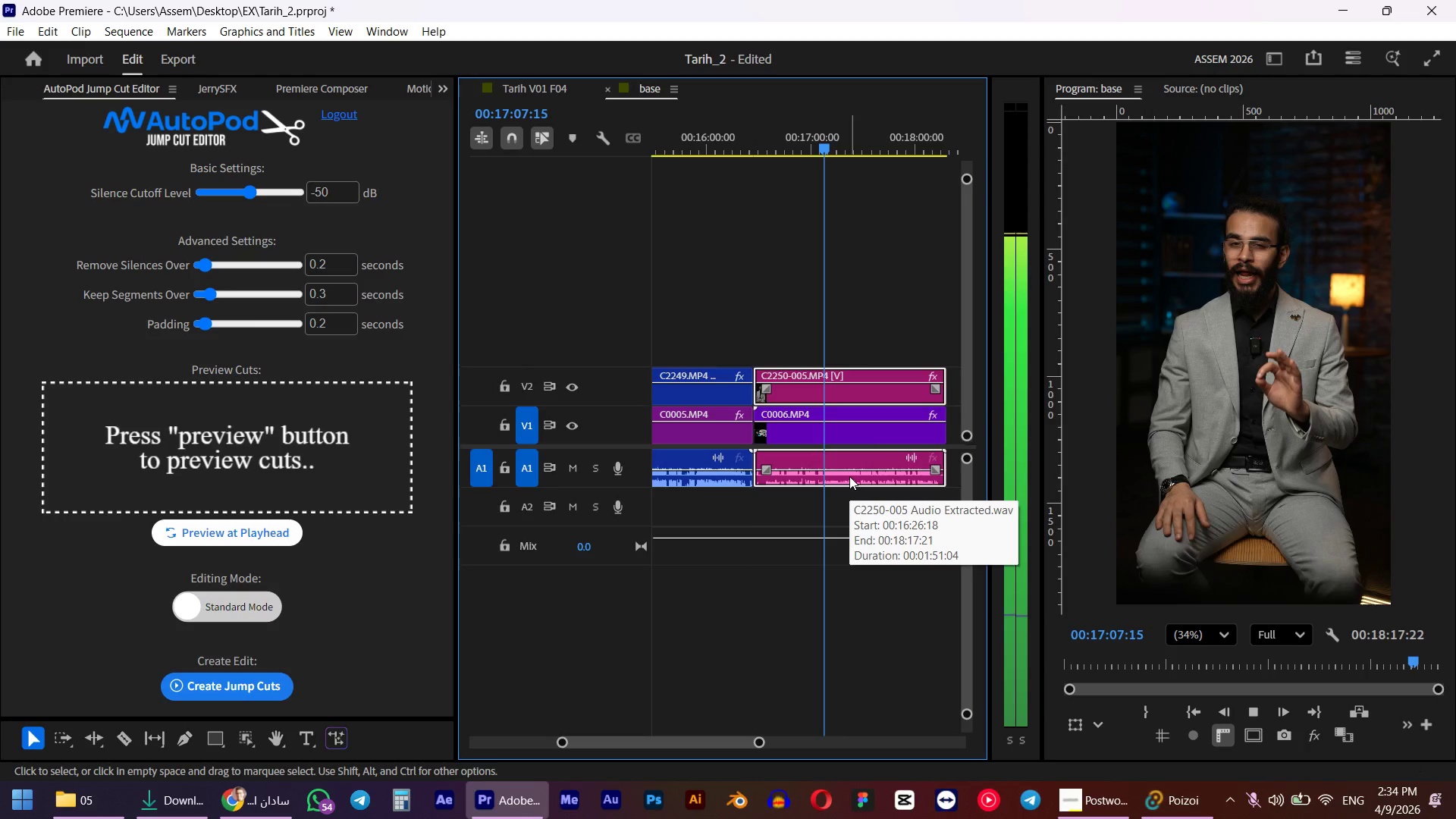 
key(Space)
 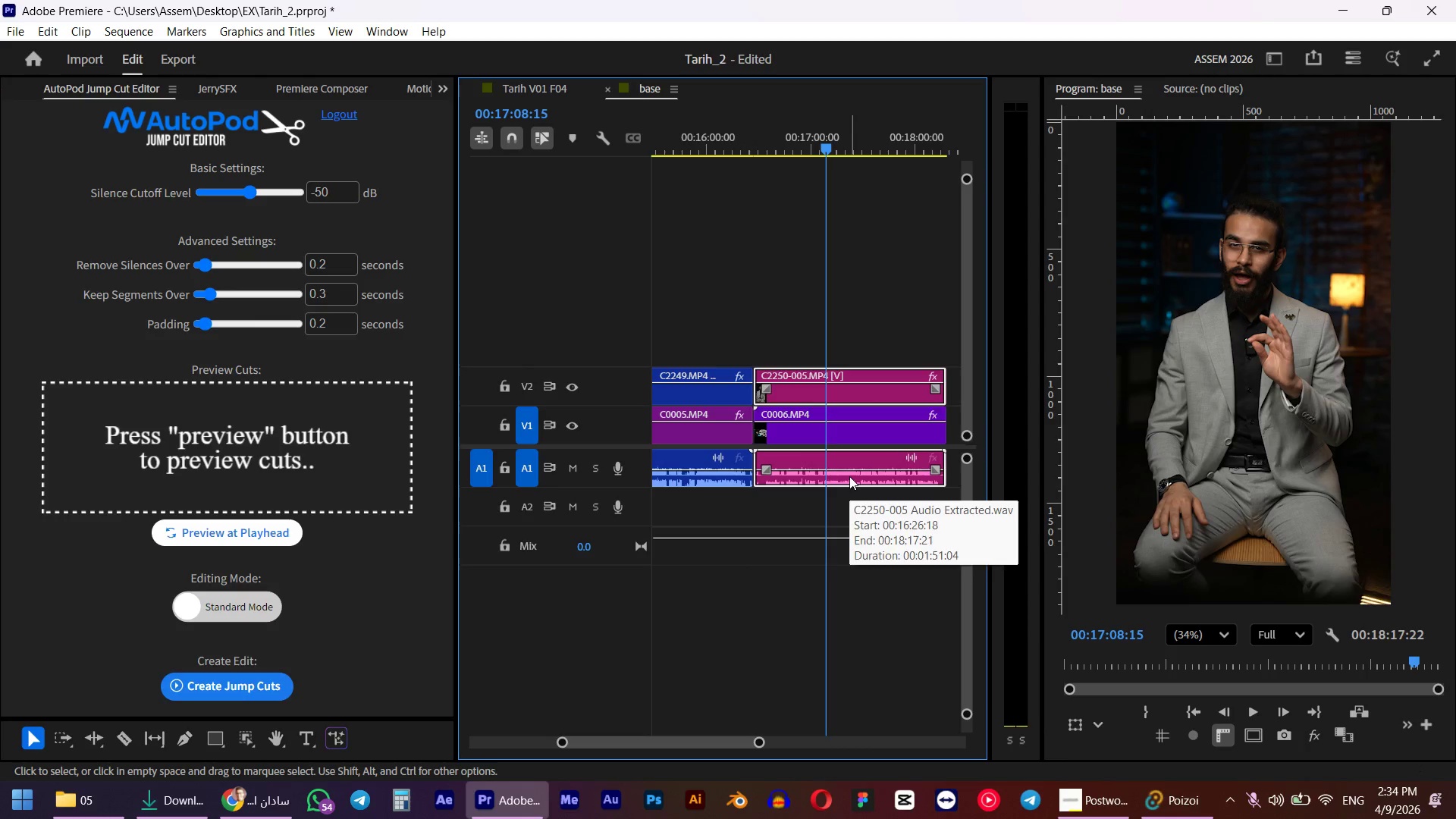 
hold_key(key=AltLeft, duration=1.02)
left_click([837, 519])
 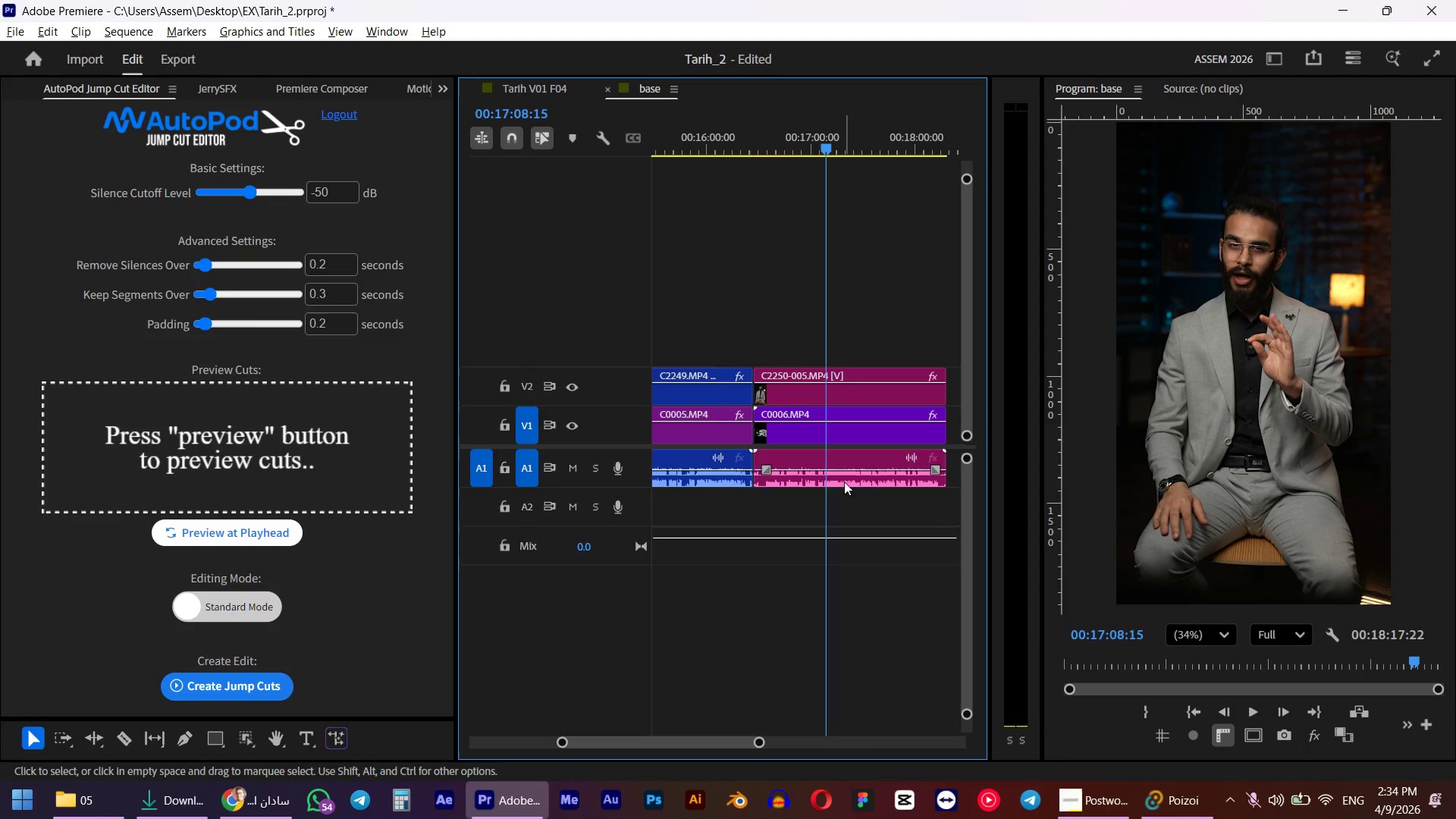 
left_click([844, 482])
 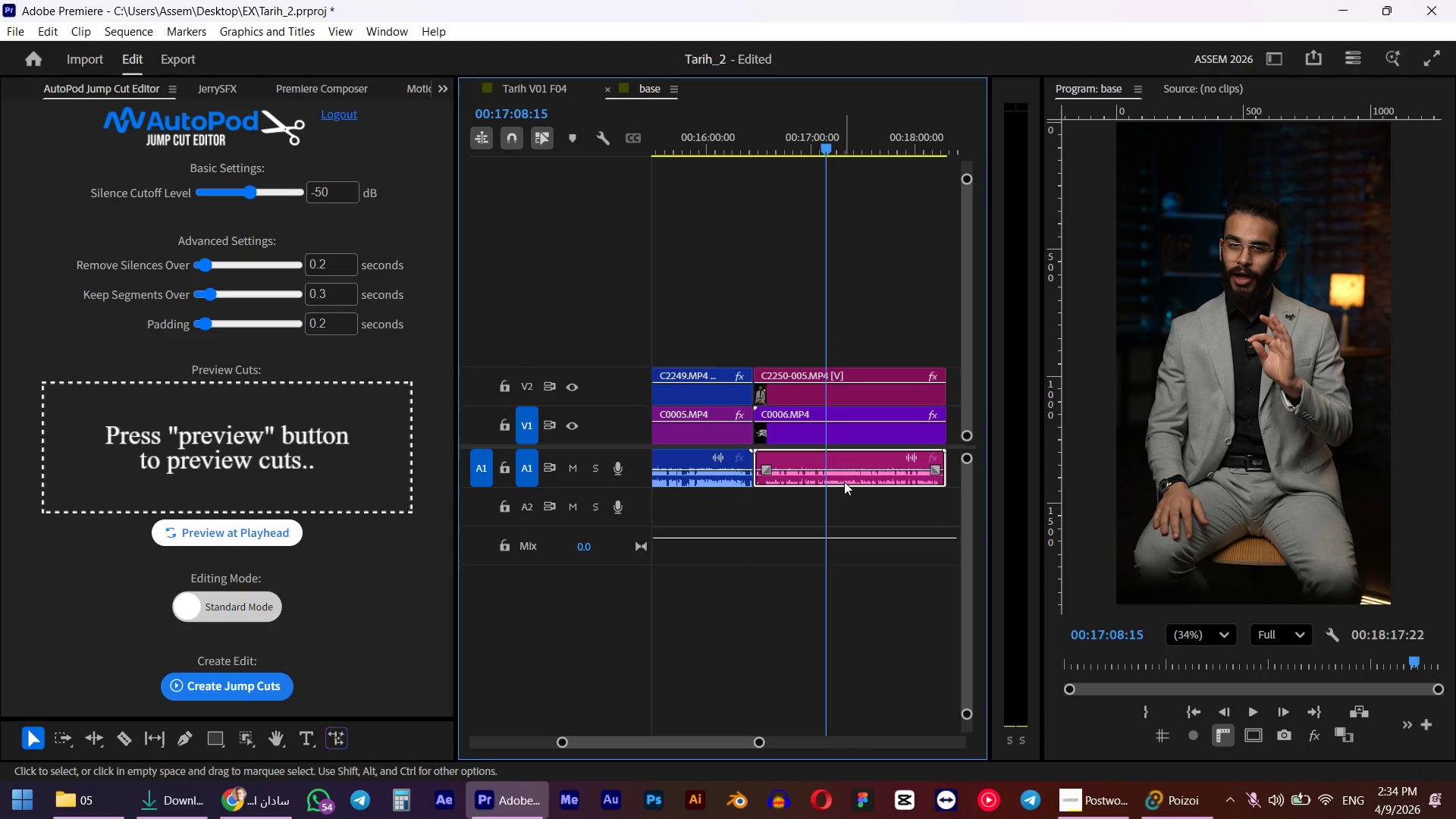 
right_click([844, 482])
 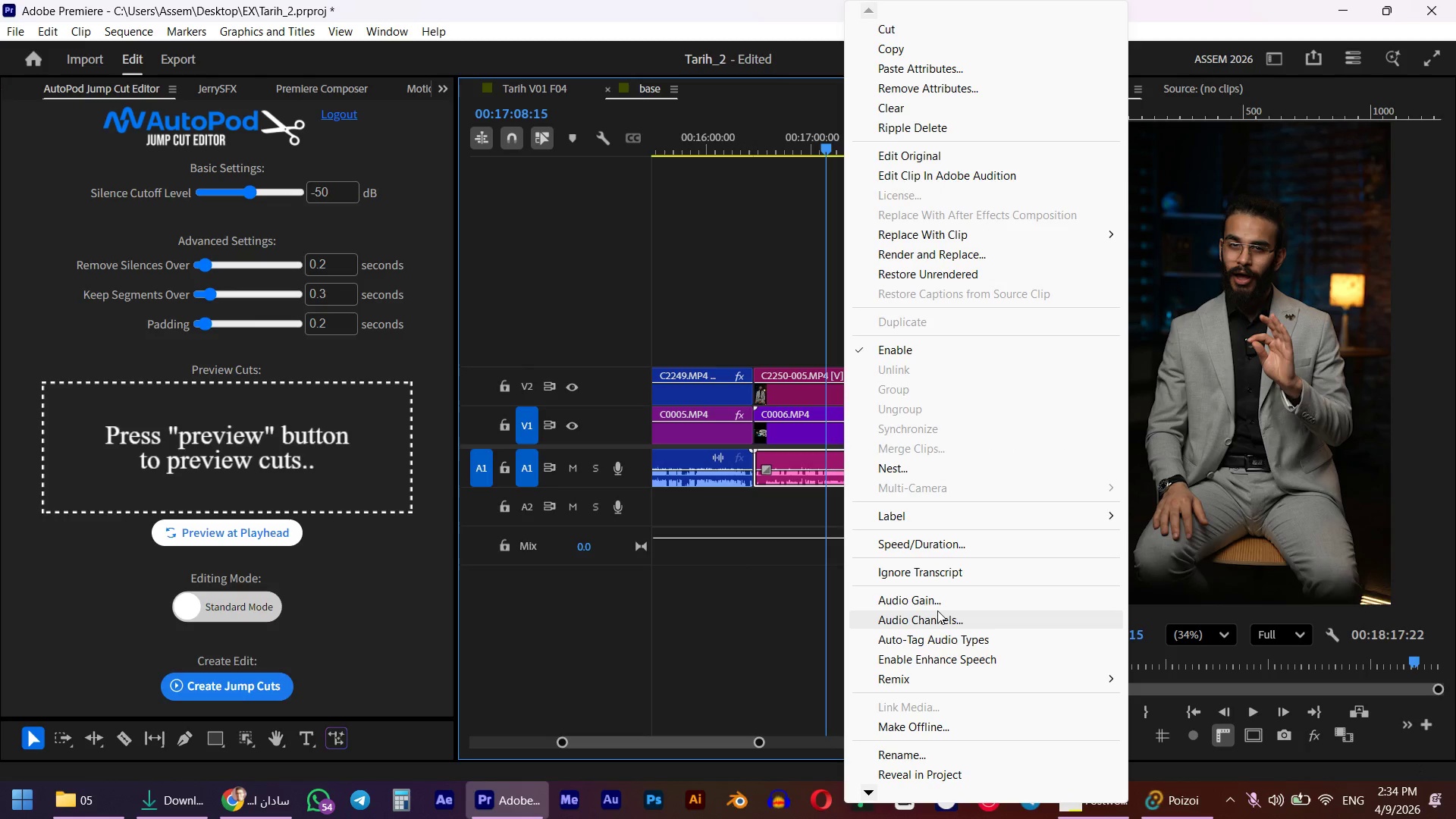 
left_click([770, 0])
 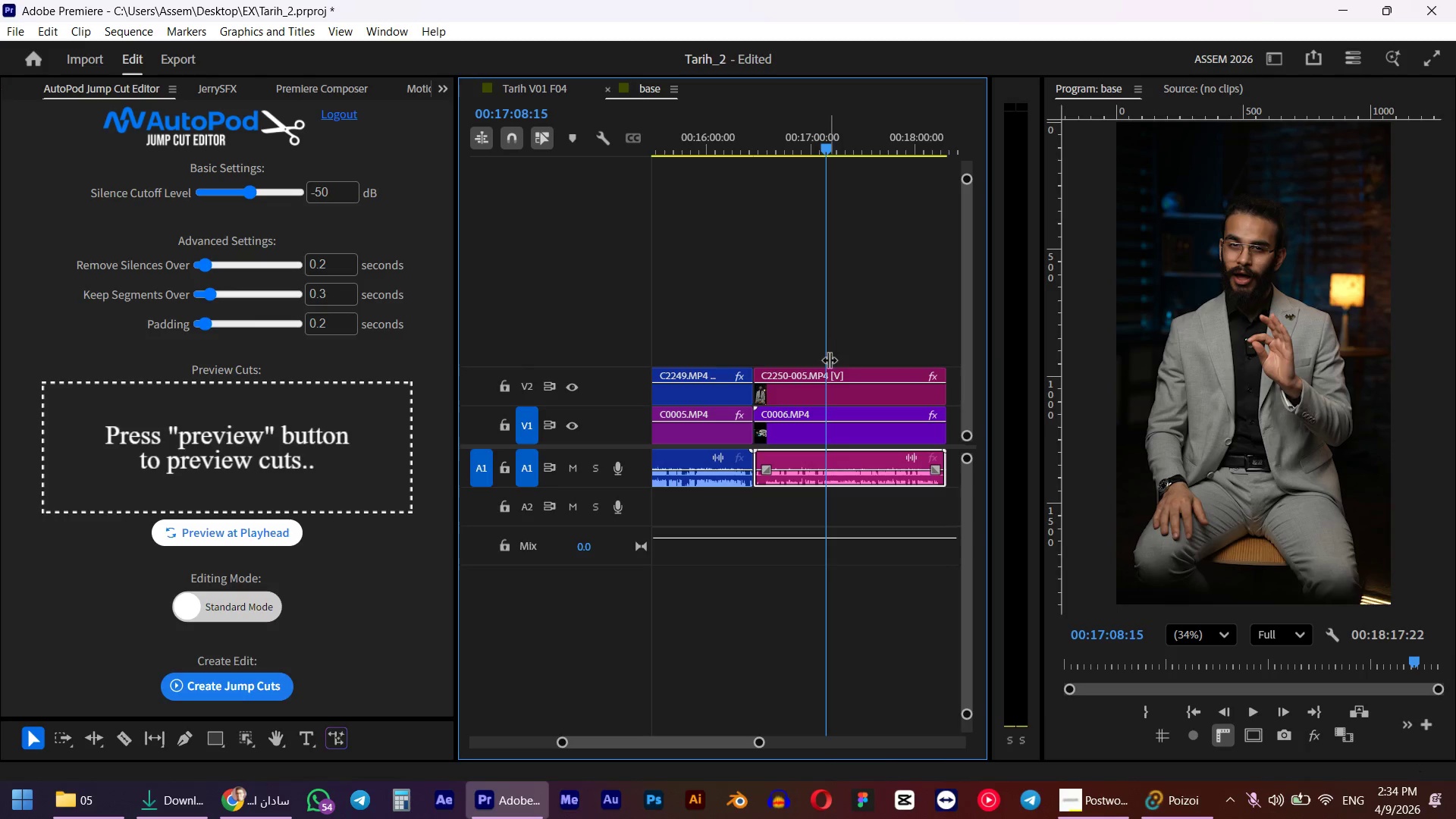 
hold_key(key=G, duration=3.56)
 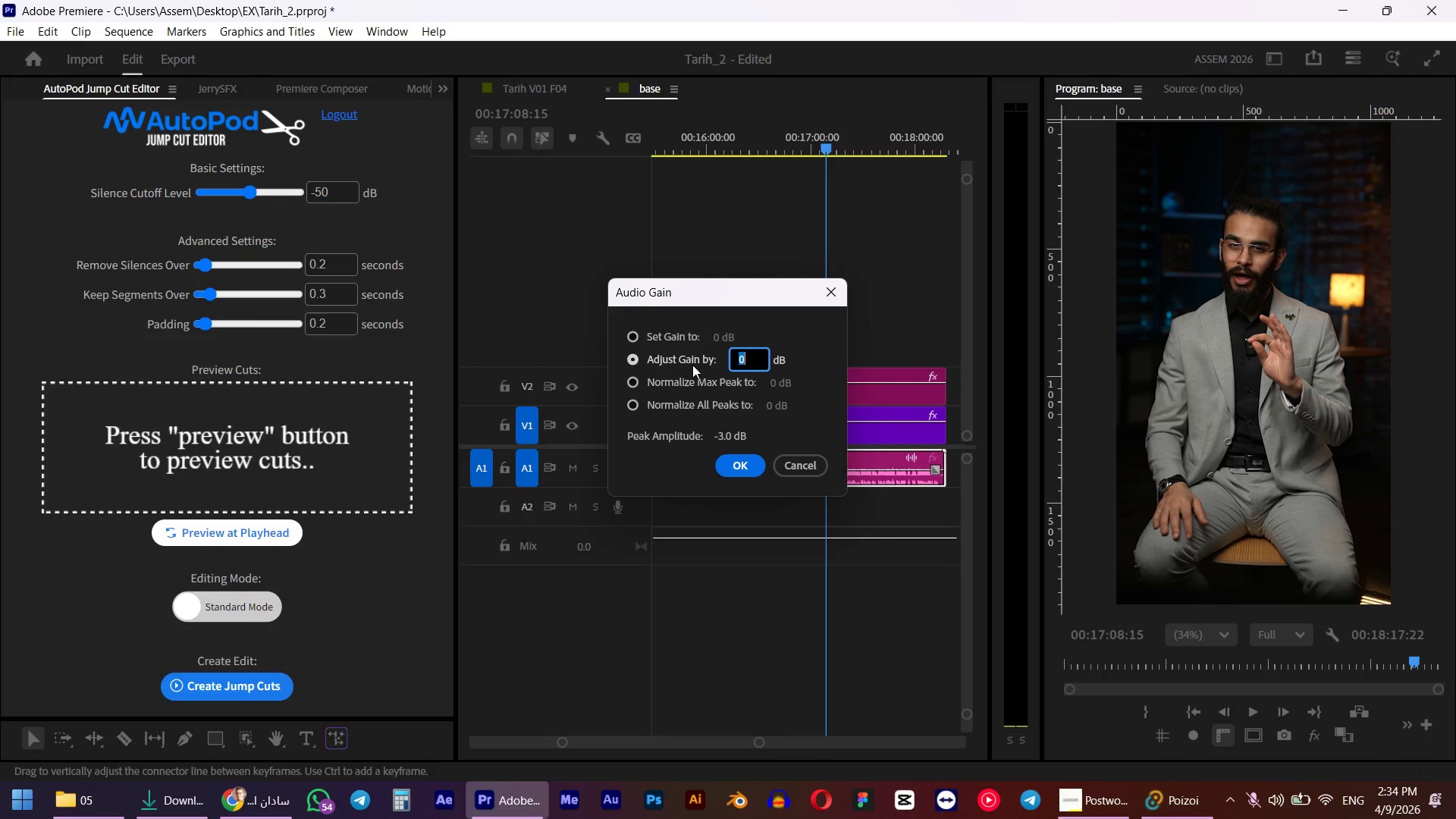 
key(NumpadSubtract)
 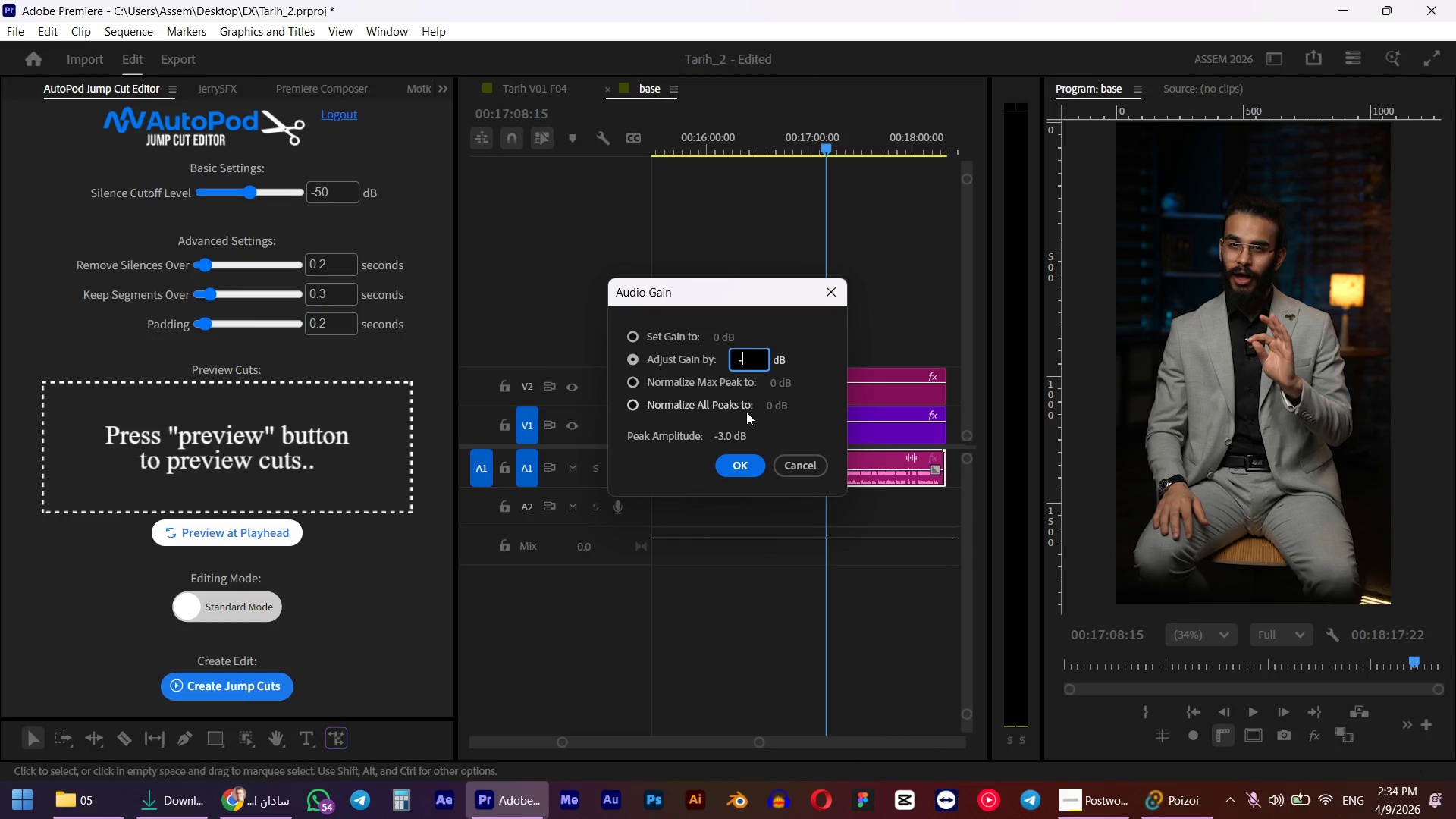 
key(Escape)
 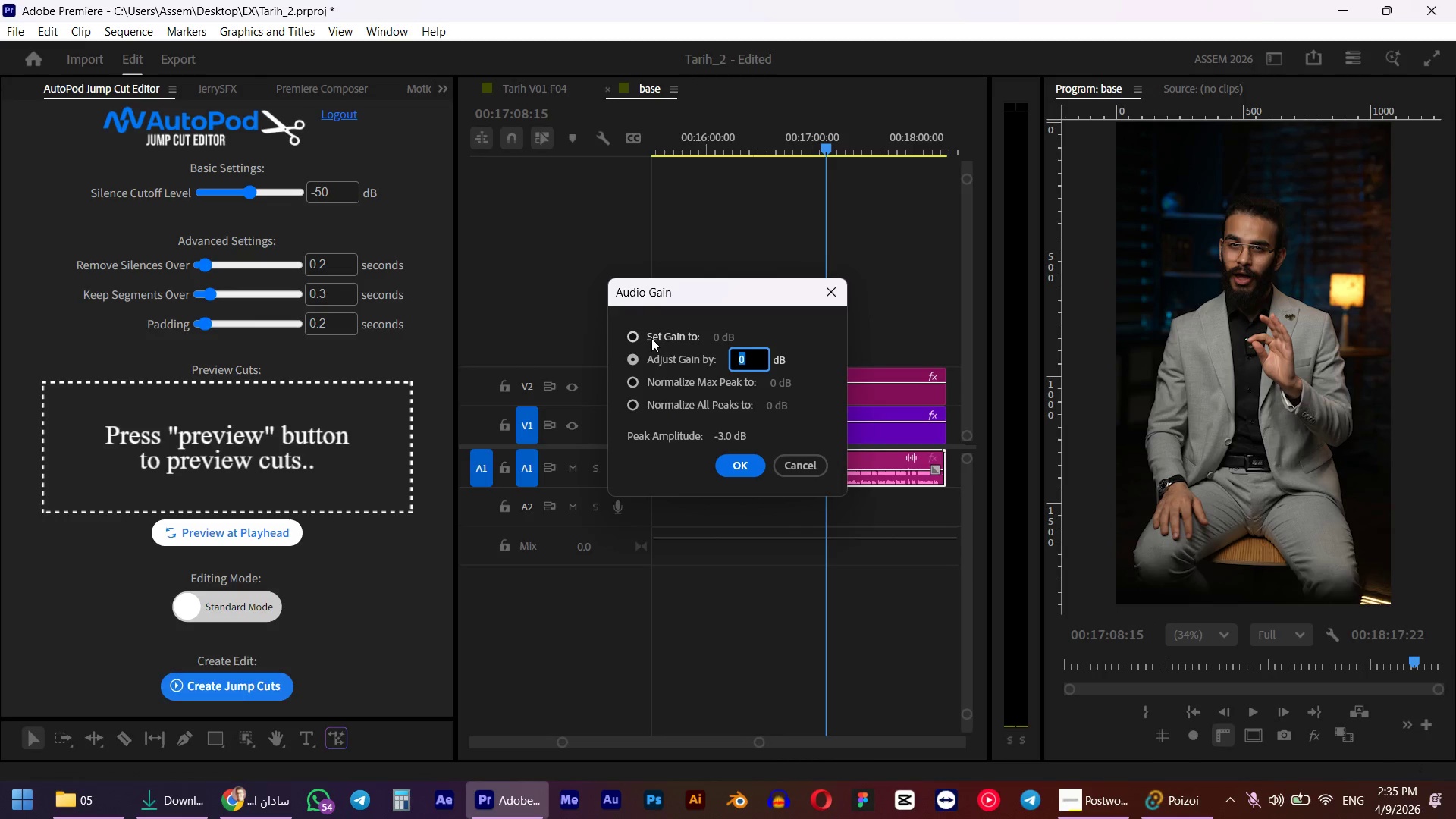 
left_click([653, 385])
 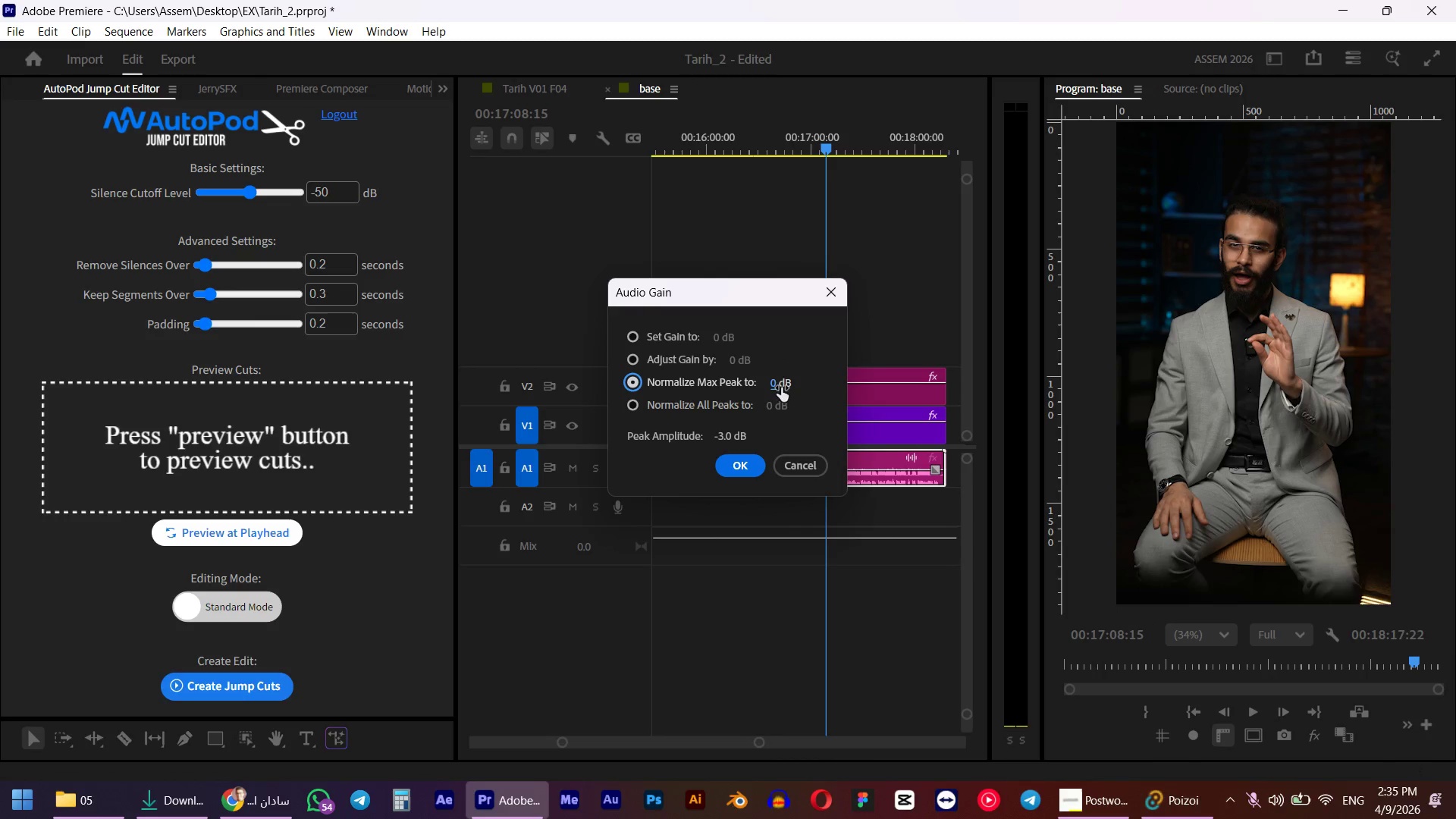 
left_click([770, 382])
 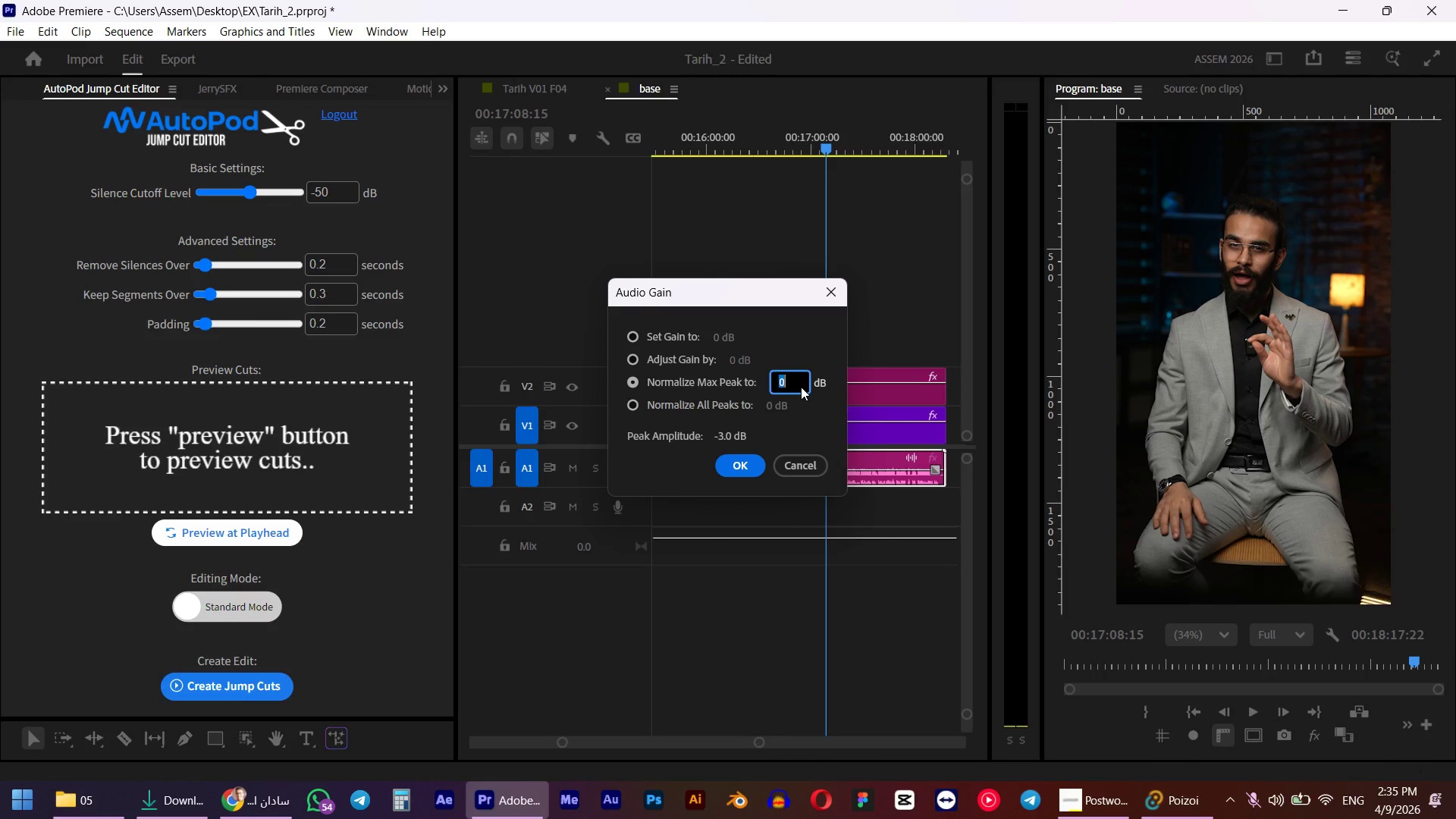 
key(NumpadSubtract)
 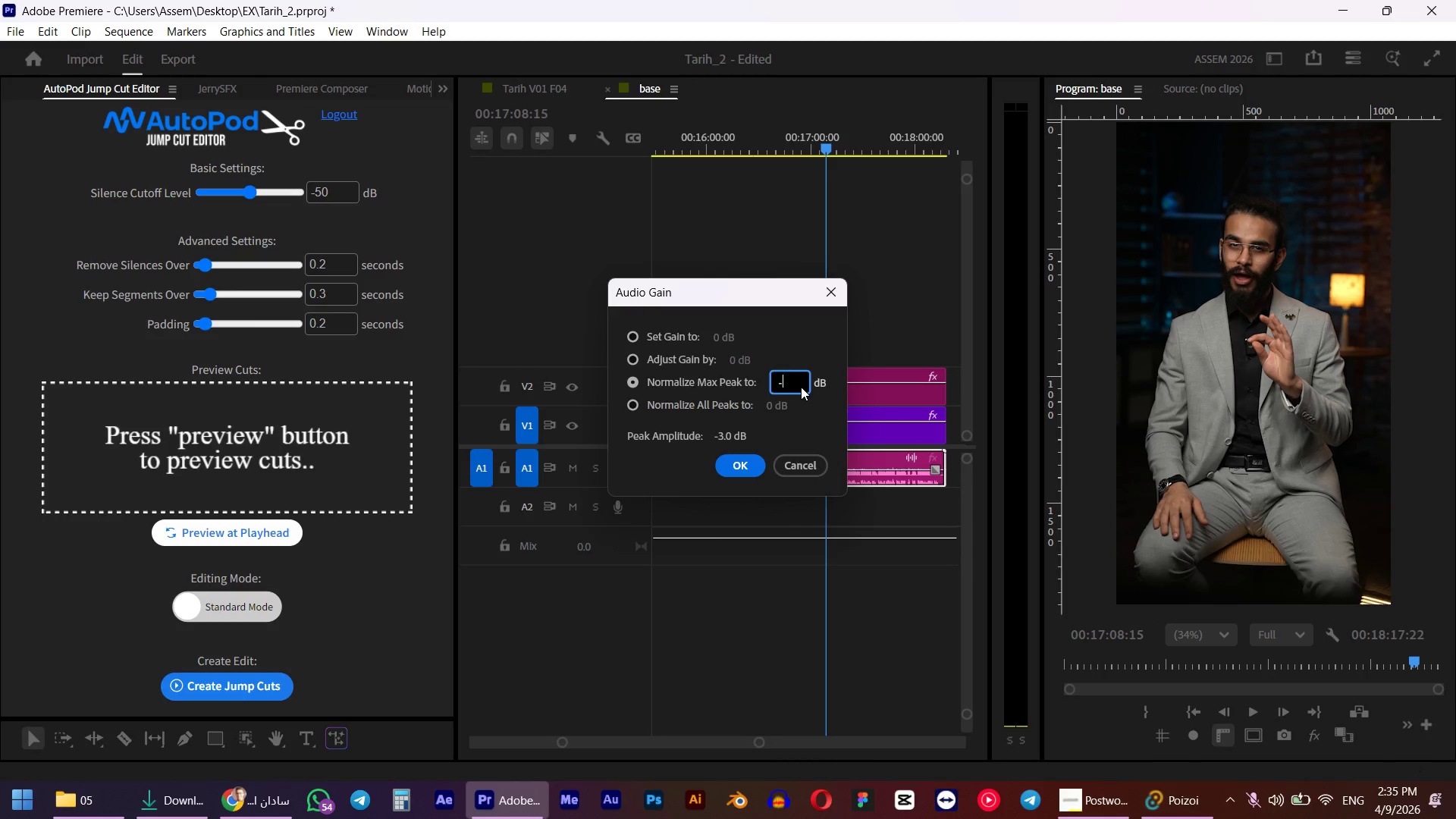 
key(Numpad3)
 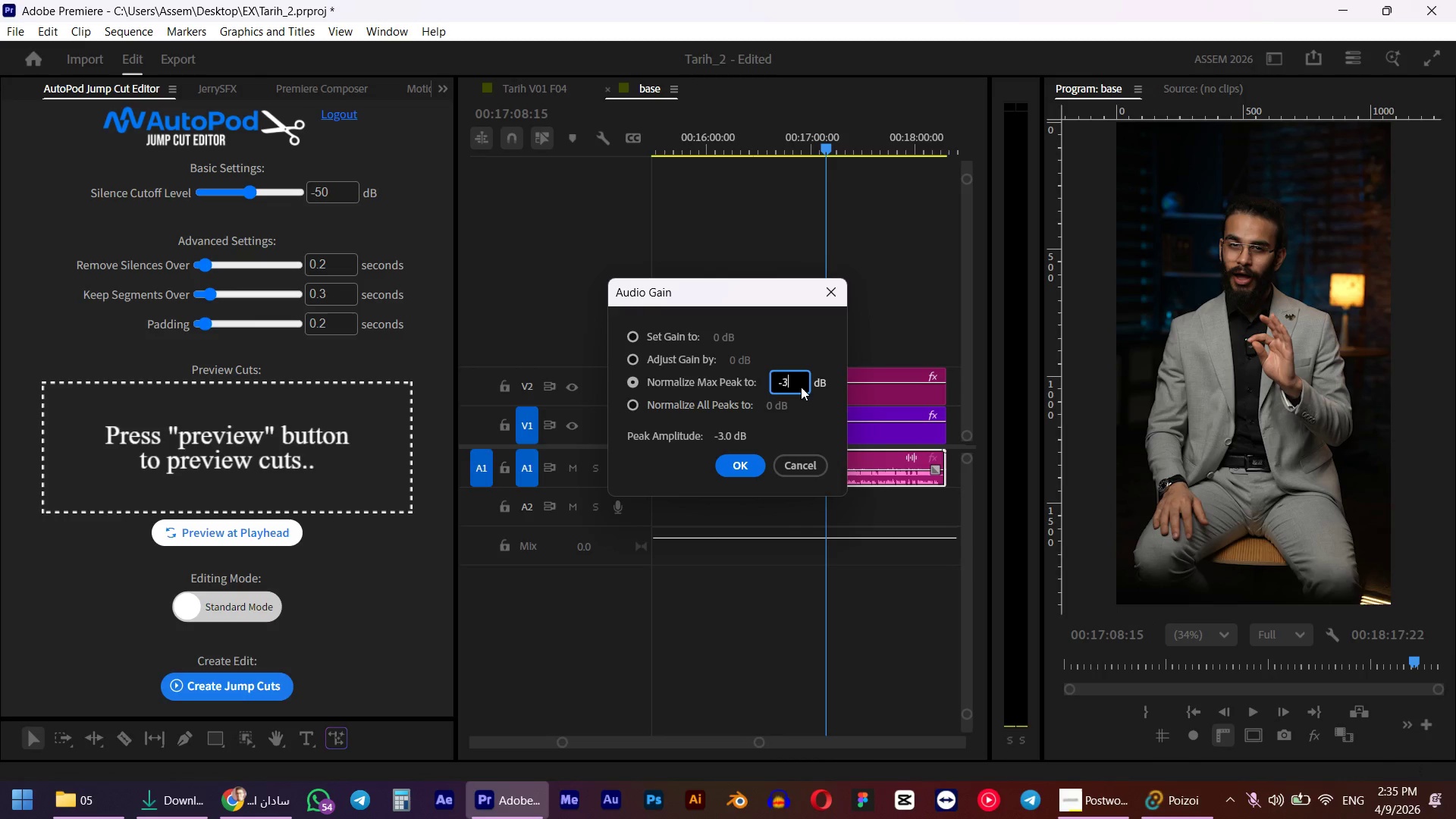 
key(NumpadEnter)
 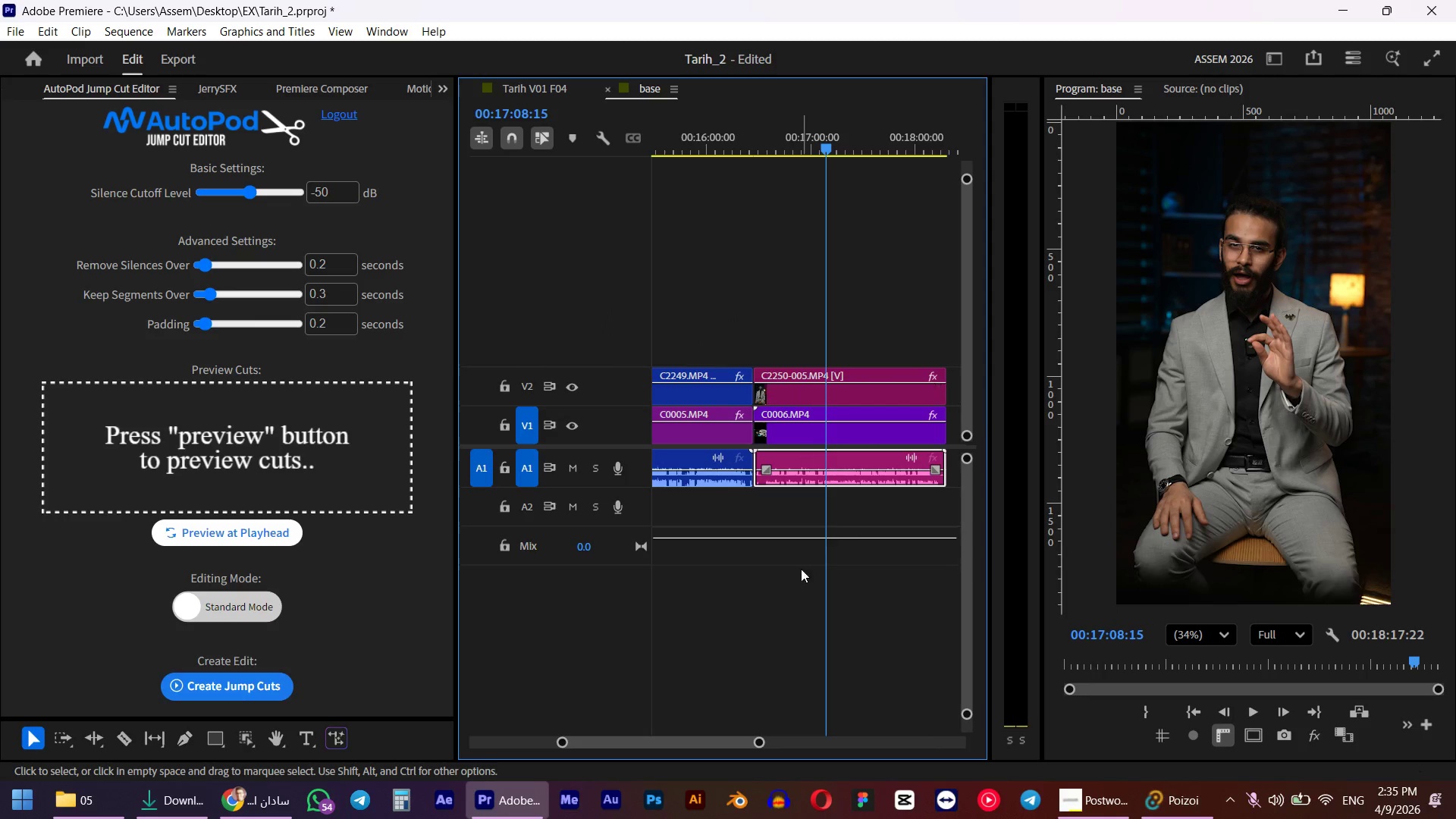 
hold_key(key=AltLeft, duration=0.77)
 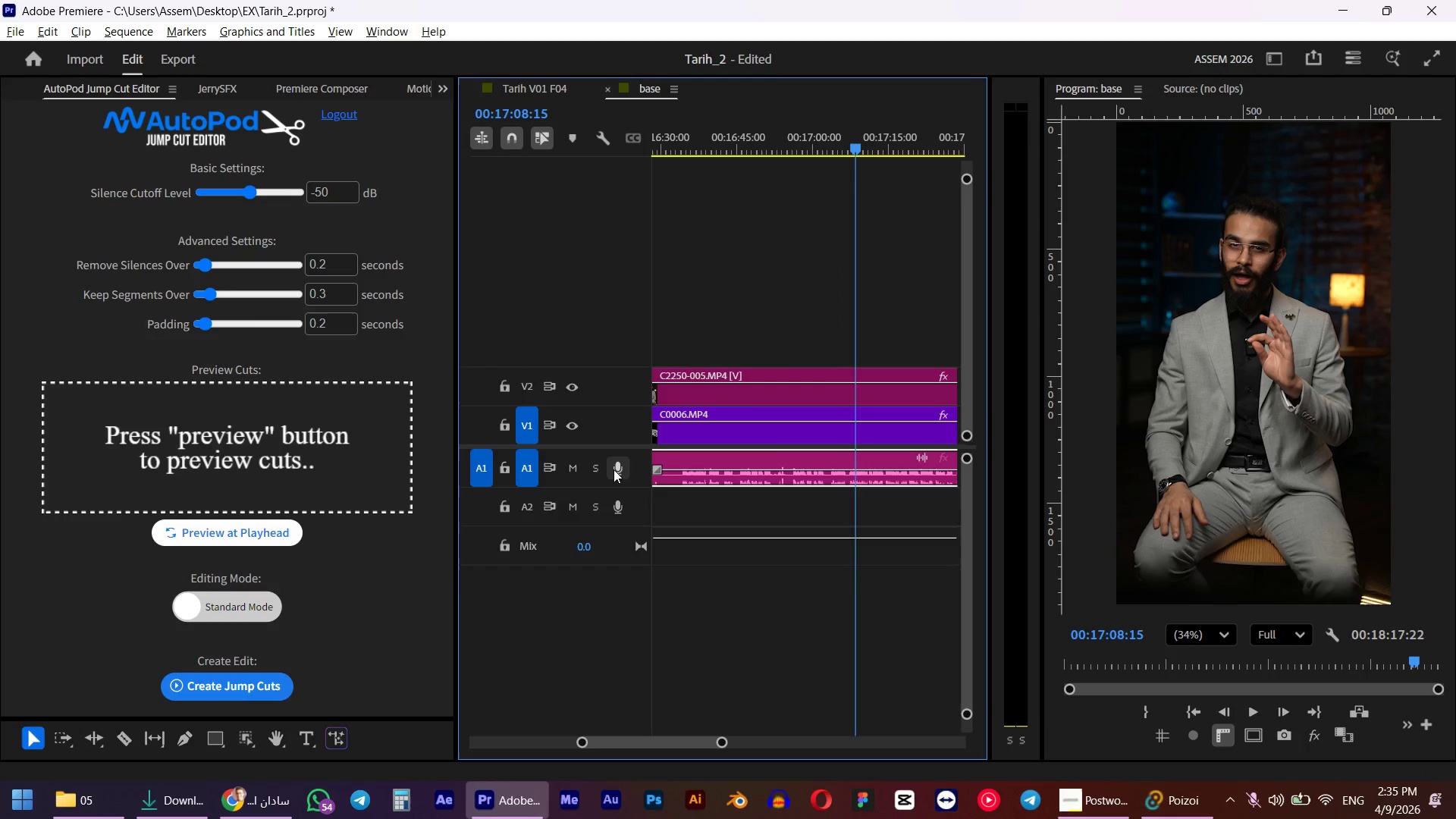 
hold_key(key=AltLeft, duration=1.09)
 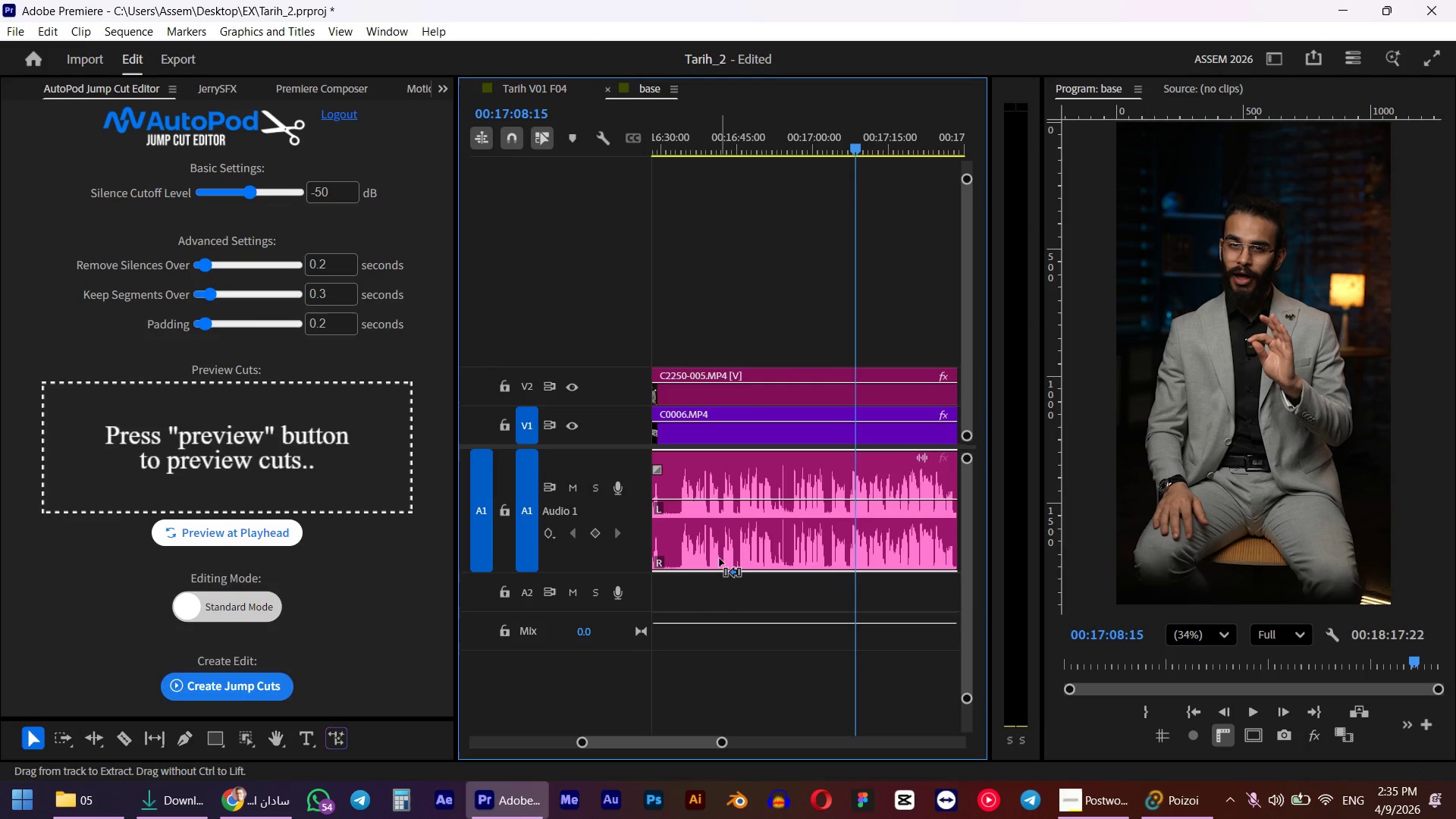 
scroll: coordinate [613, 469], scroll_direction: up, amount: 19.0
 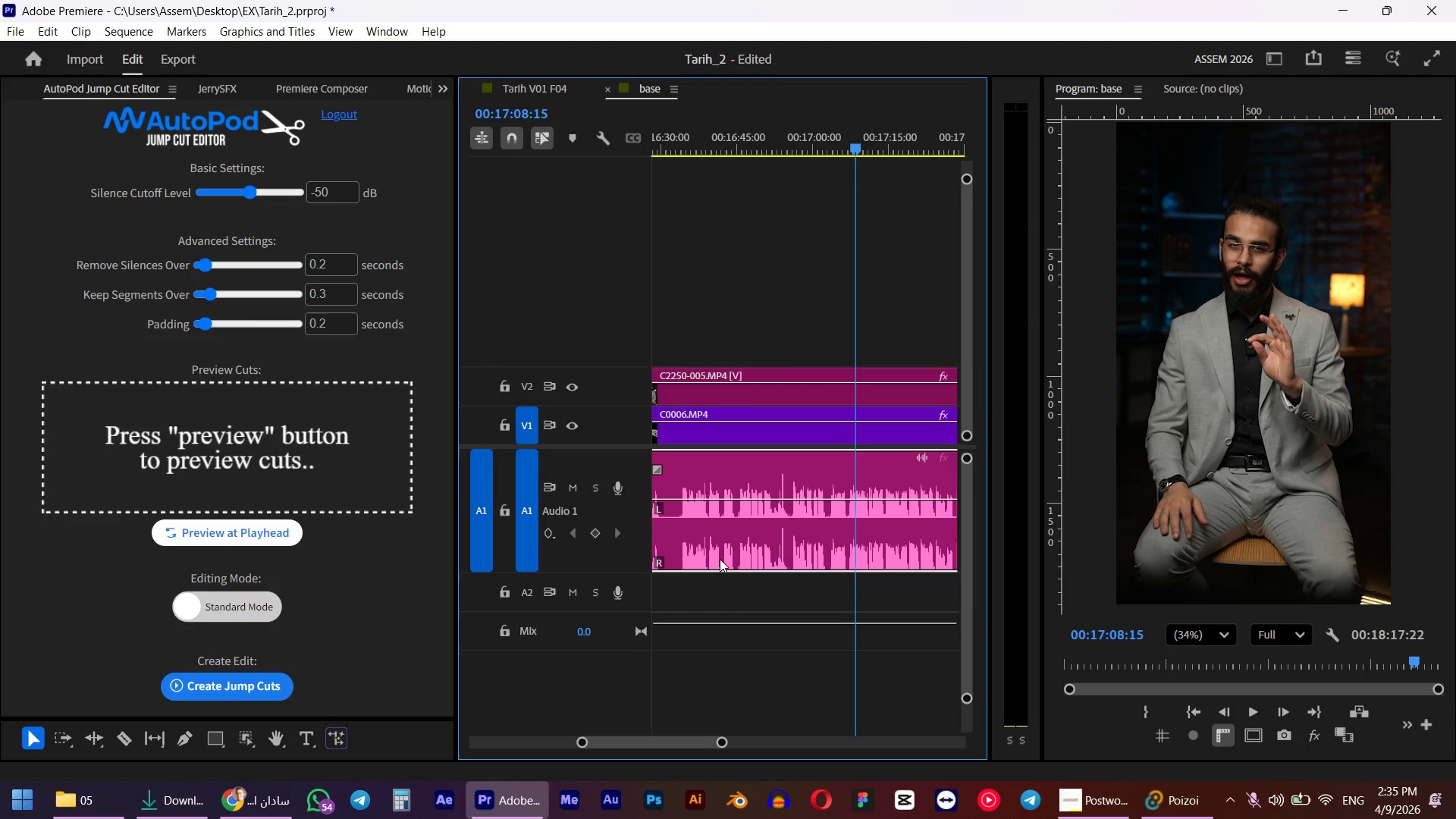 
key(Control+Z)
 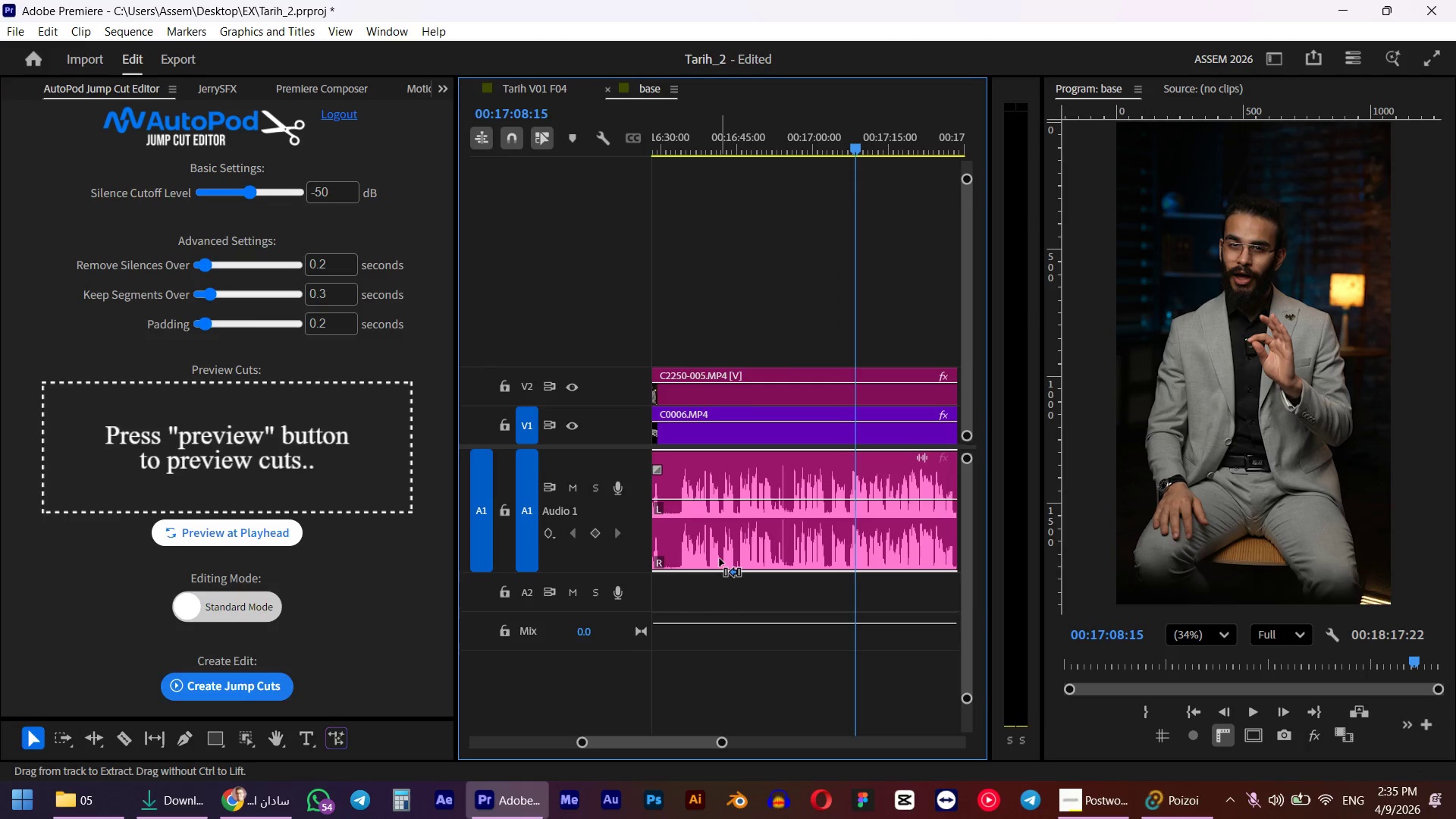 
key(Control+Shift+Z)
 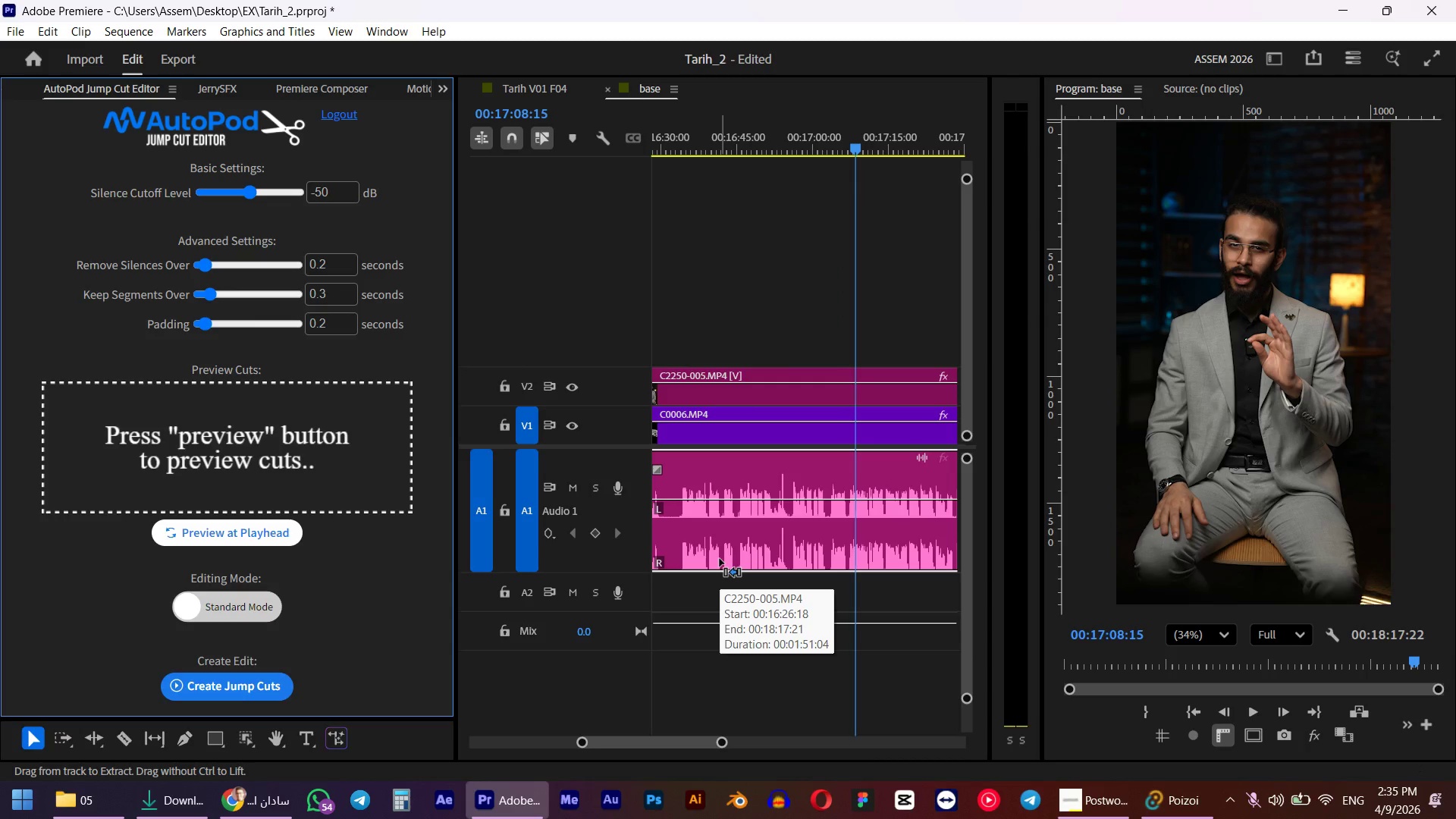 
key(Control+Shift+Z)
 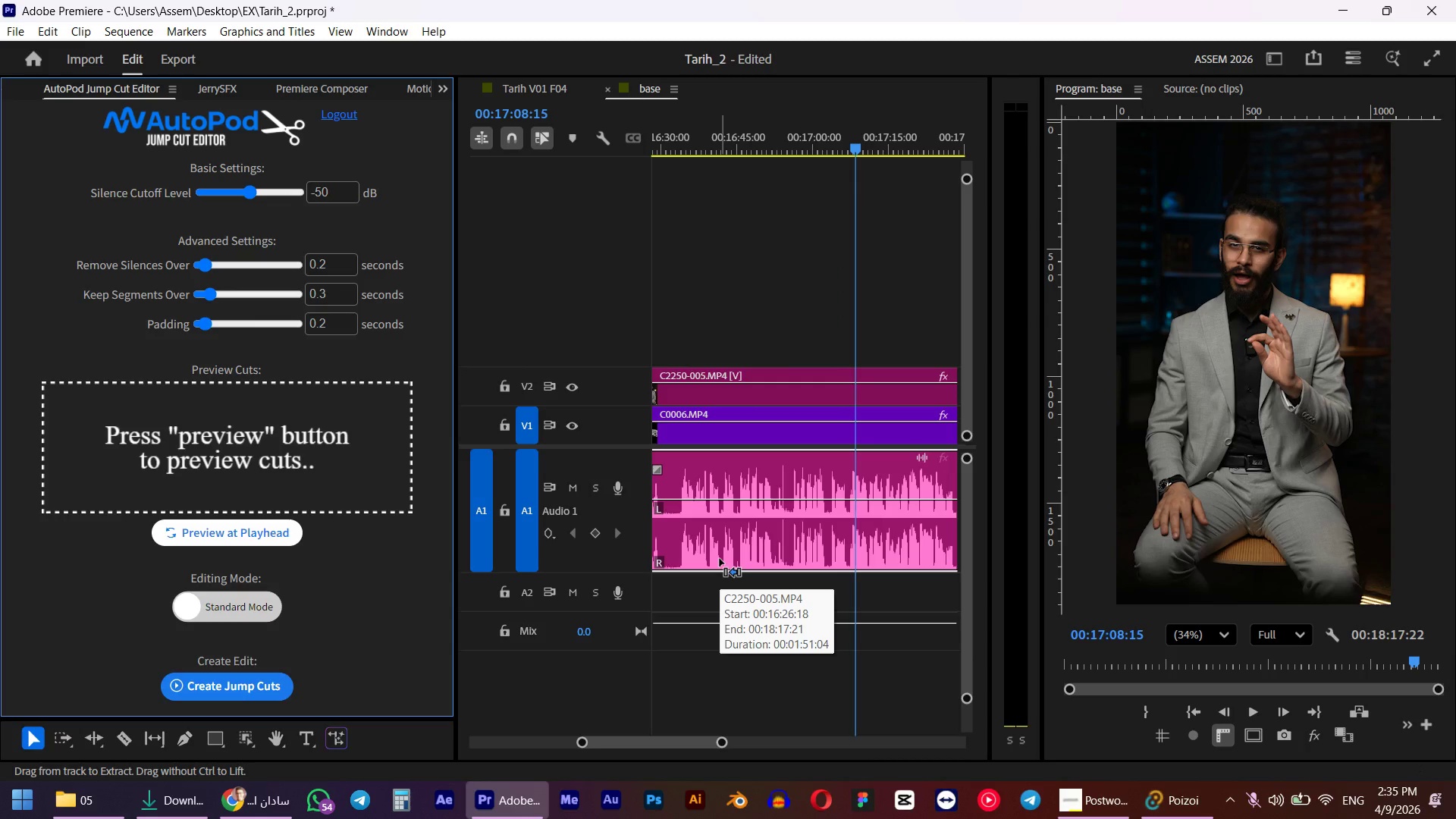 
key(Control+Shift+Z)
 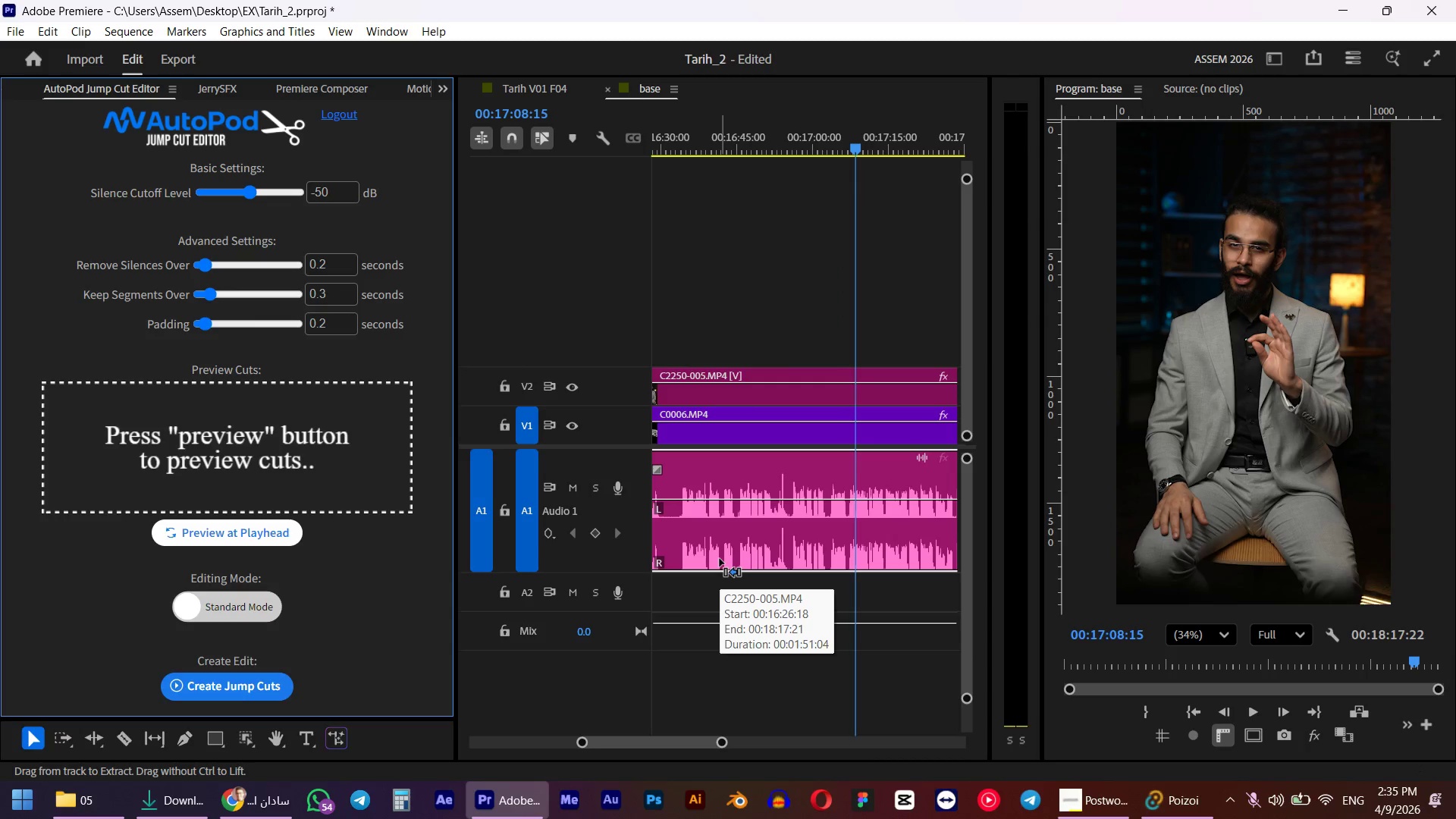 
key(Control+Shift+Z)
 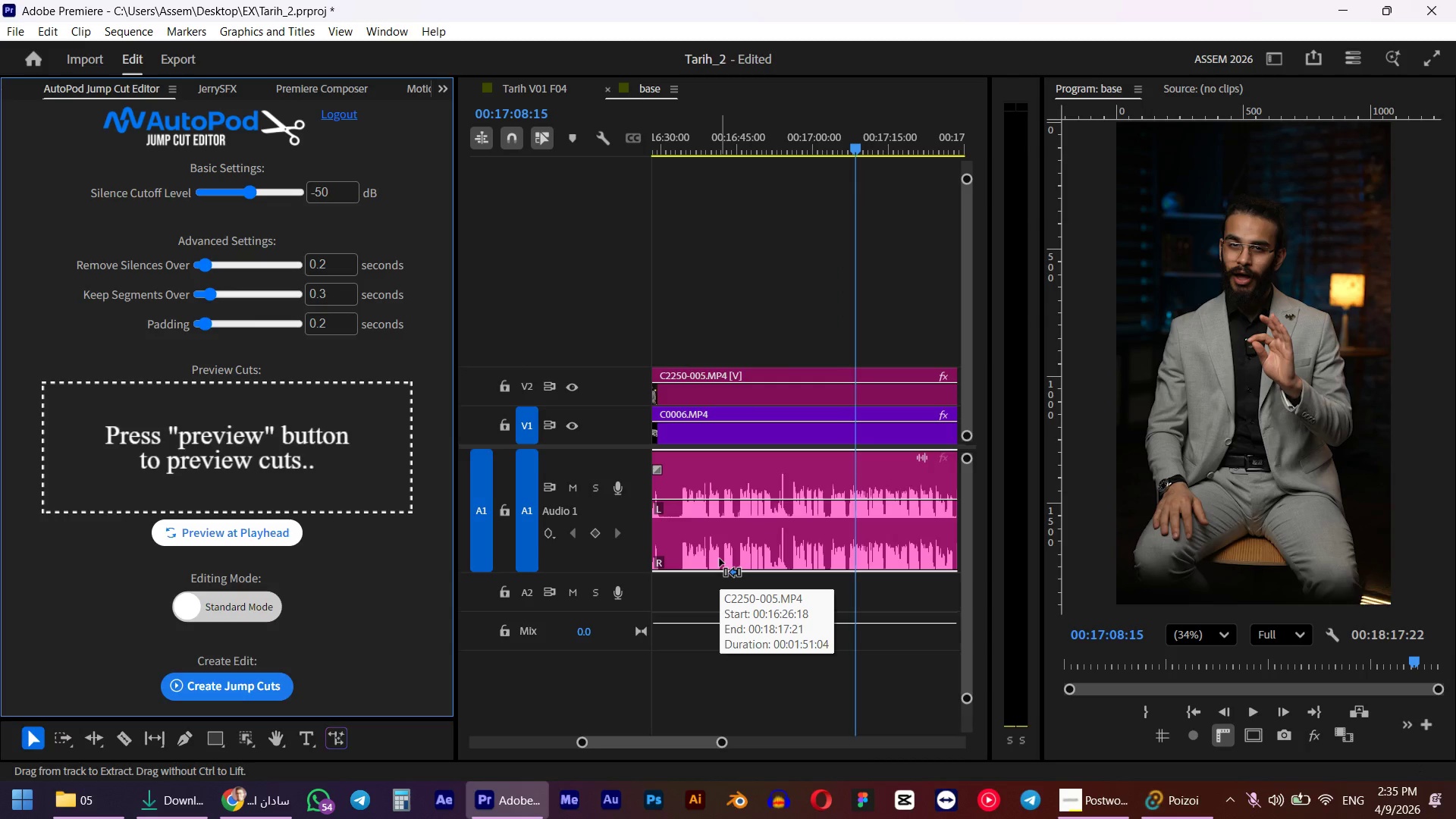 
key(Control+Z)
 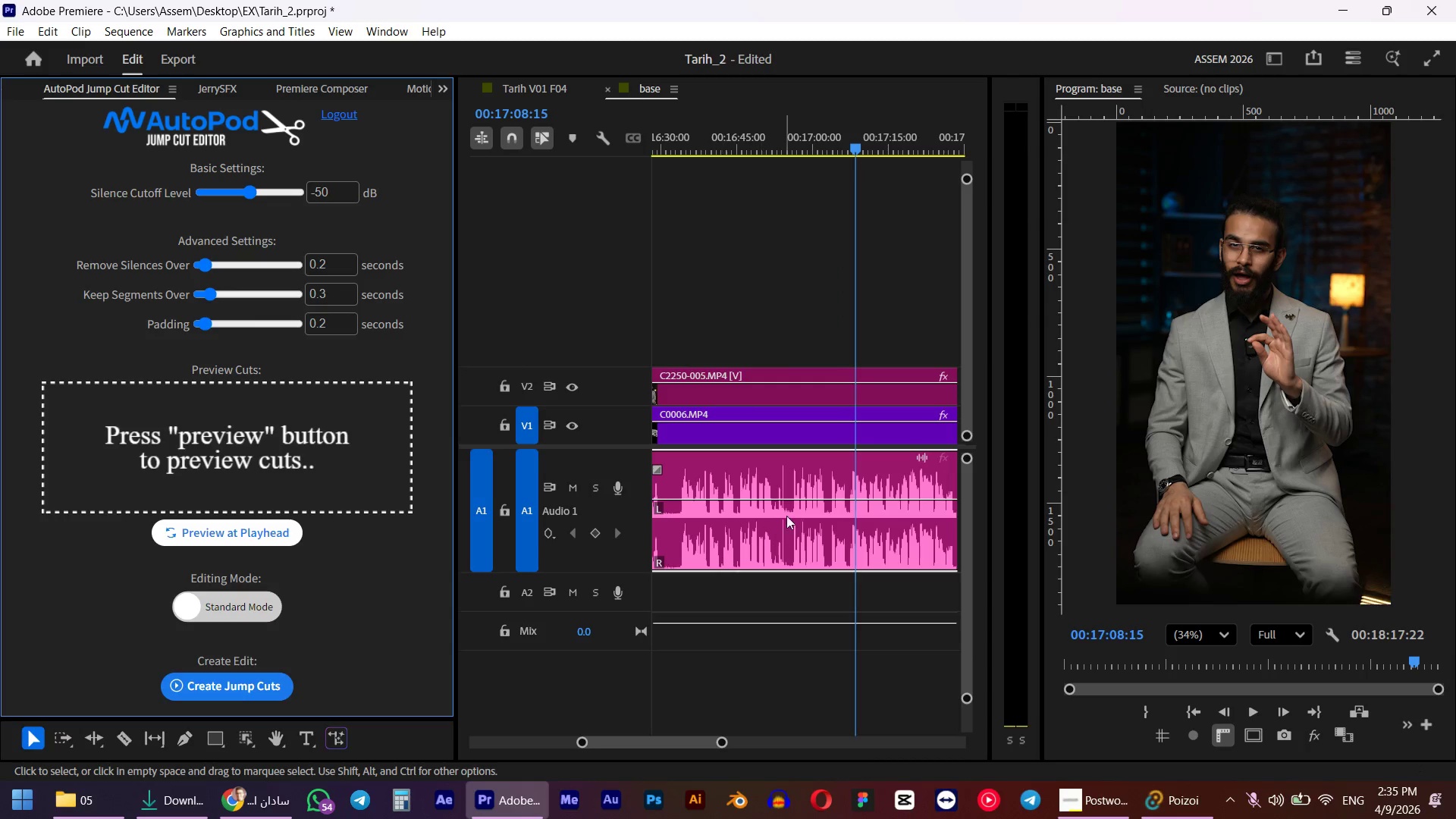 
key(Space)
 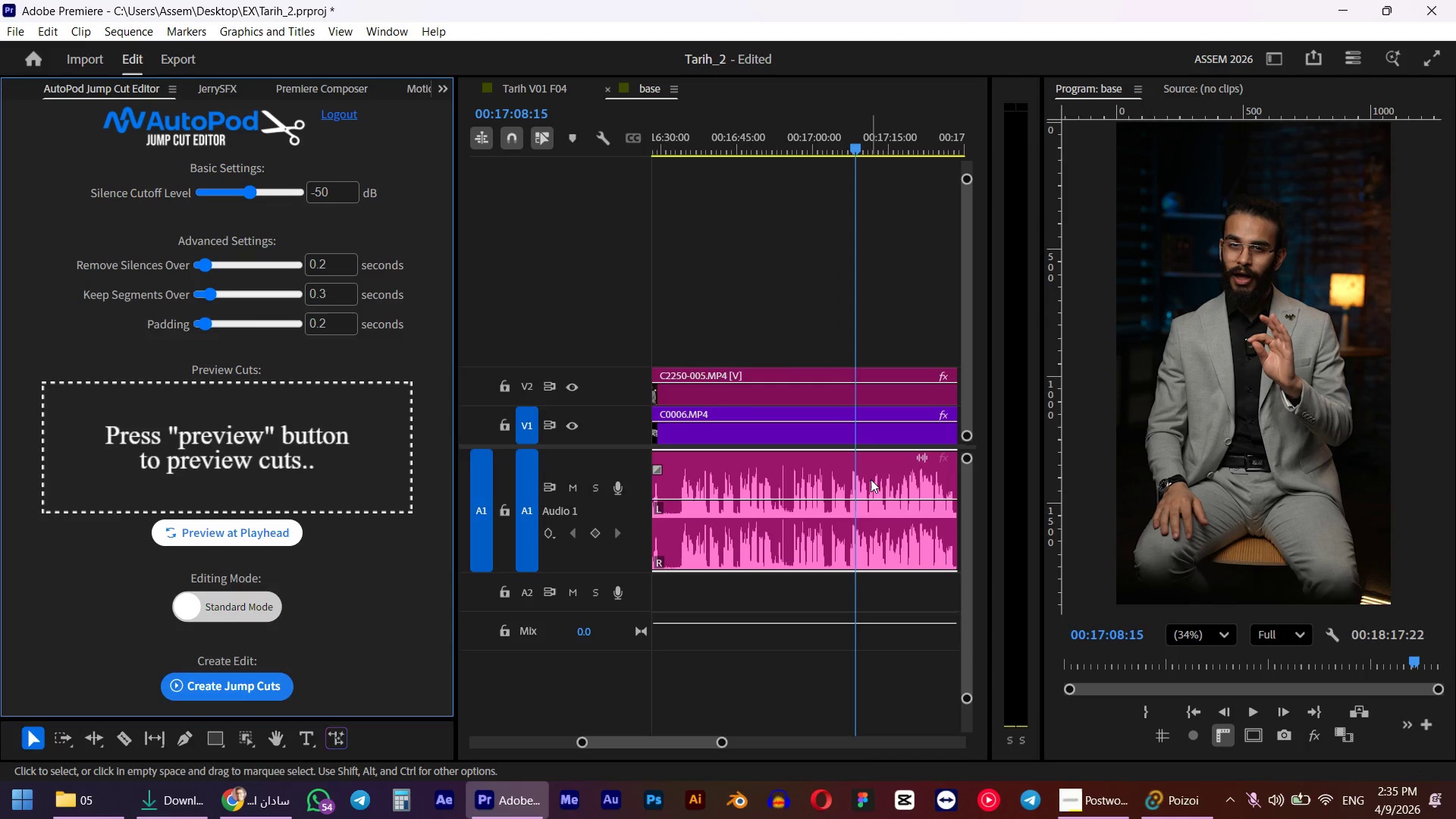 
hold_key(key=AltLeft, duration=0.73)
 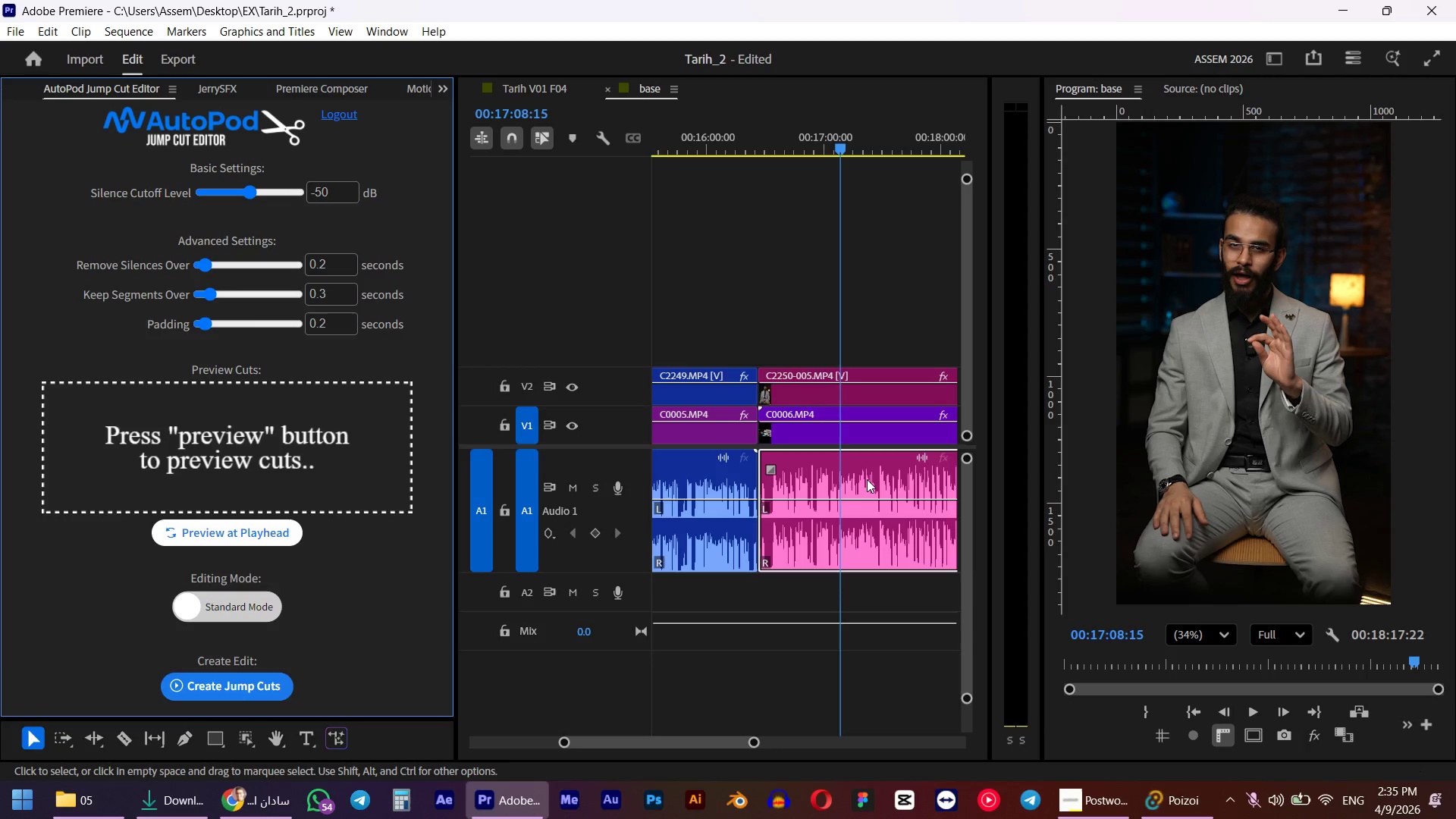 
scroll: coordinate [867, 479], scroll_direction: down, amount: 11.0
 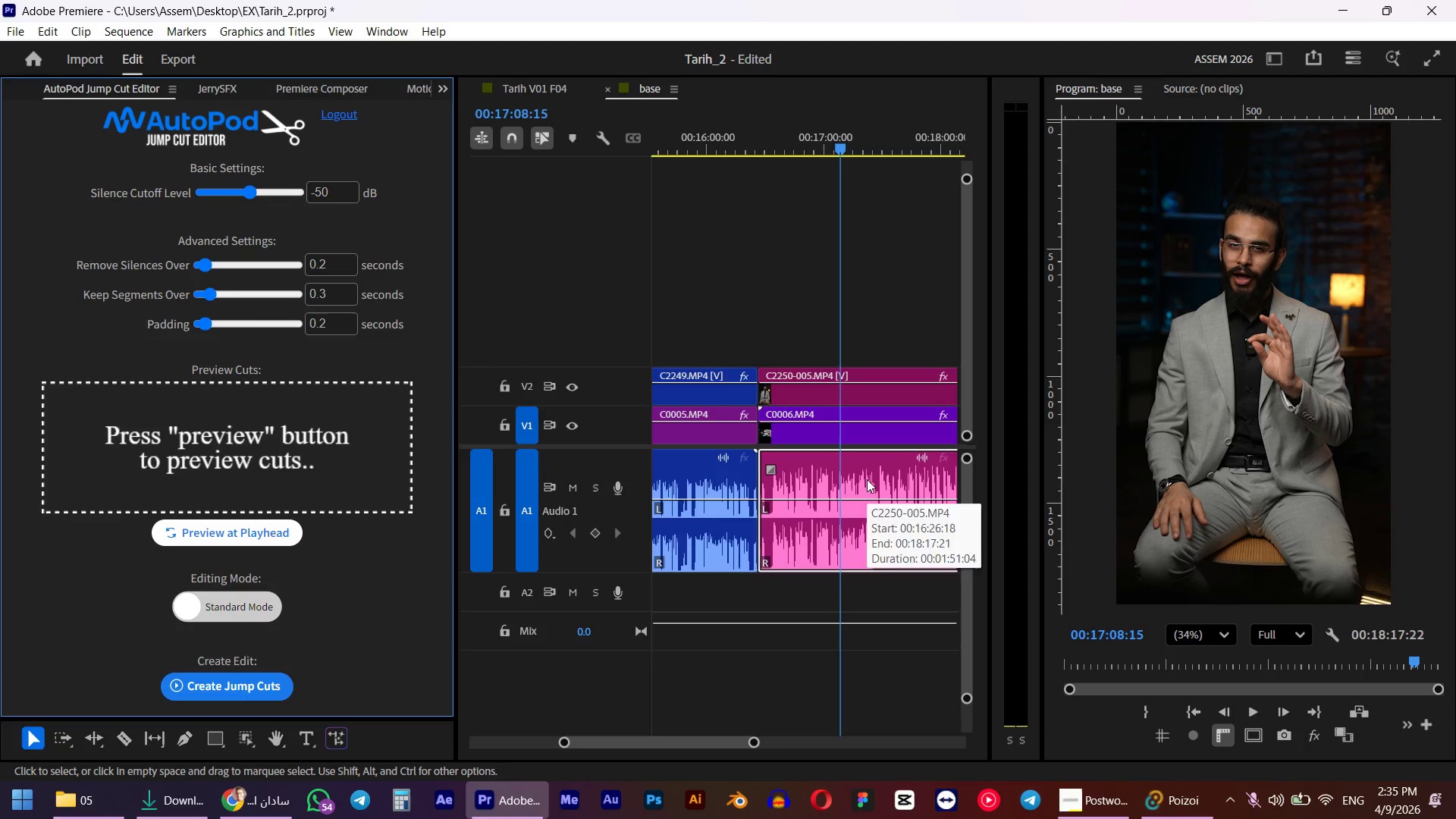 
key(Space)
 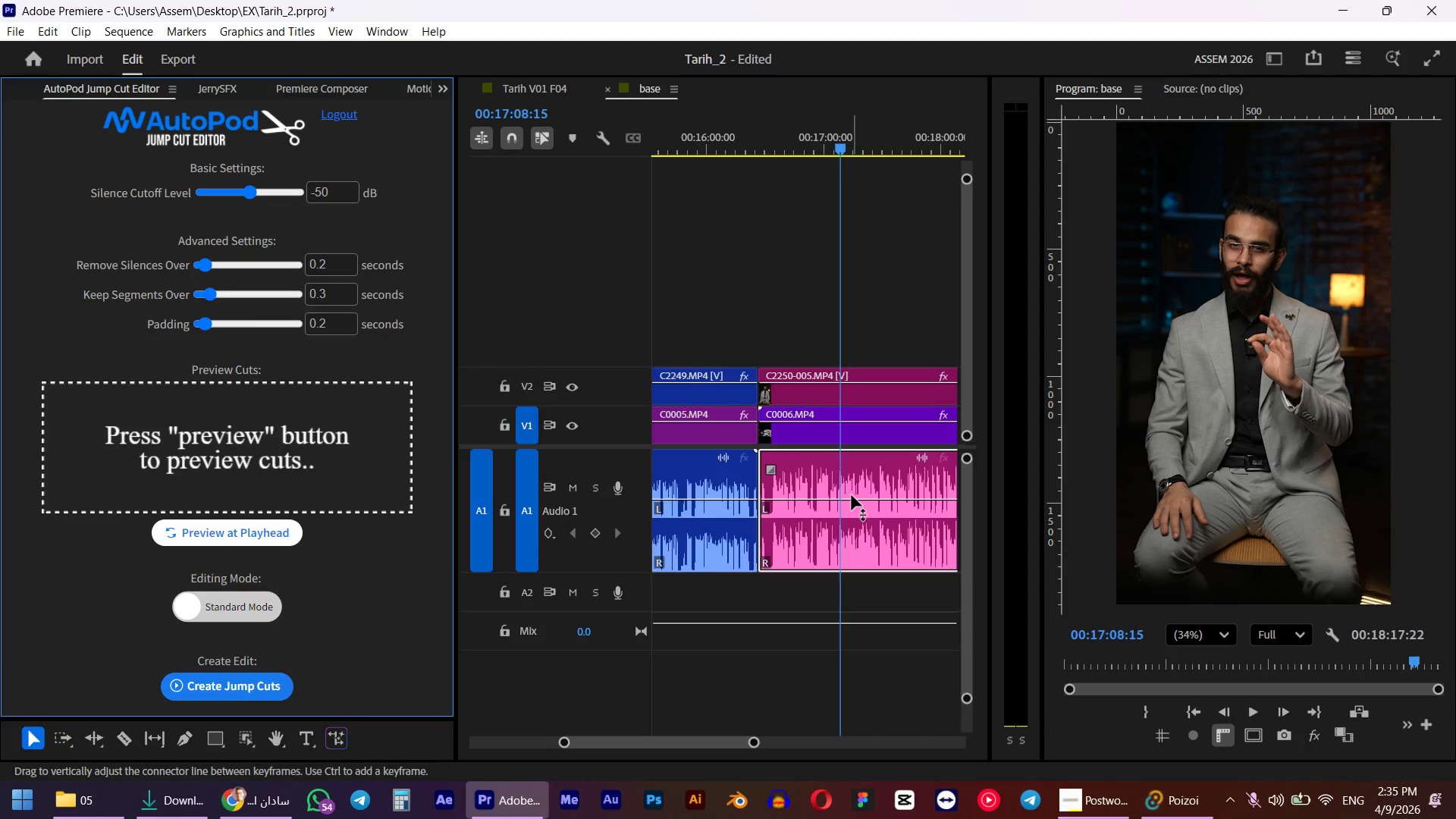 
scroll: coordinate [852, 495], scroll_direction: down, amount: 4.0
 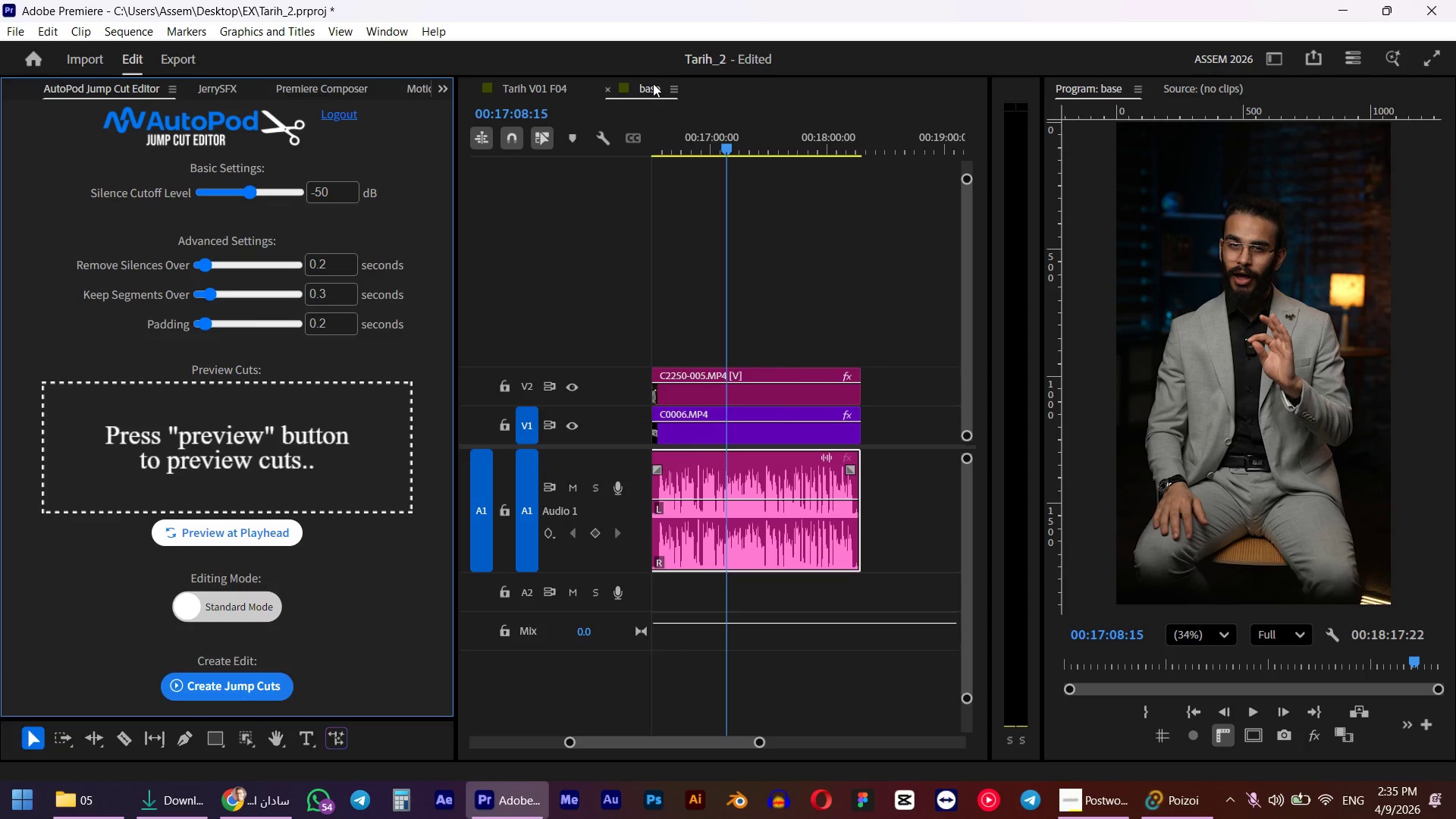 
left_click_drag(start_coordinate=[725, 141], to_coordinate=[746, 145])
 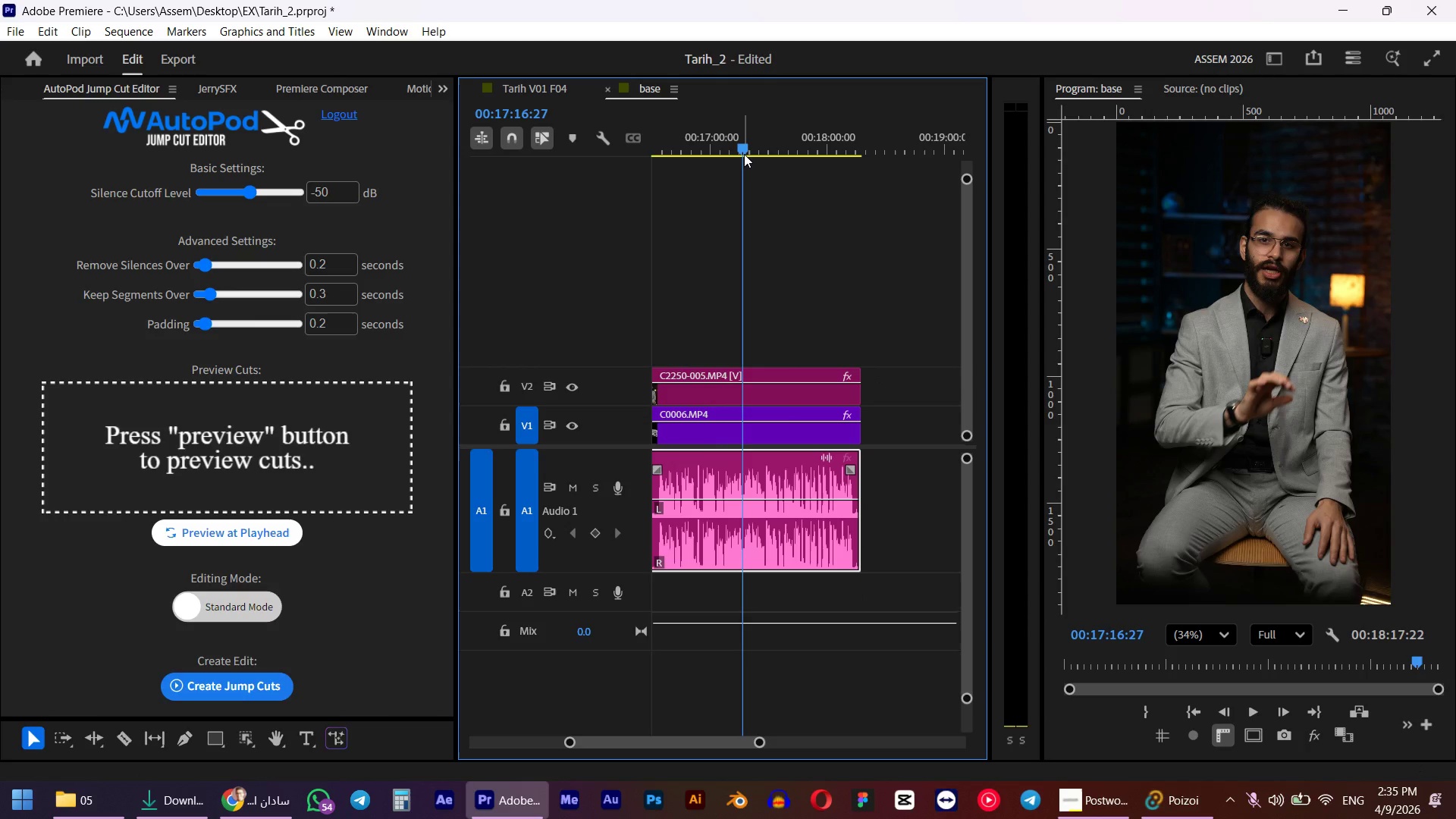 
key(Space)
 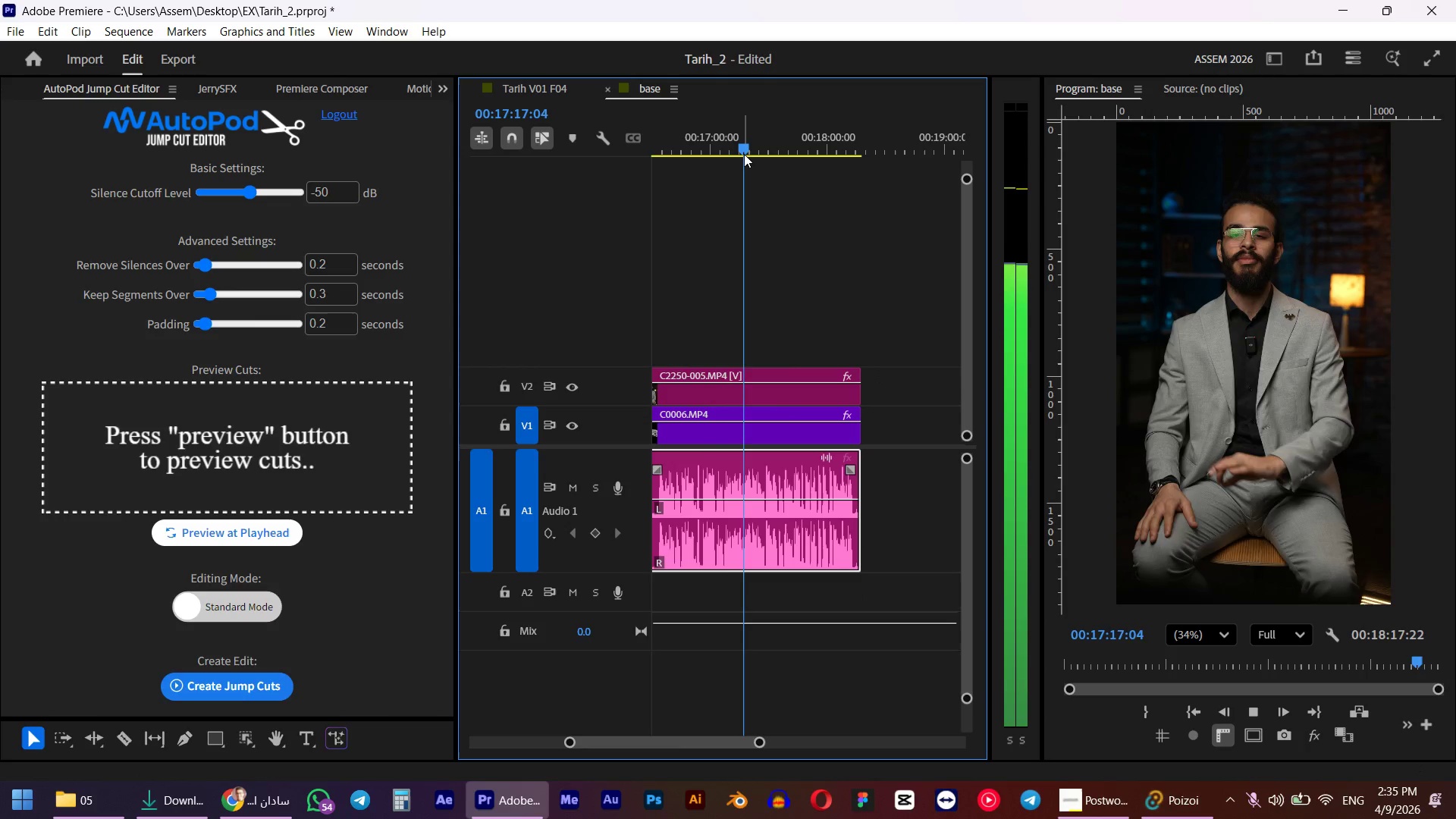 
key(Space)
 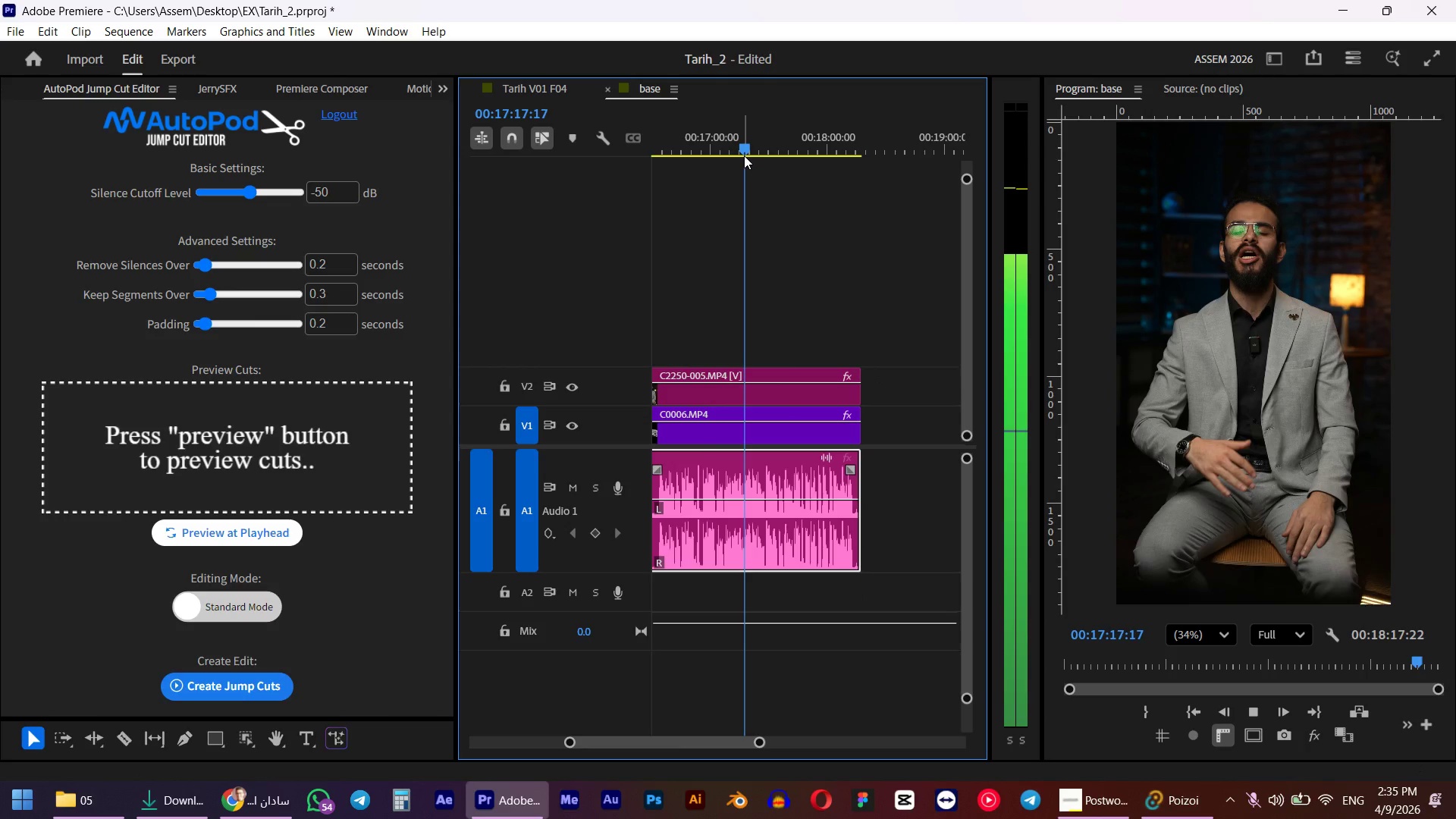 
key(Control+ControlLeft)
 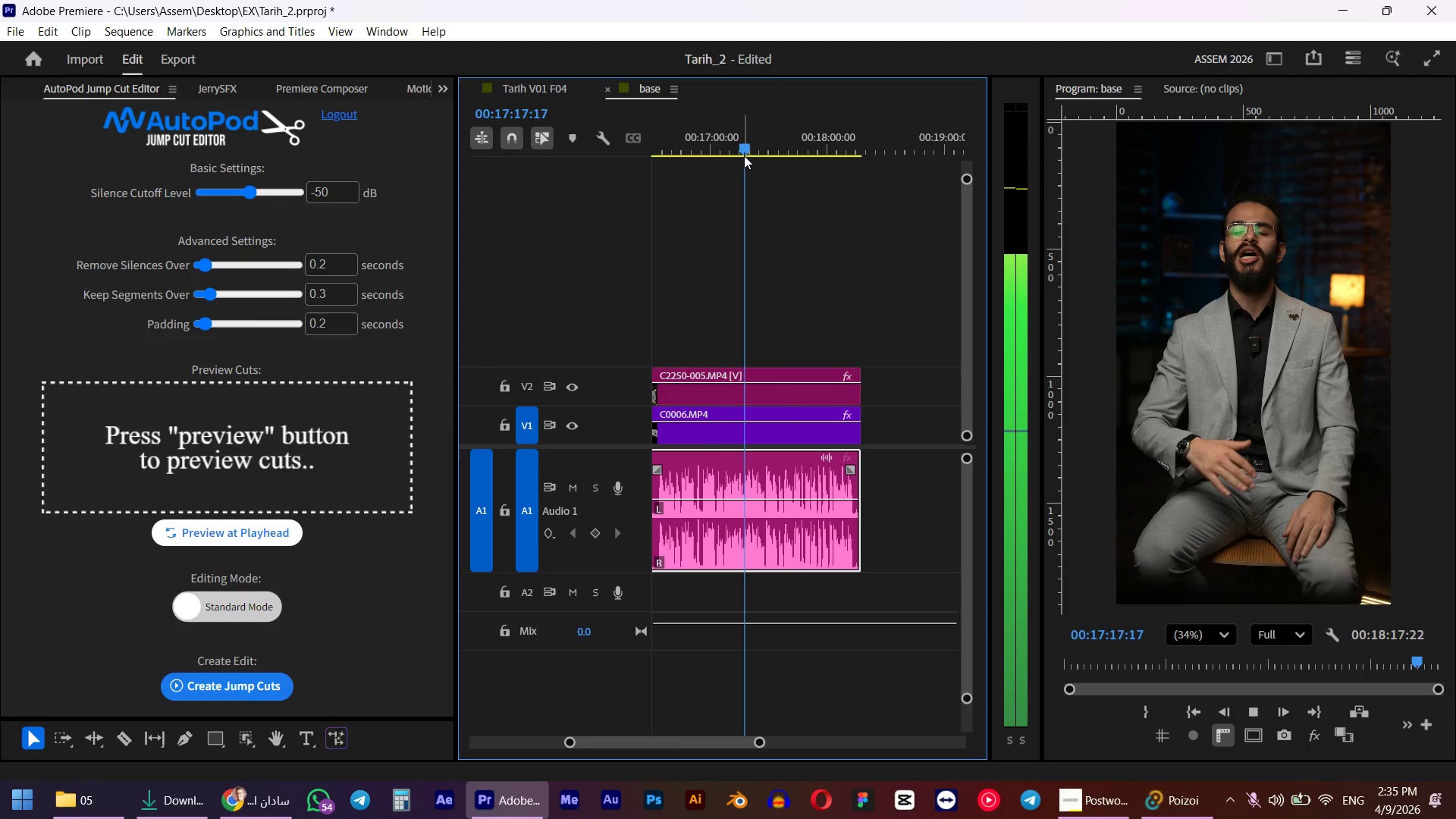 
hold_key(key=AltLeft, duration=0.66)
 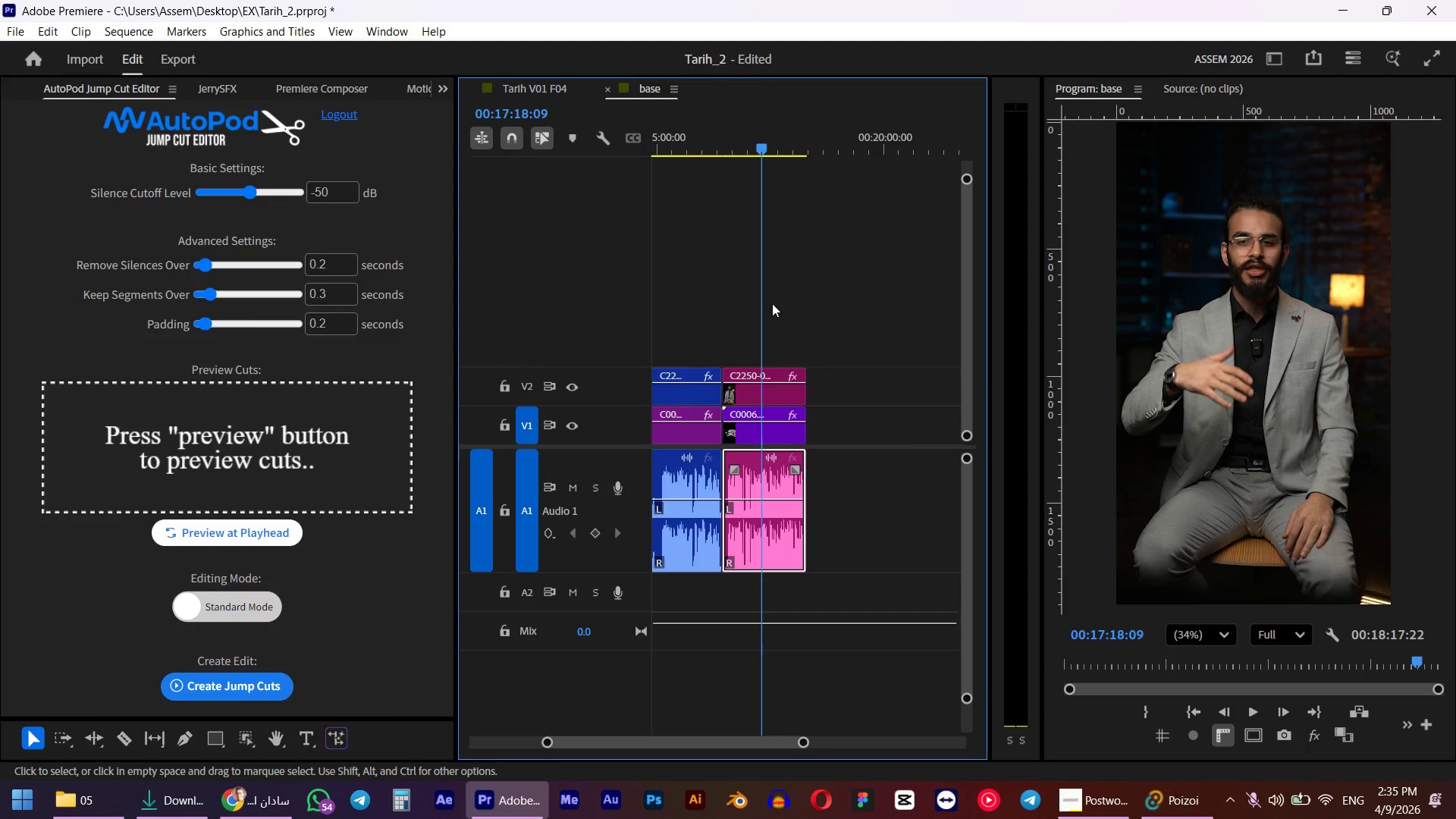 
key(Control+Z)
 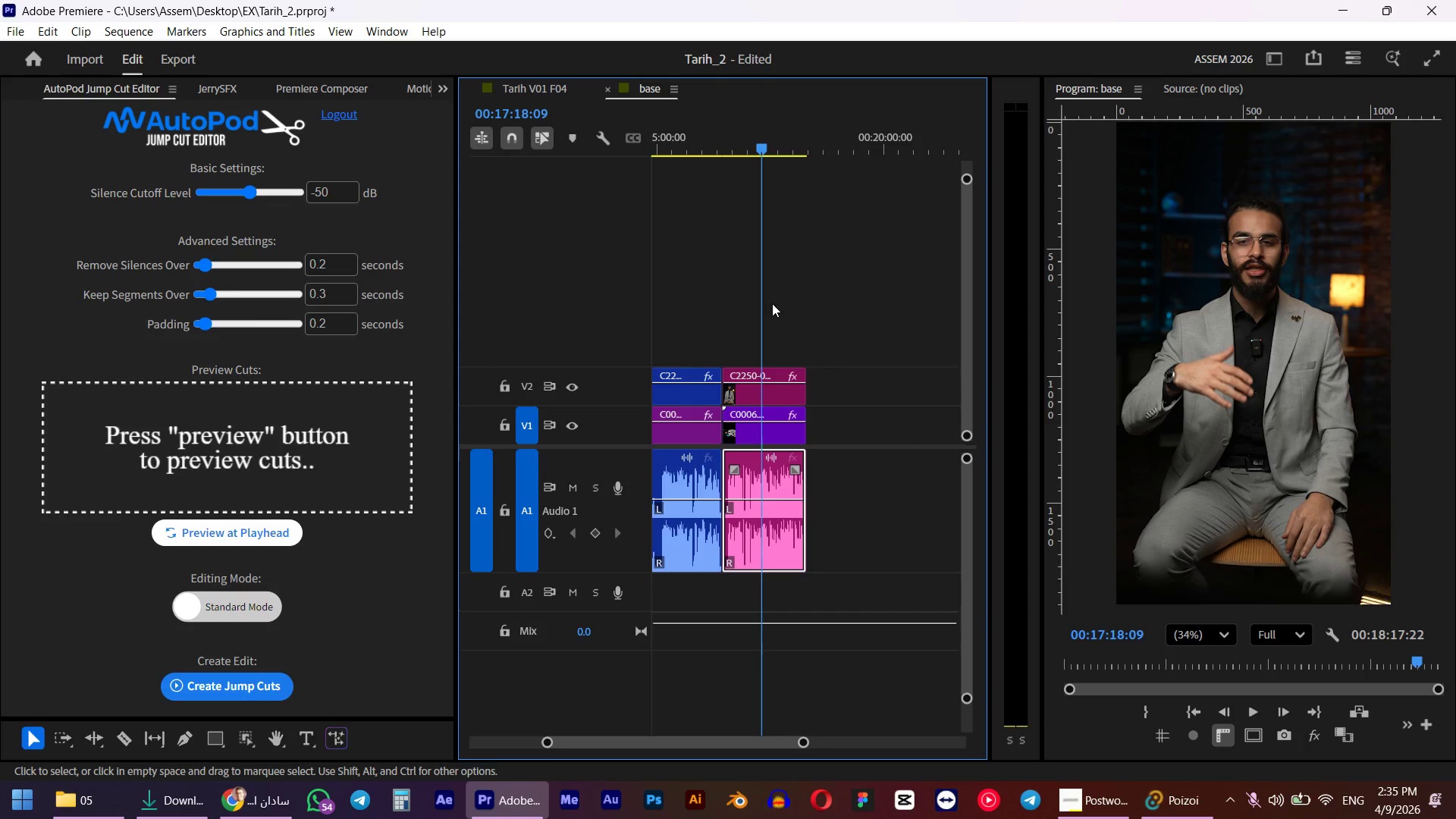 
scroll: coordinate [772, 303], scroll_direction: down, amount: 9.0
 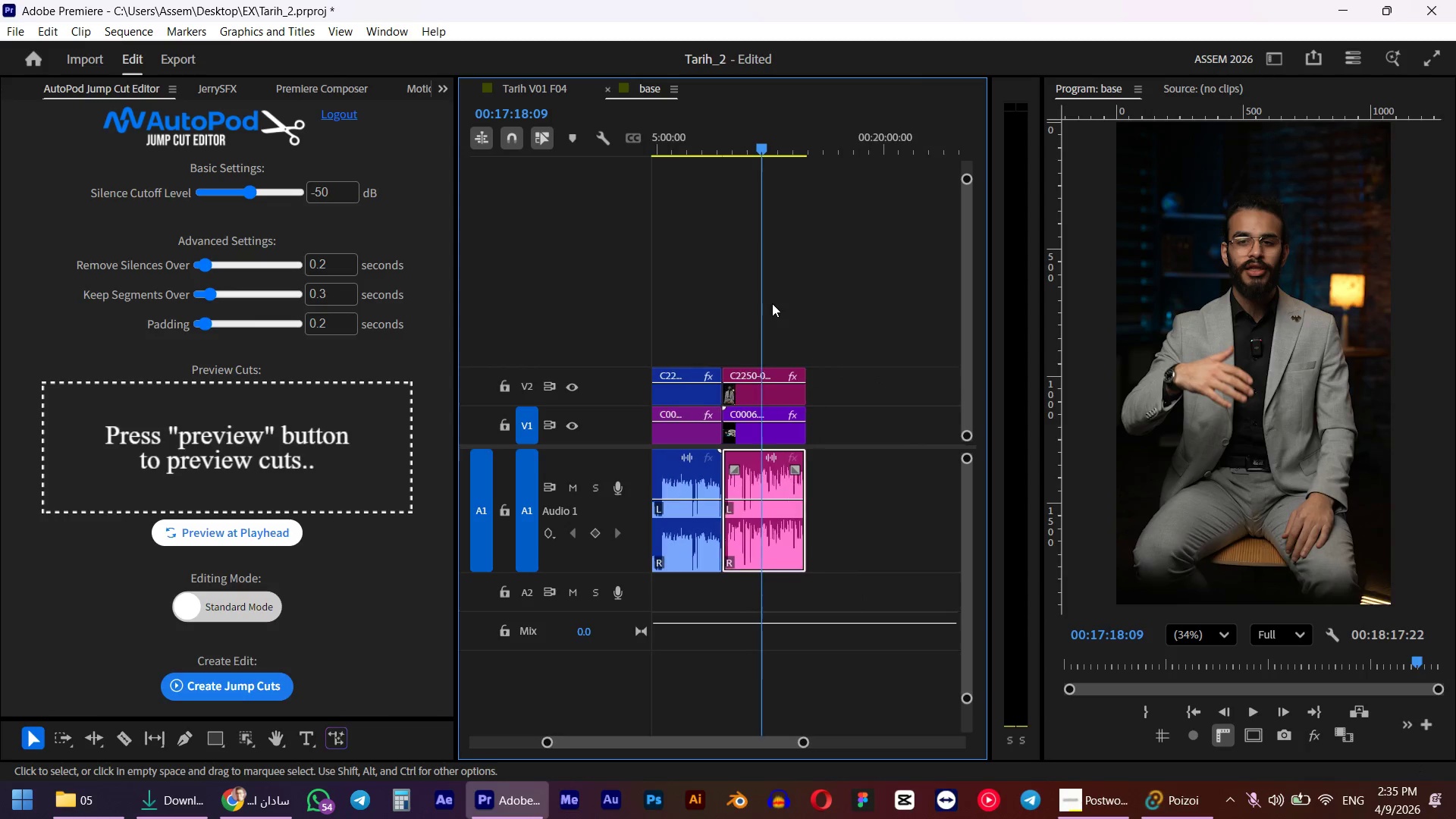 
key(Control+Shift+Z)
 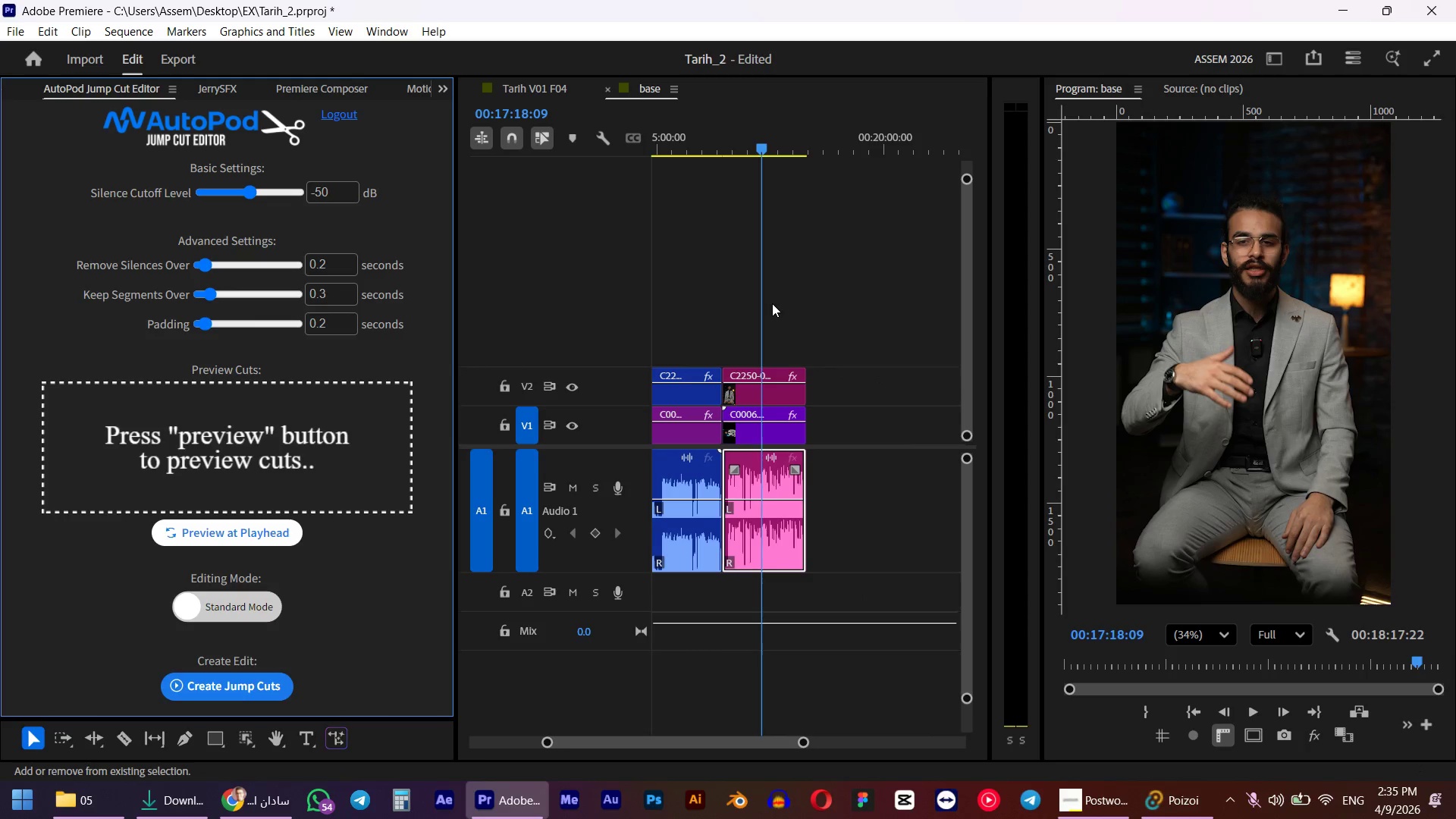 
key(Control+Shift+Z)
 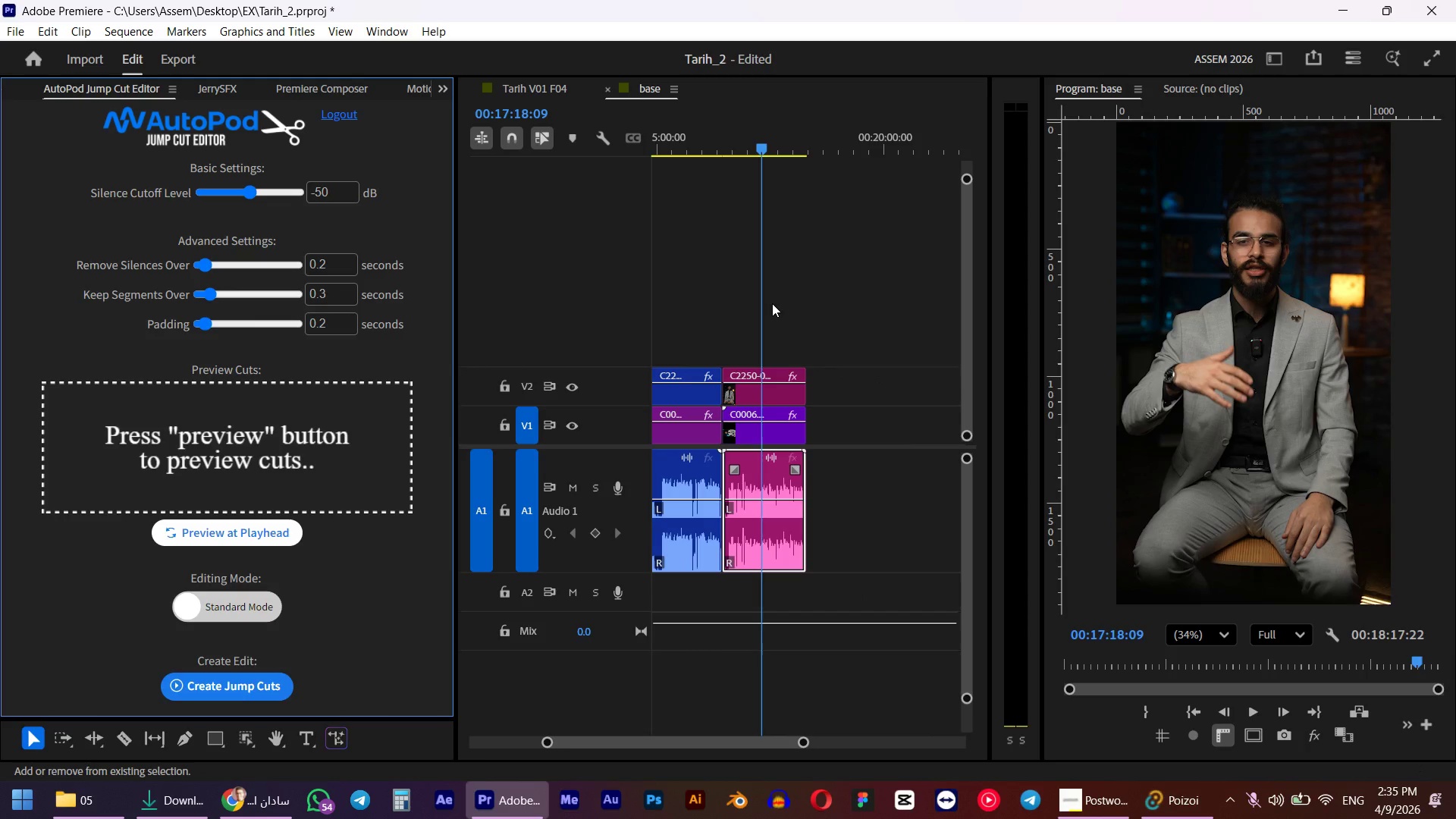 
key(Control+Shift+Z)
 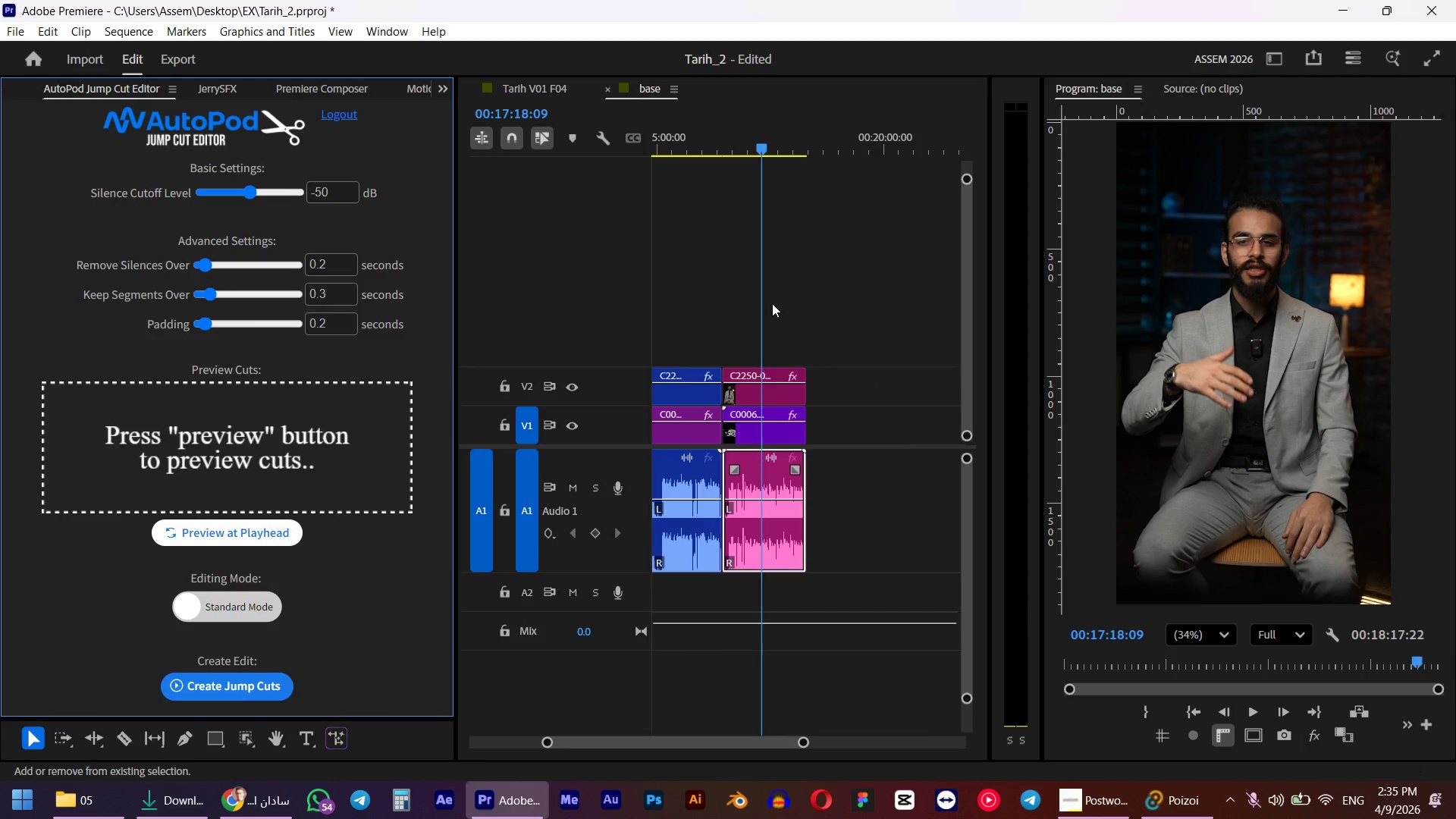 
key(Control+Shift+Z)
 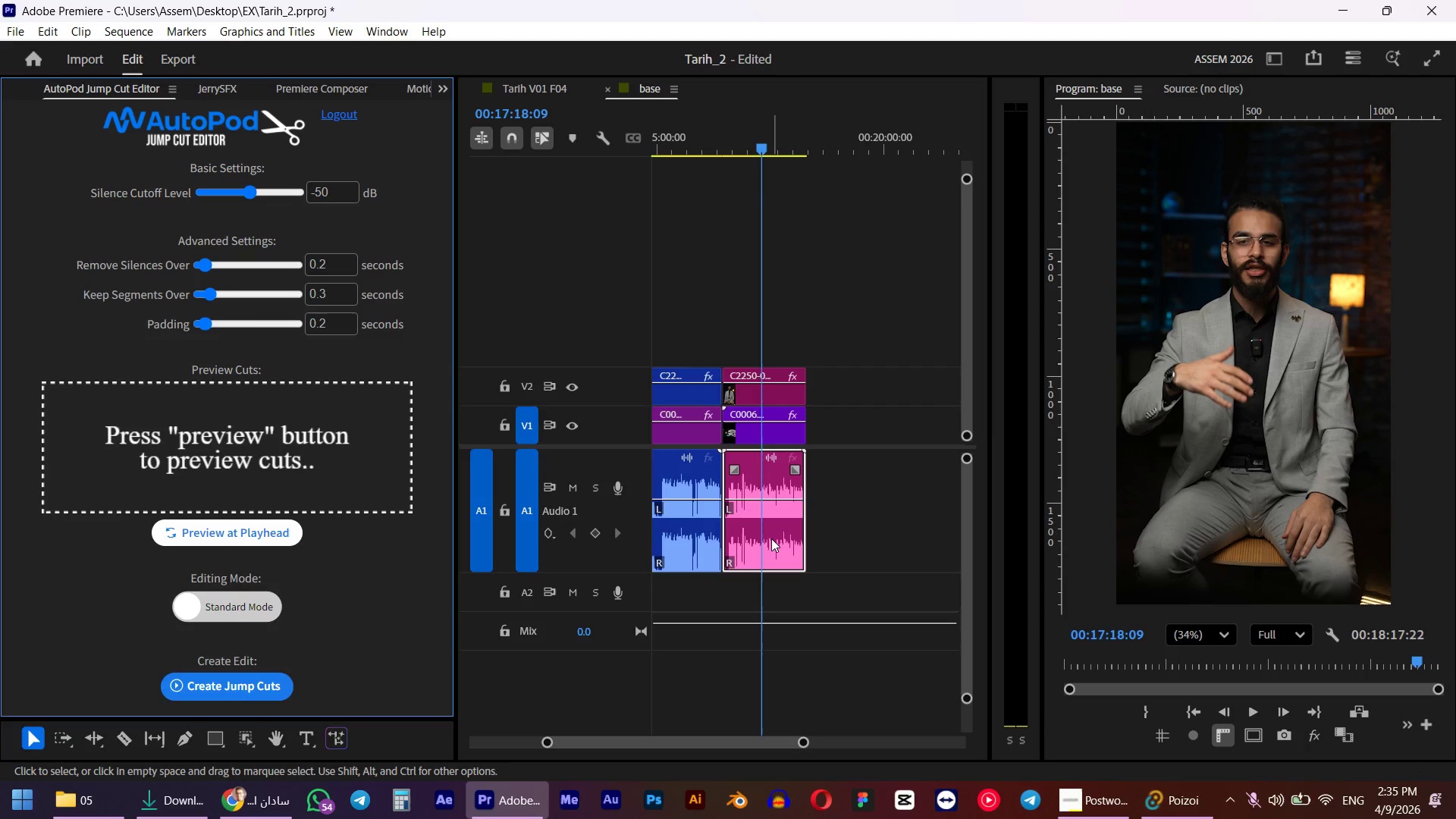 
right_click([771, 538])
 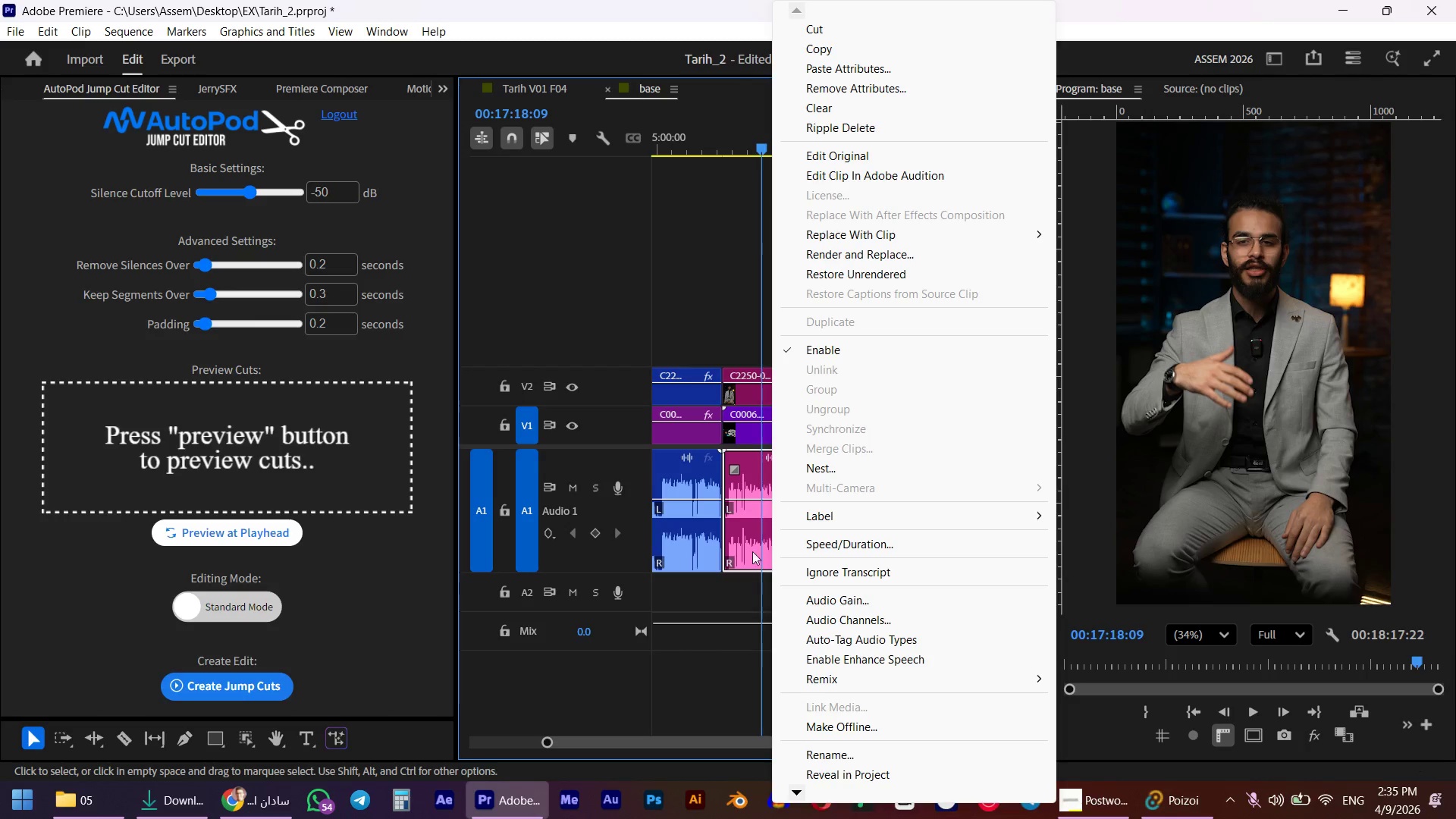 
left_click([747, 556])
 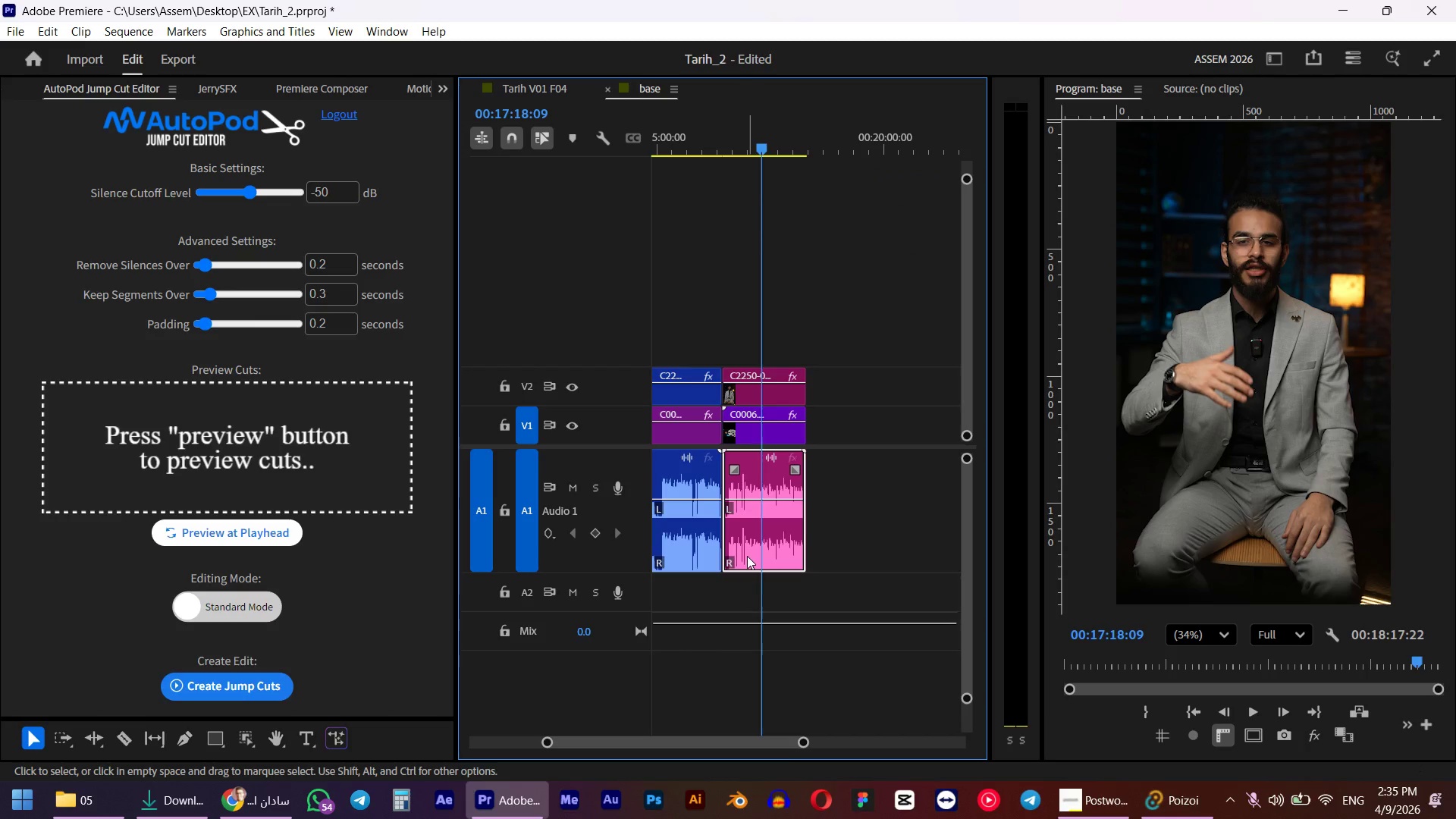 
key(G)
 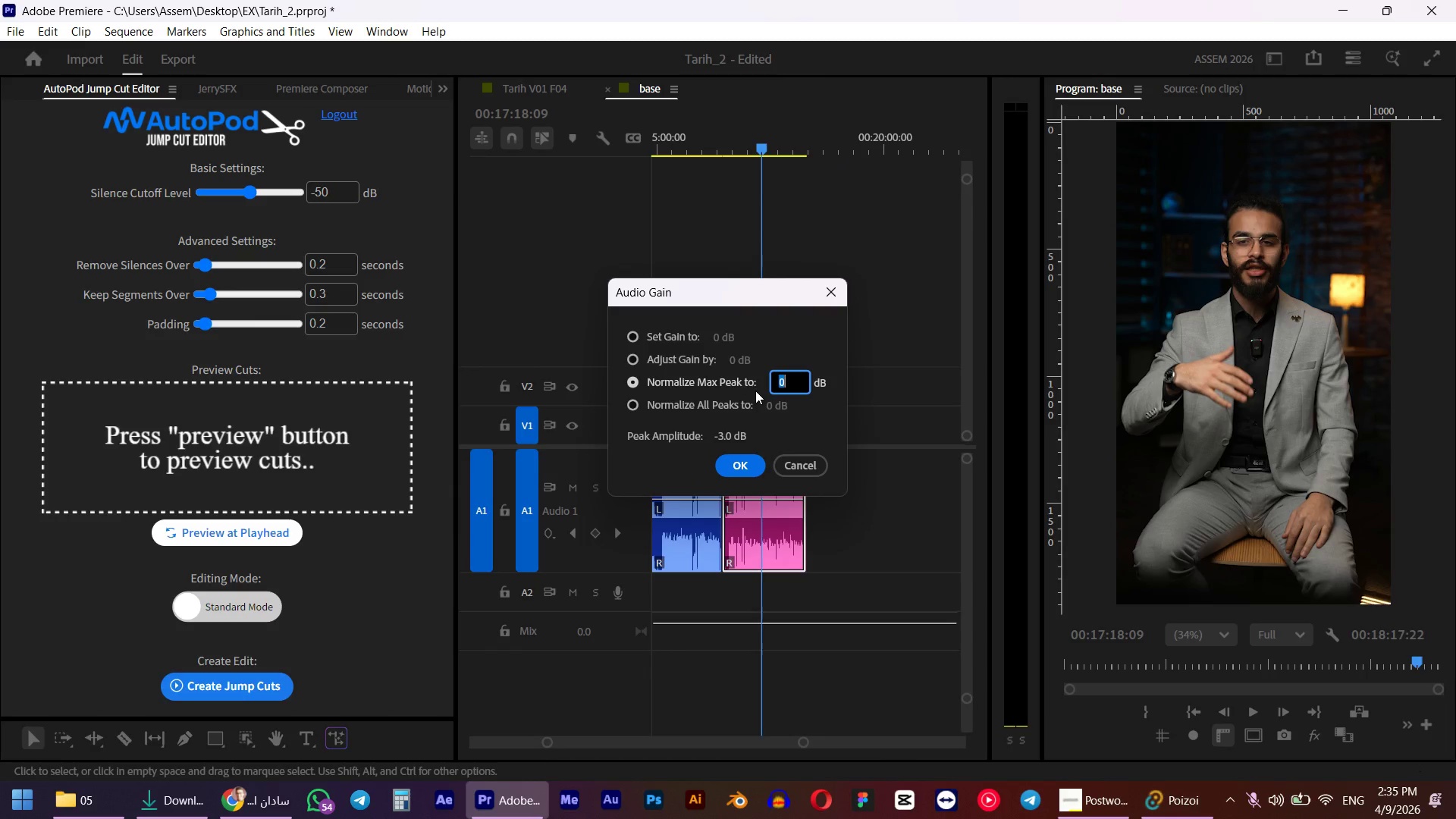 
key(NumpadSubtract)
 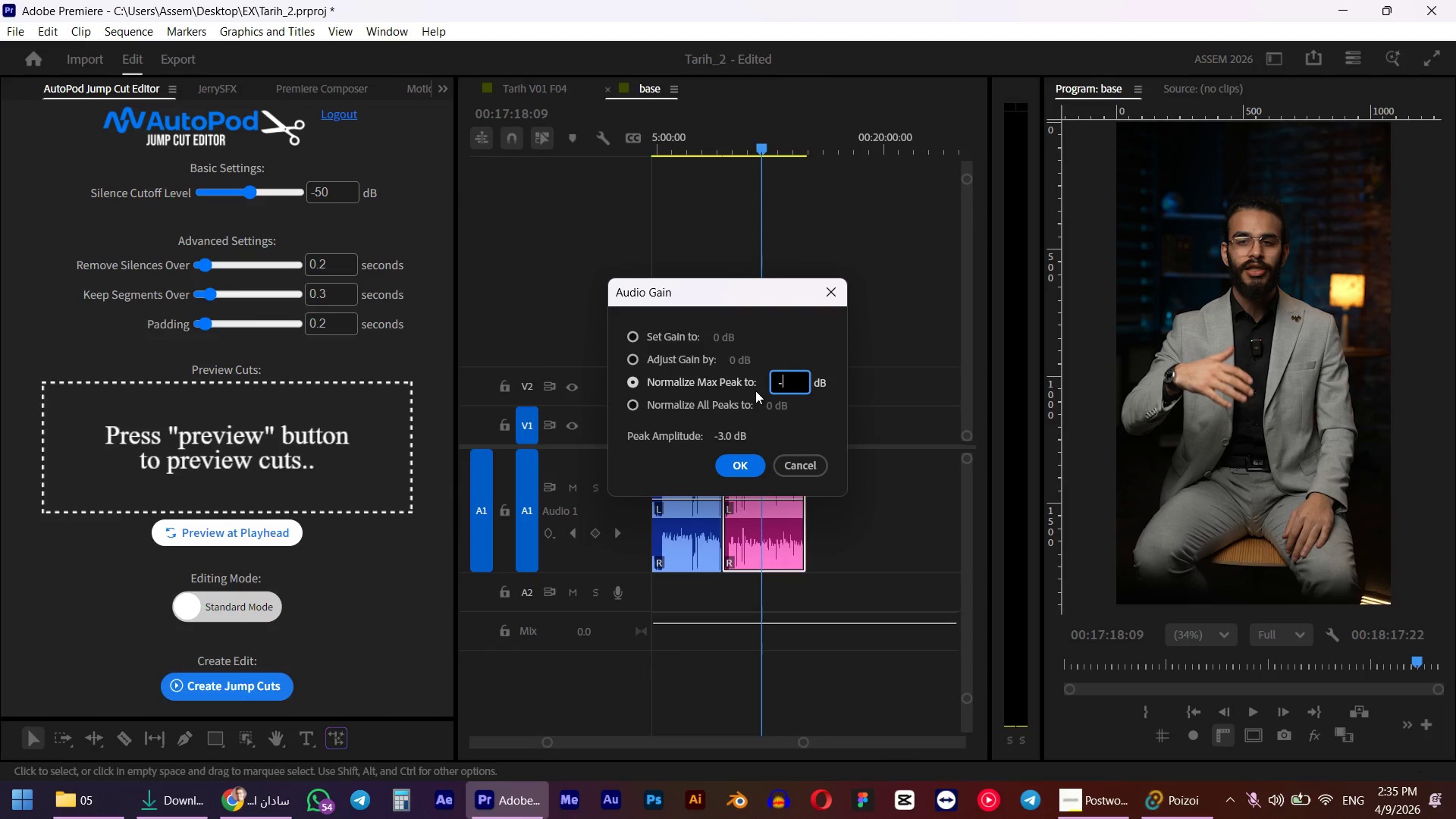 
key(Numpad3)
 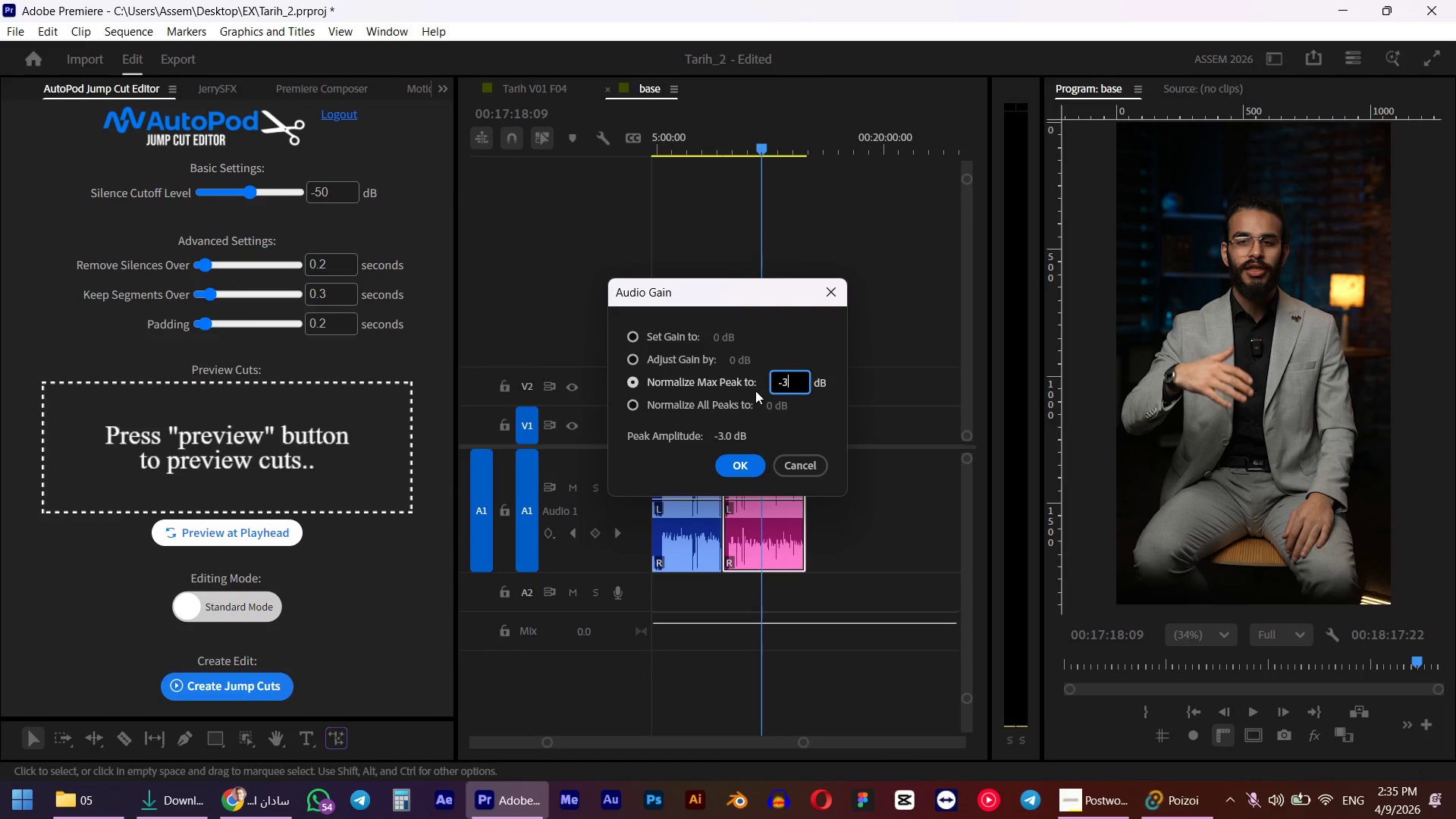 
key(NumpadEnter)
 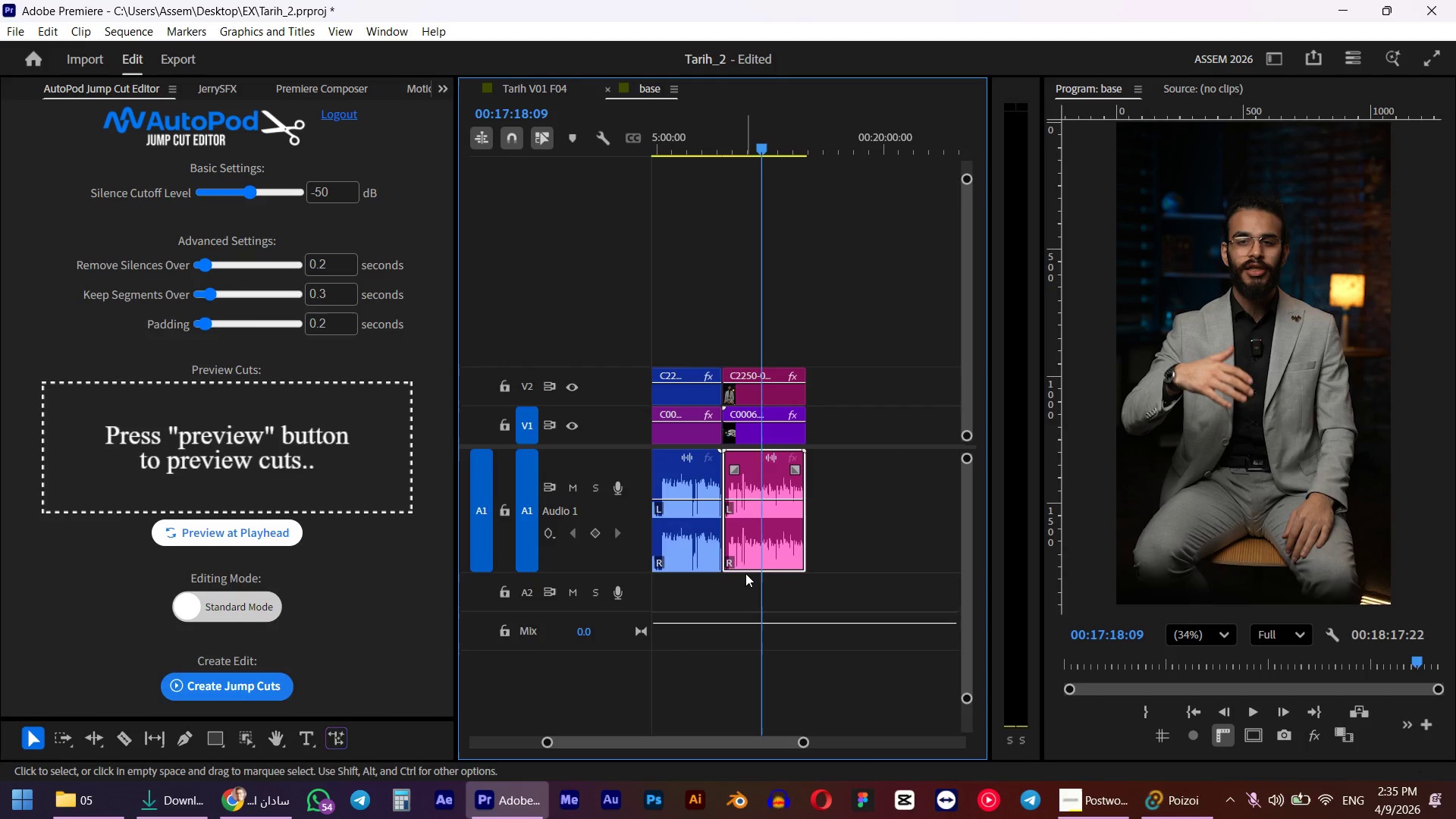 
key(G)
 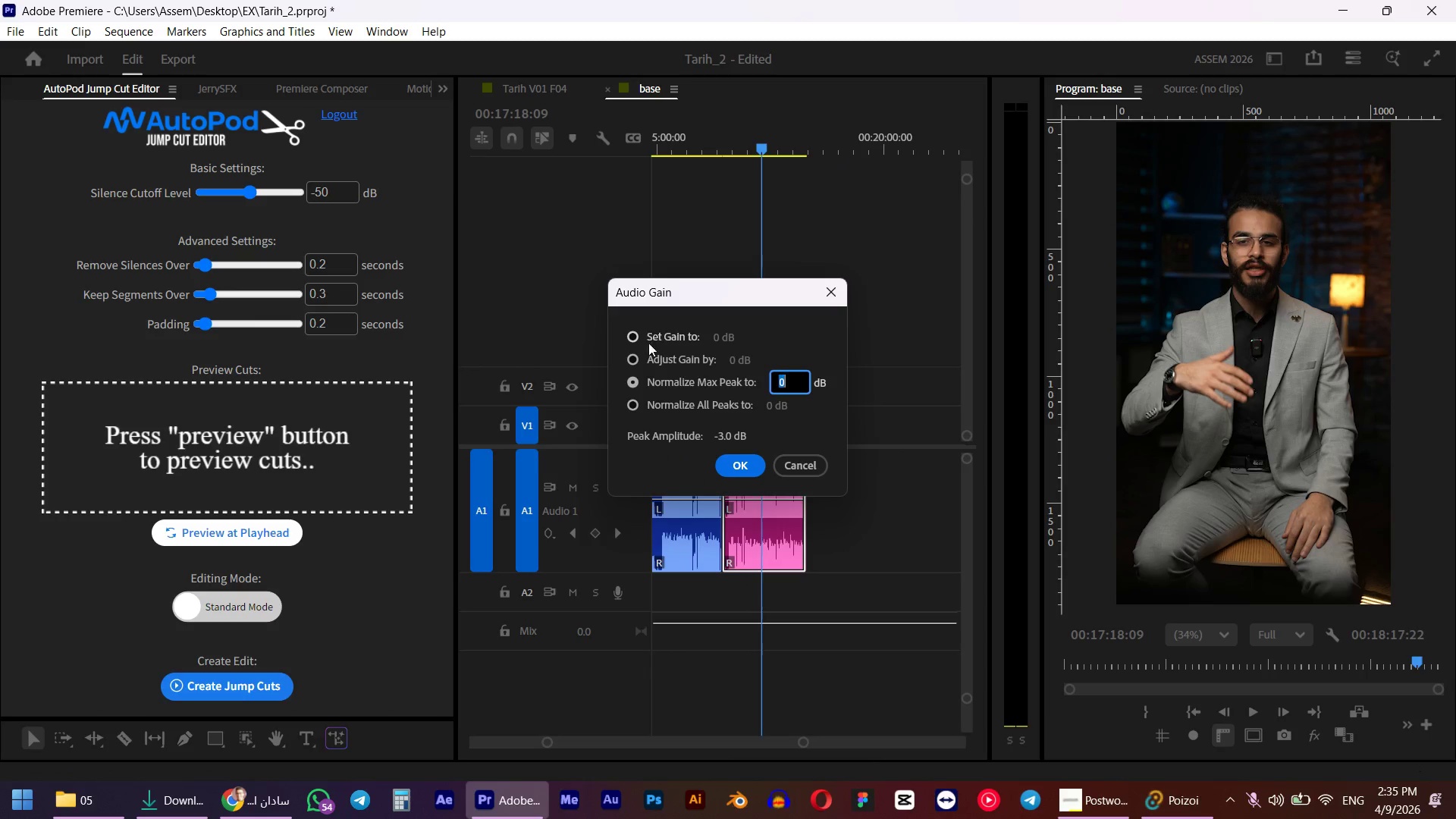 
left_click([650, 356])
 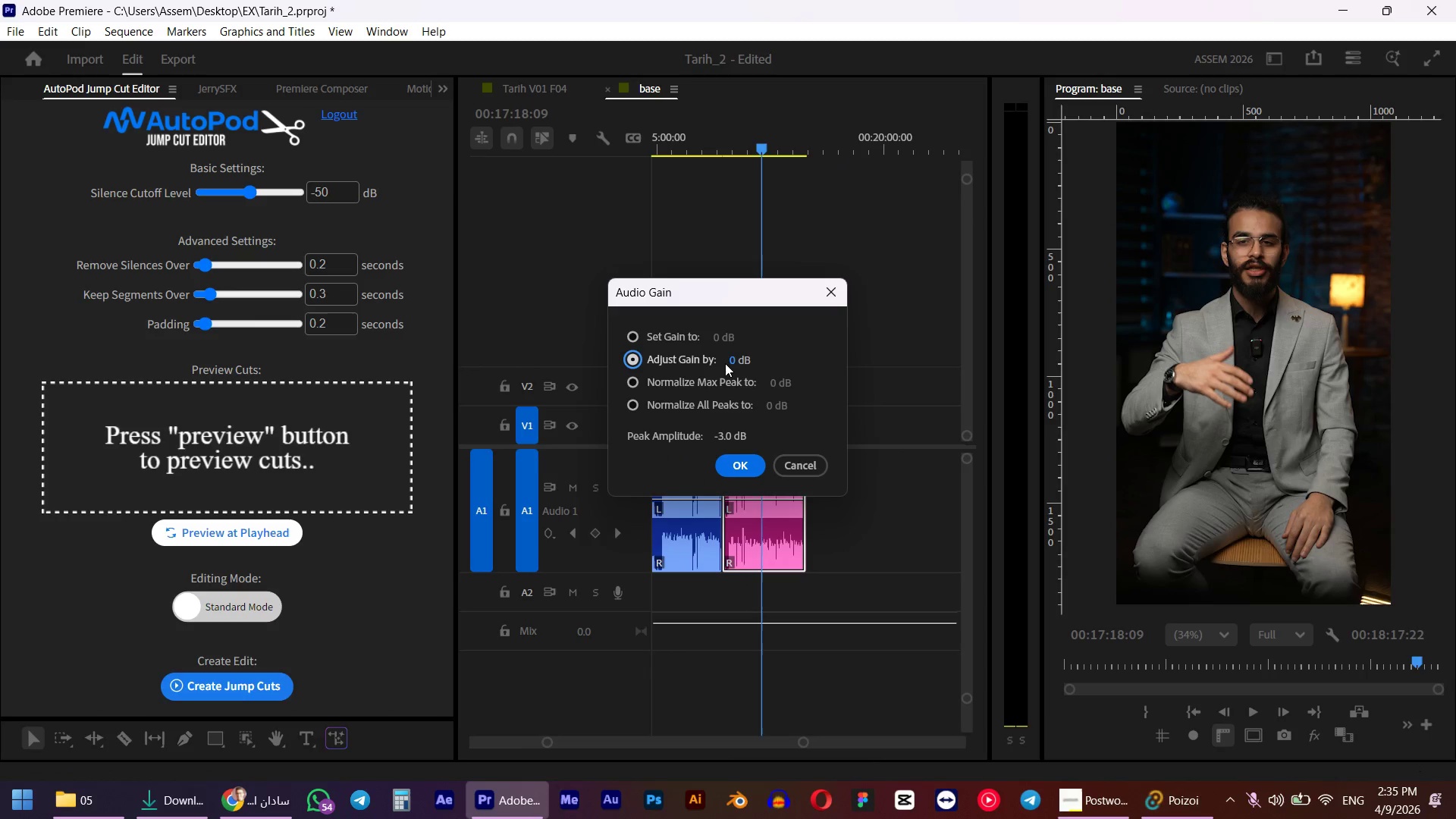 
double_click([730, 363])
 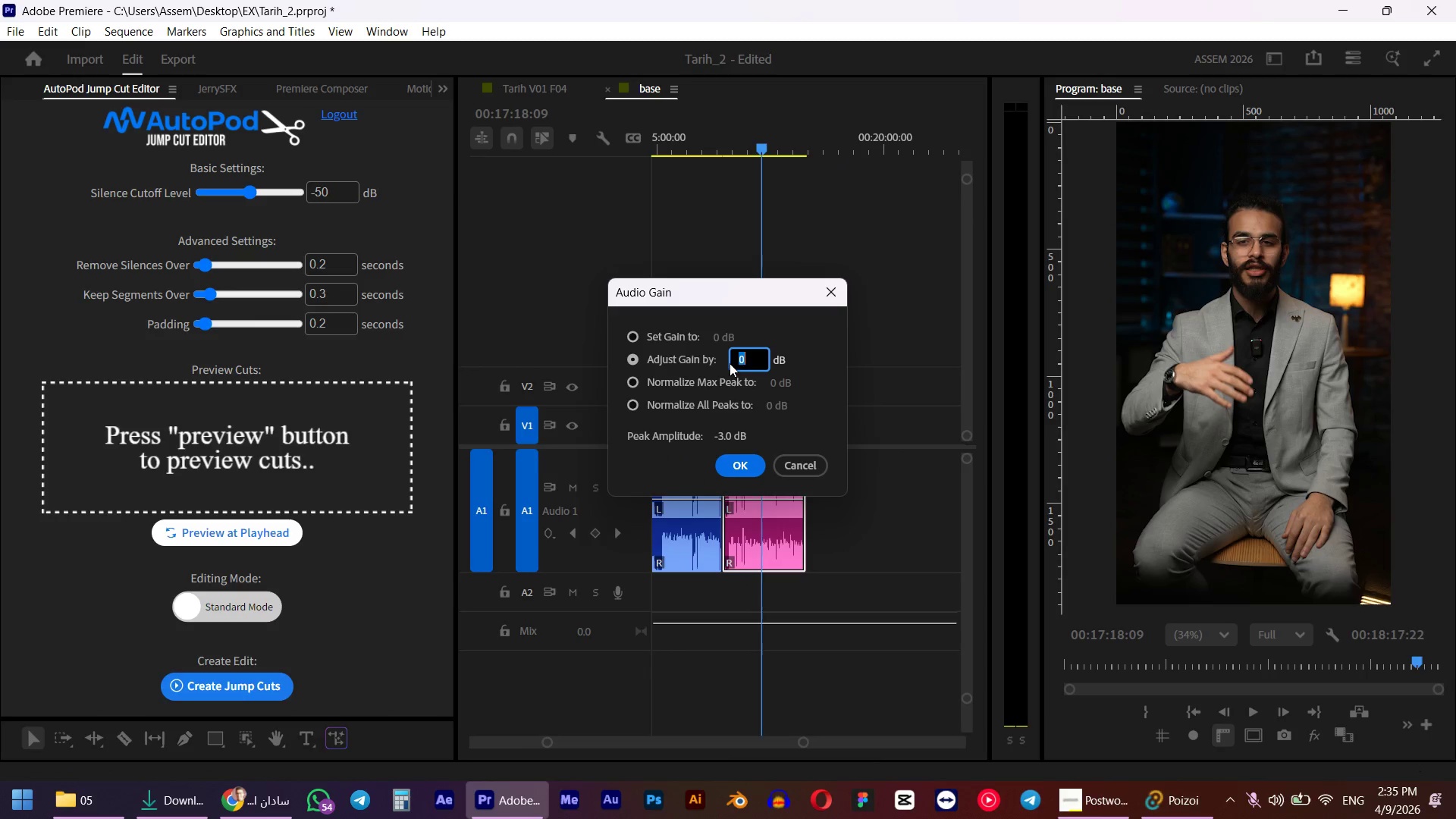 
key(Numpad4)
 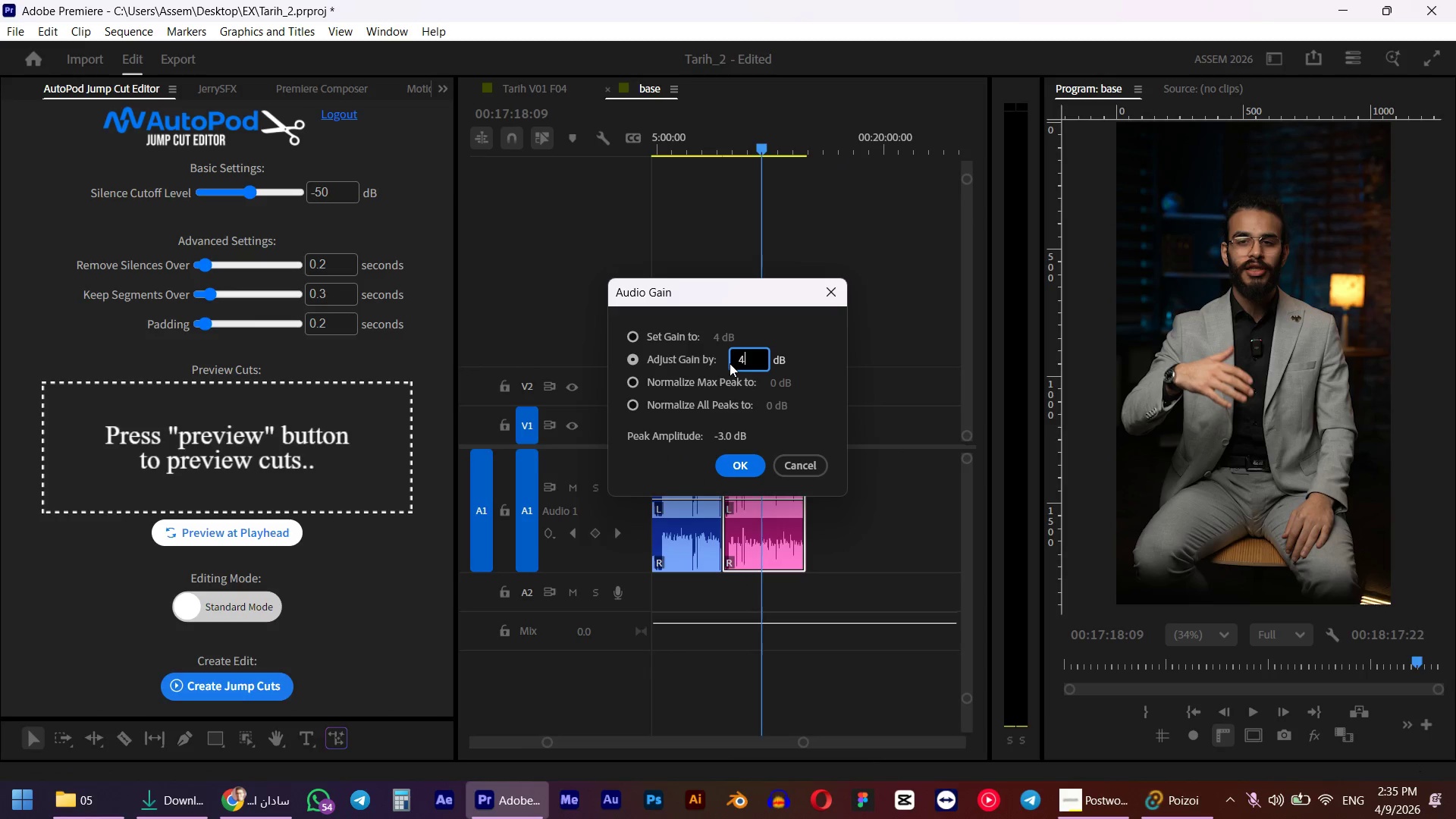 
key(NumpadEnter)
 